 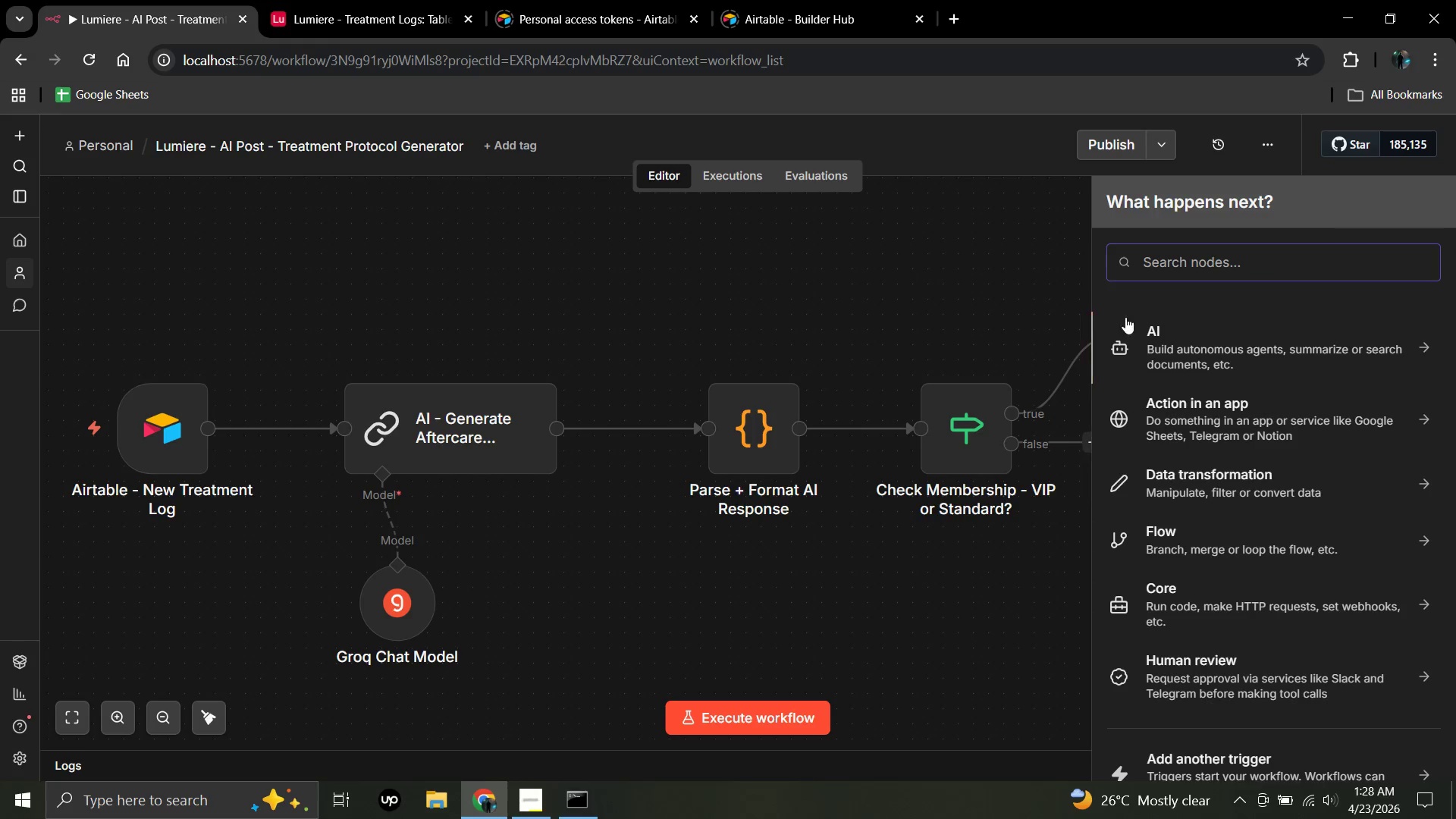 
left_click([1150, 259])
 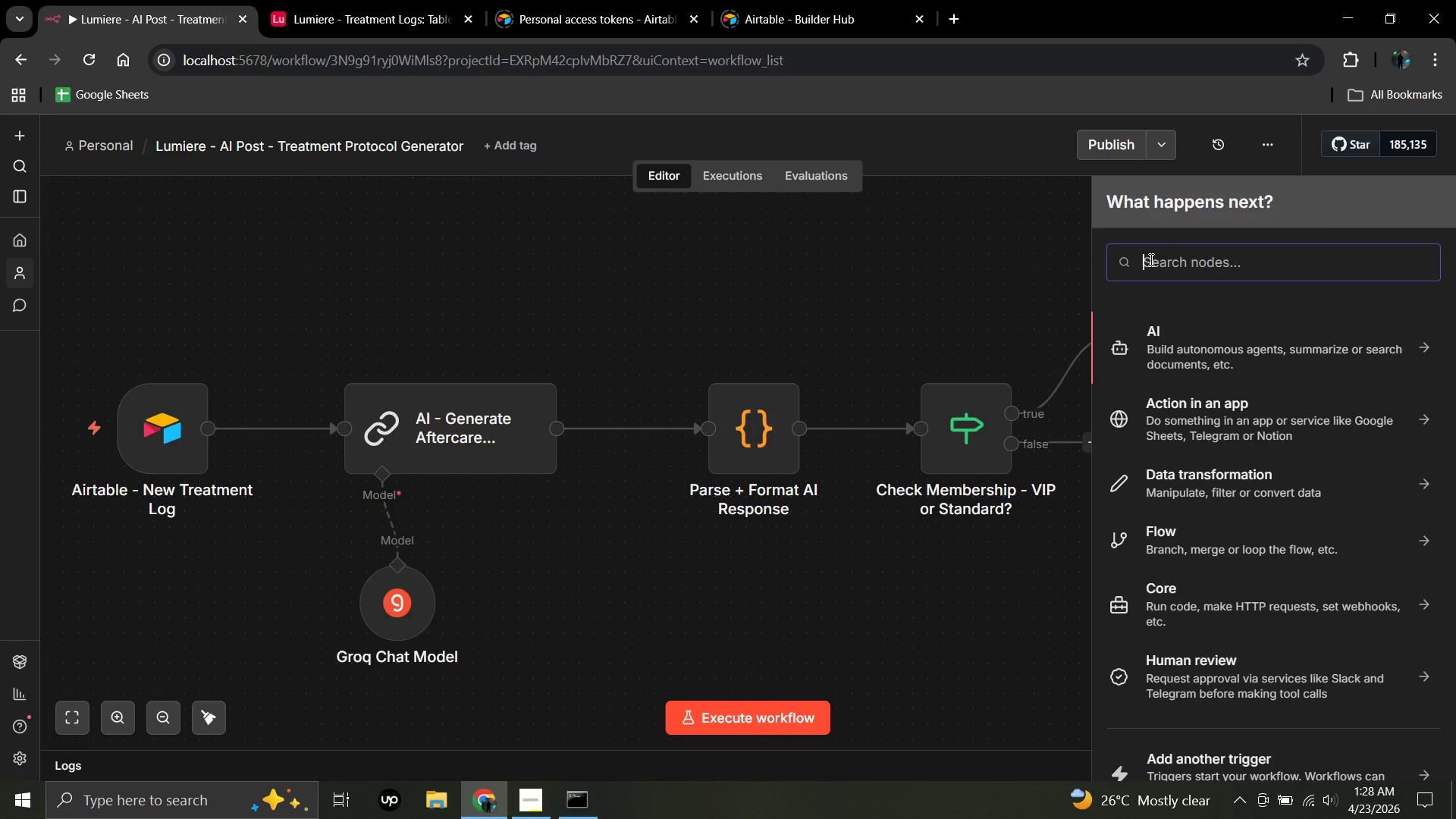 
type(gm)
 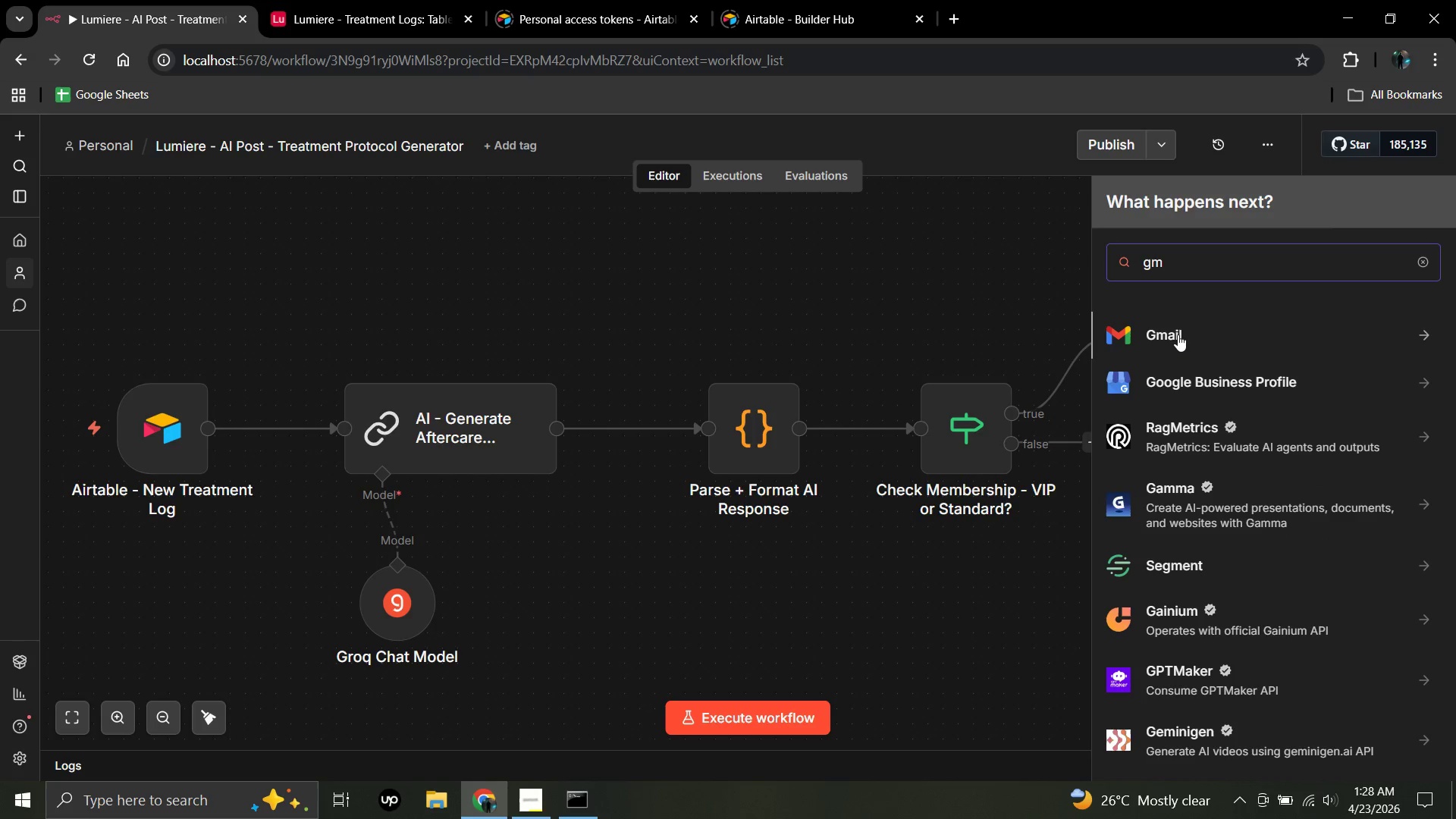 
left_click([1178, 334])
 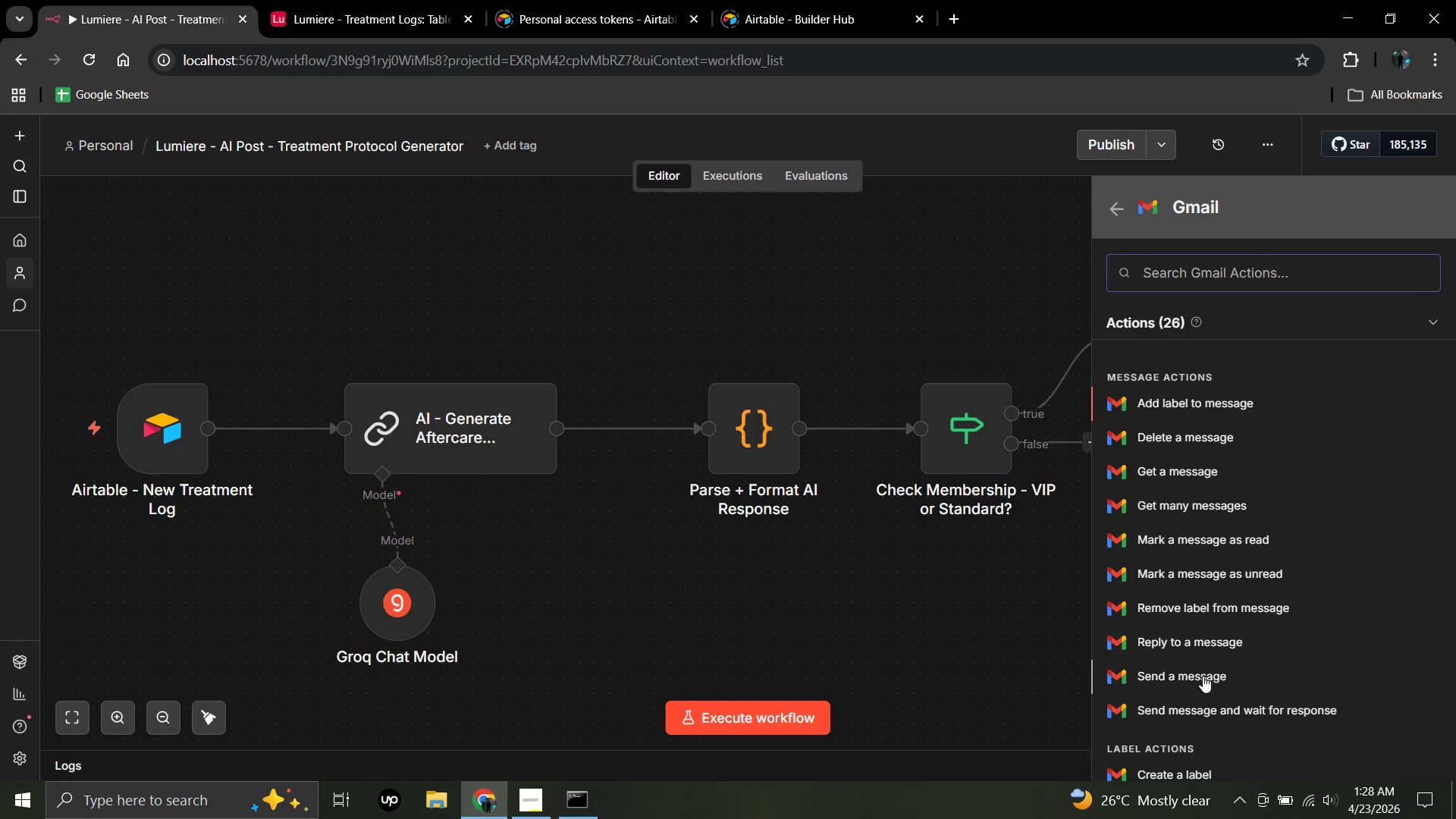 
left_click([1203, 676])
 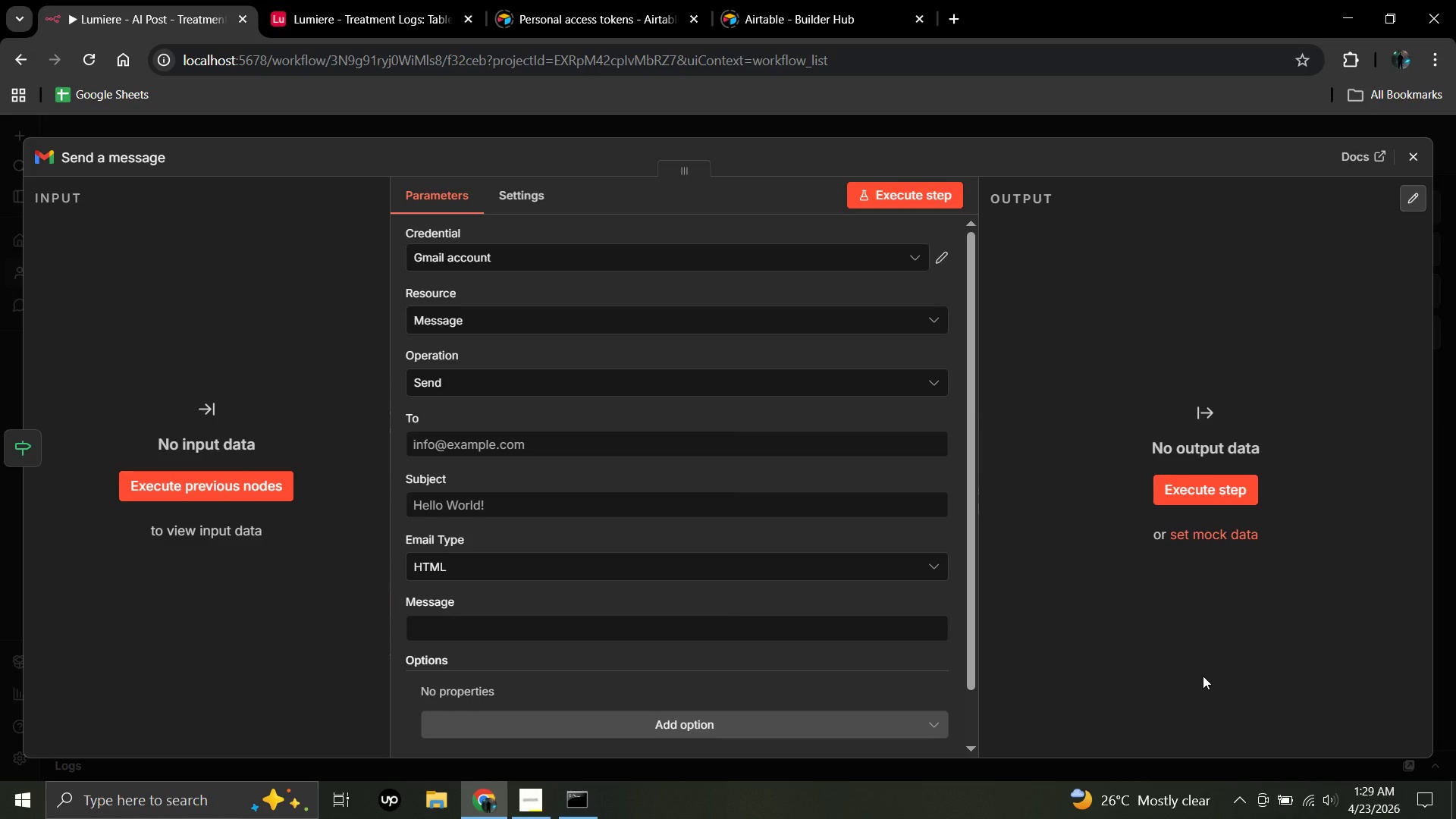 
wait(20.05)
 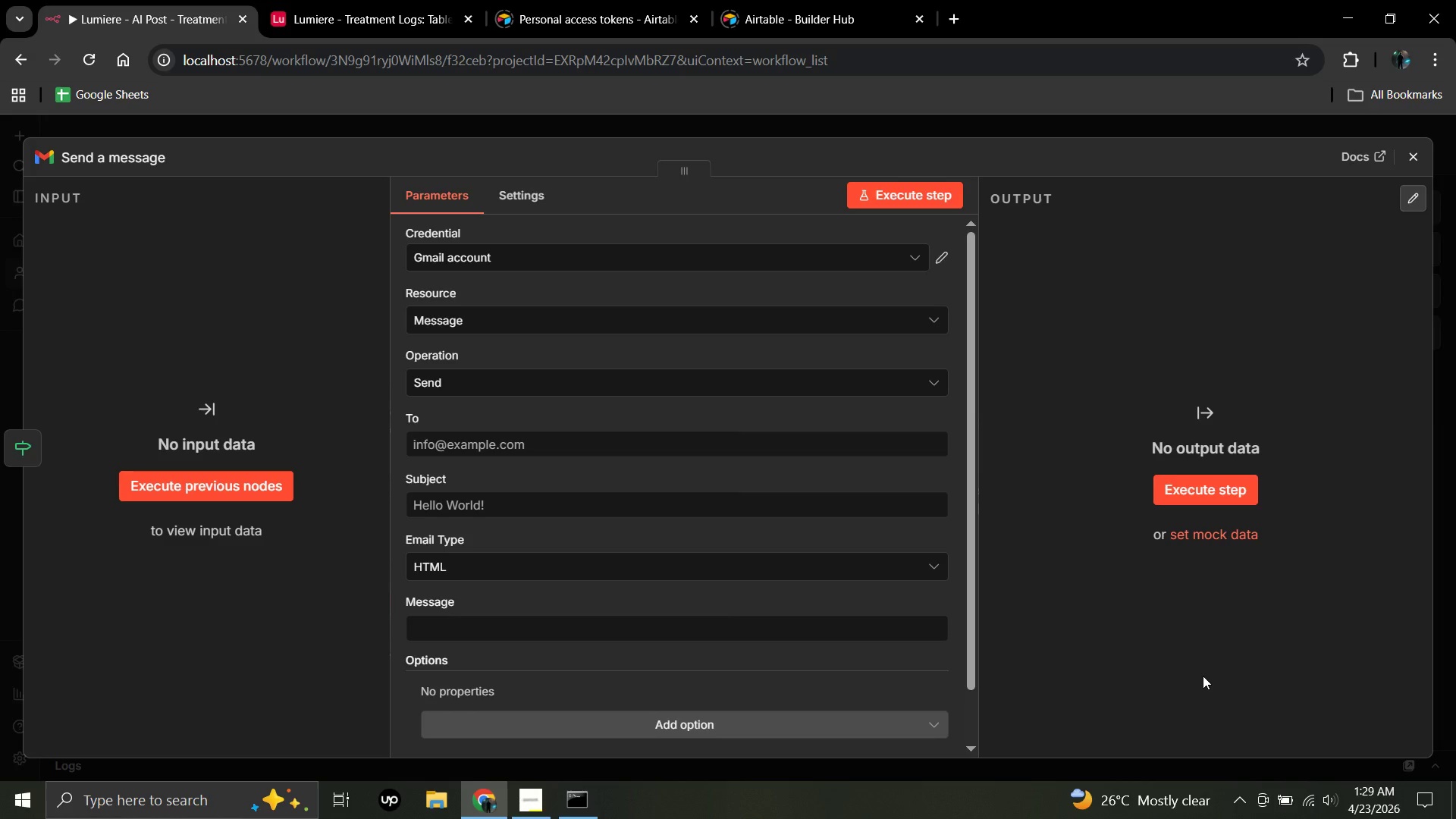 
left_click([158, 149])
 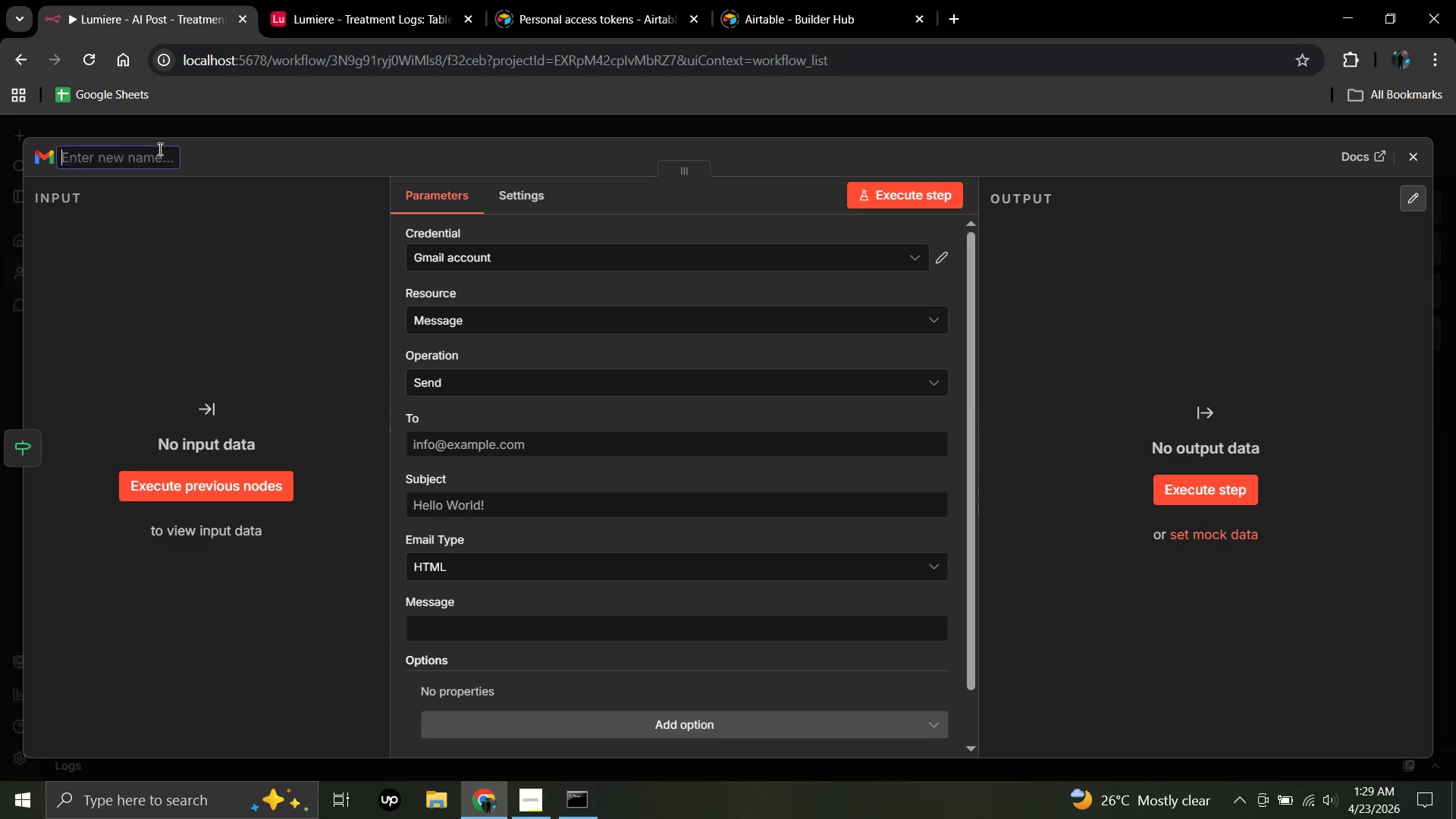 
key(Backspace)
 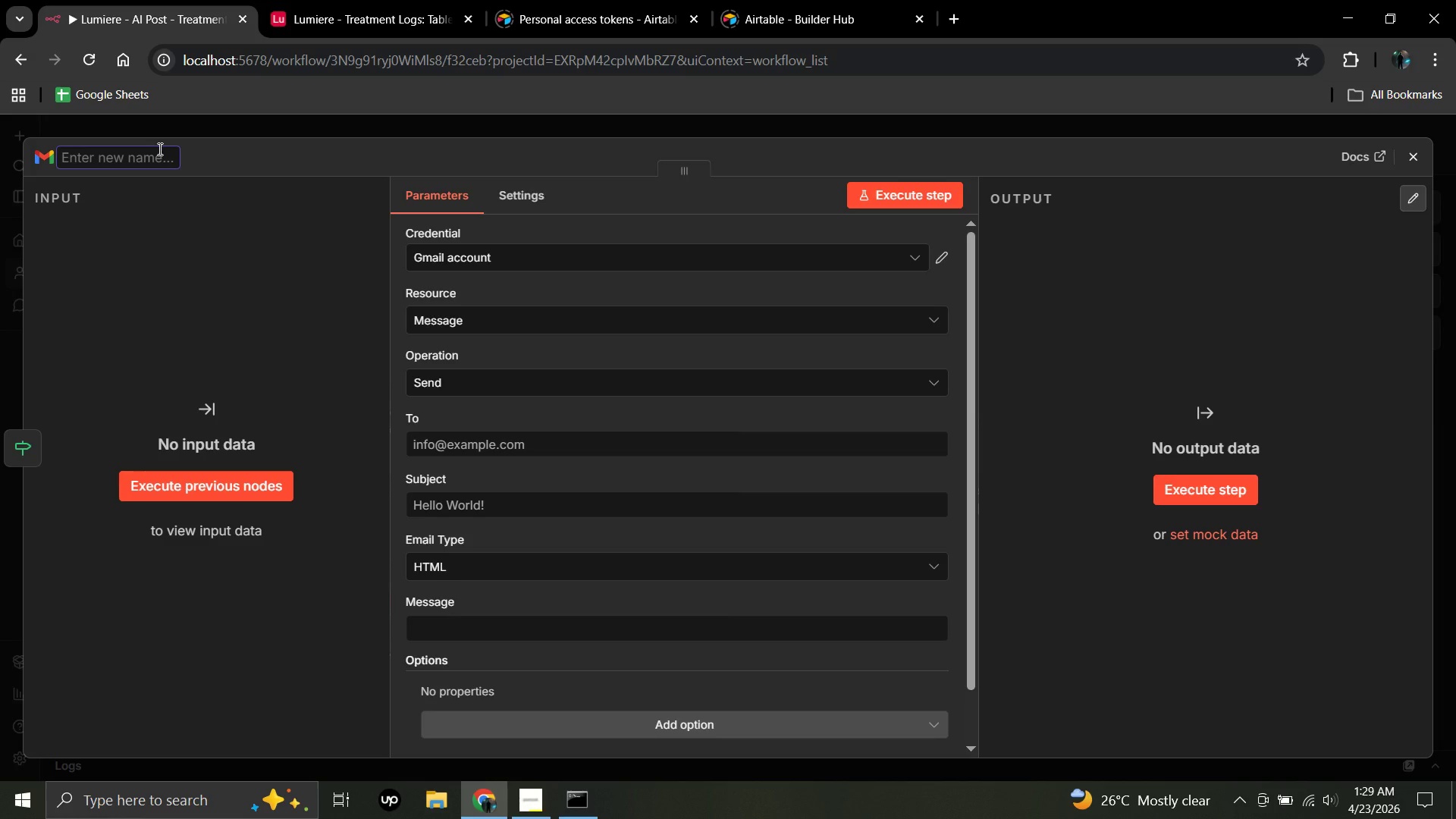 
wait(13.44)
 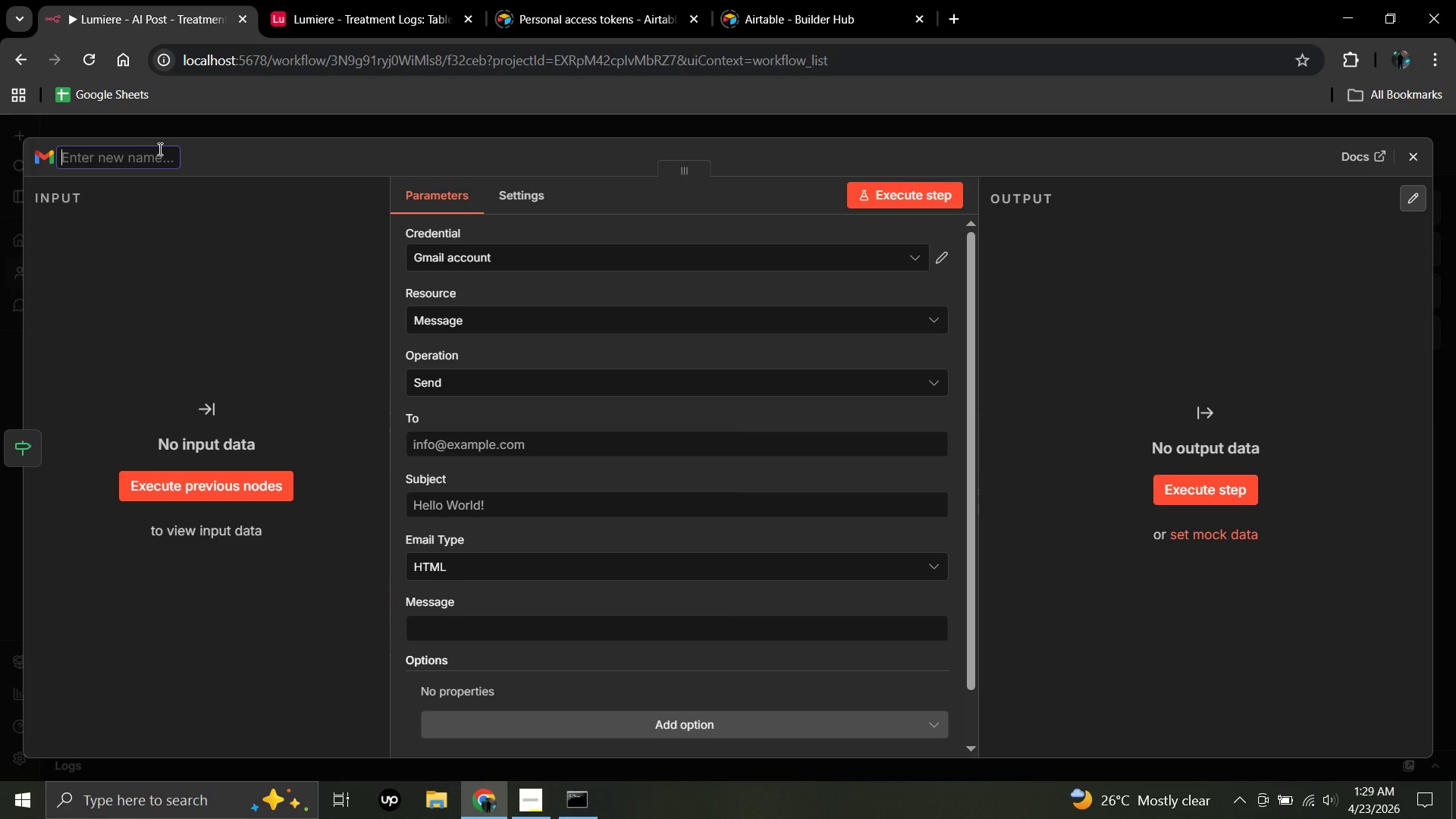 
type(Gmail)
 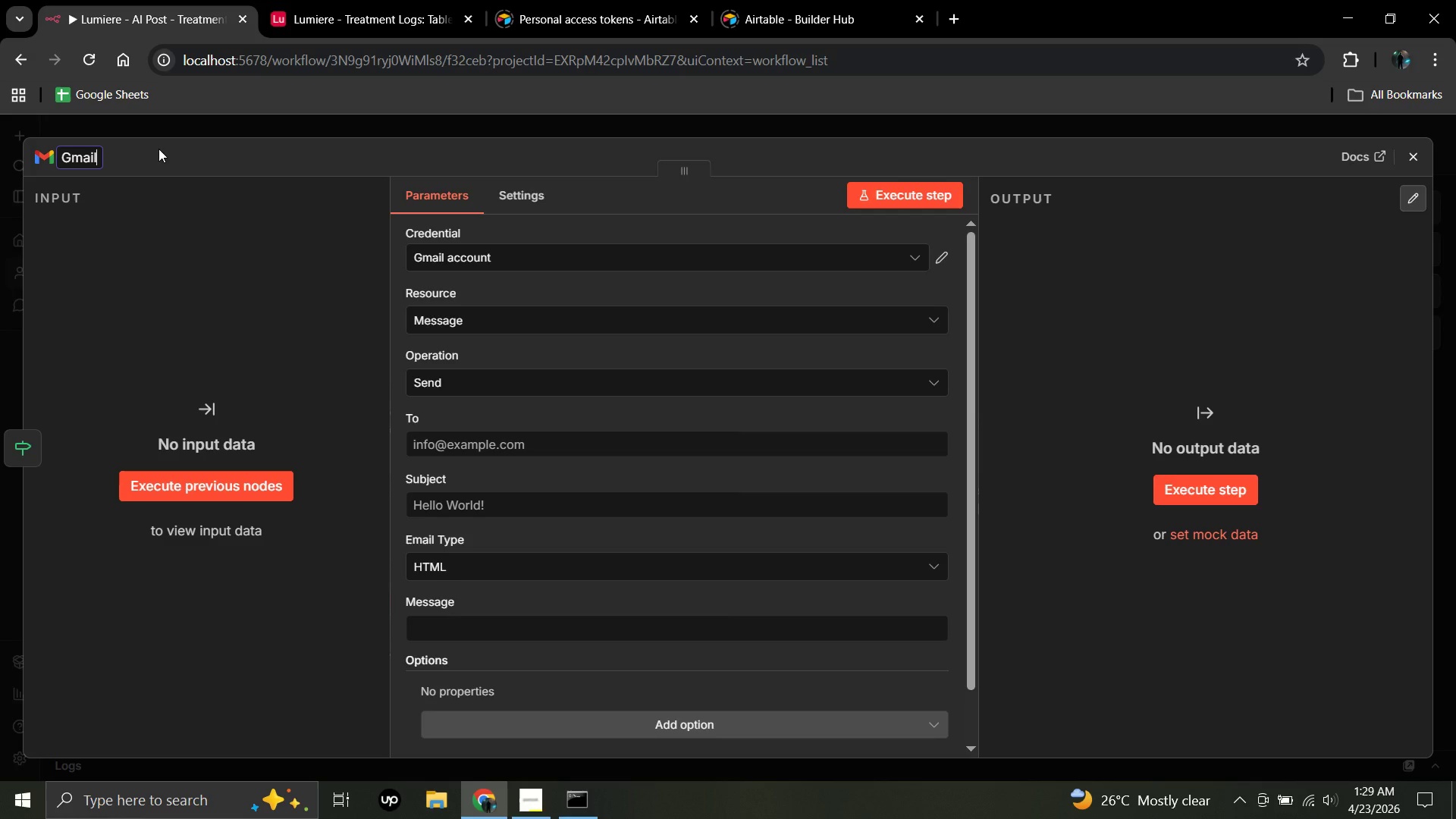 
type( - Standard p)
key(Backspace)
type(Protocol)
 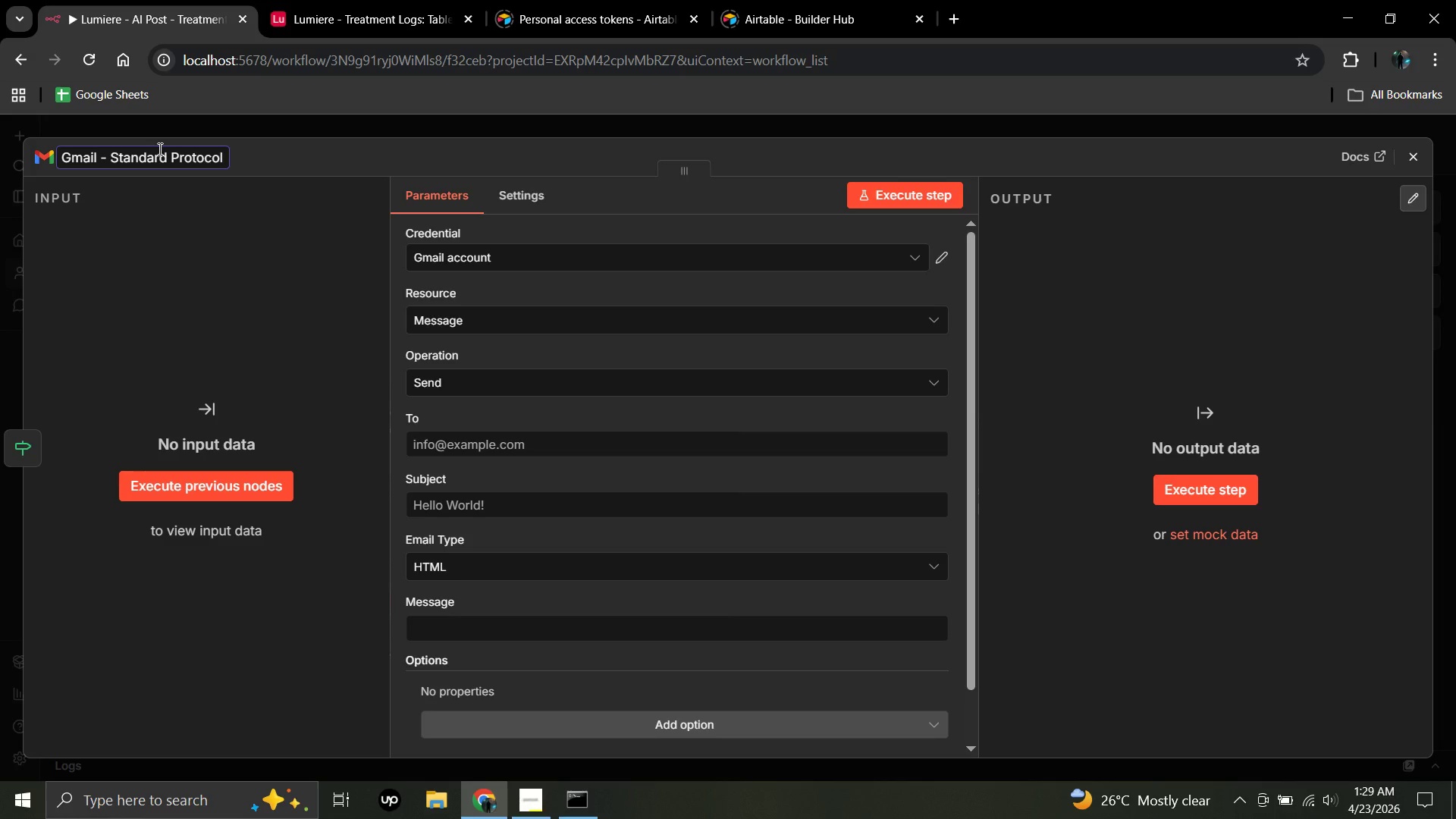 
type( Email)
 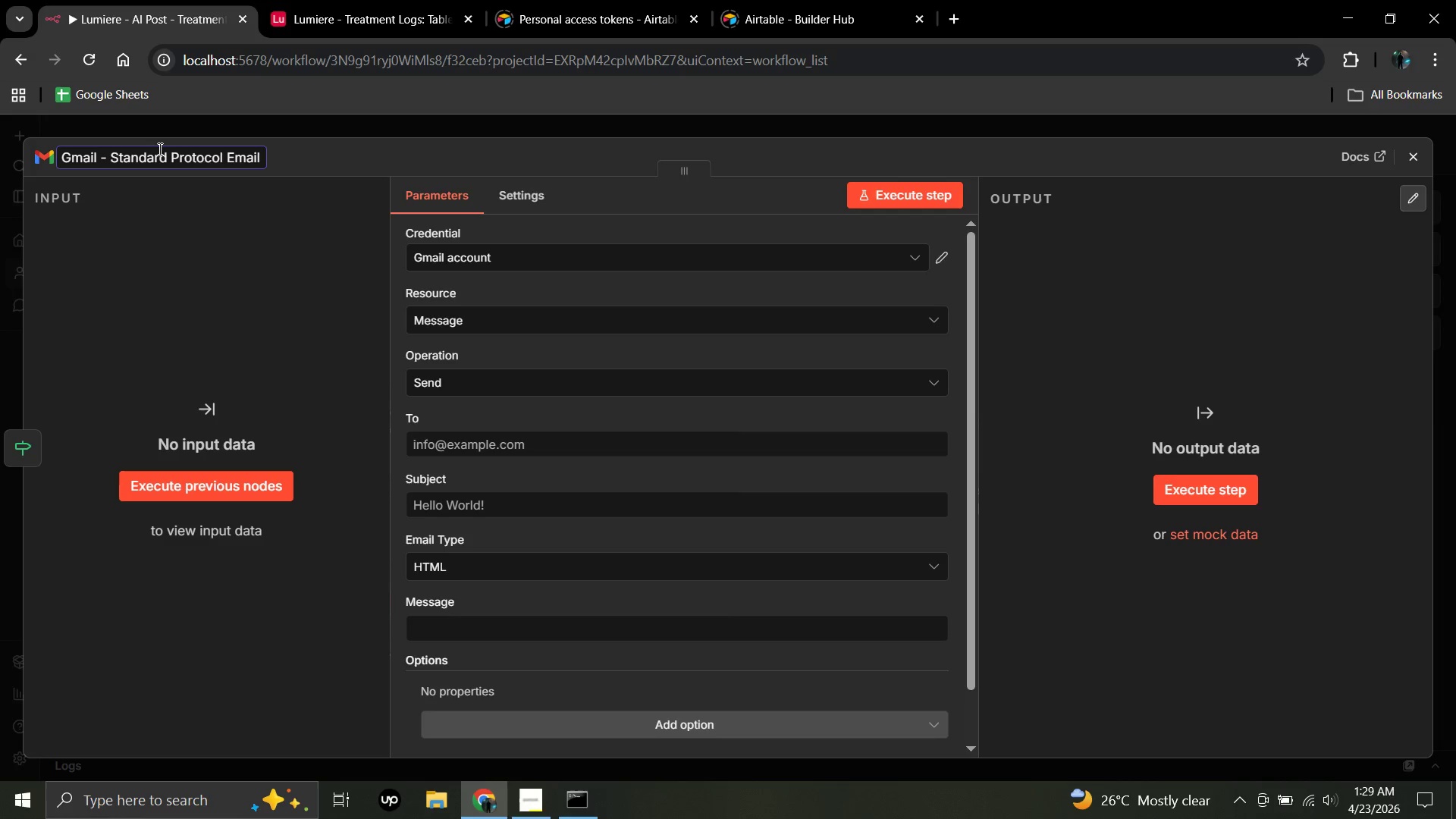 
wait(14.33)
 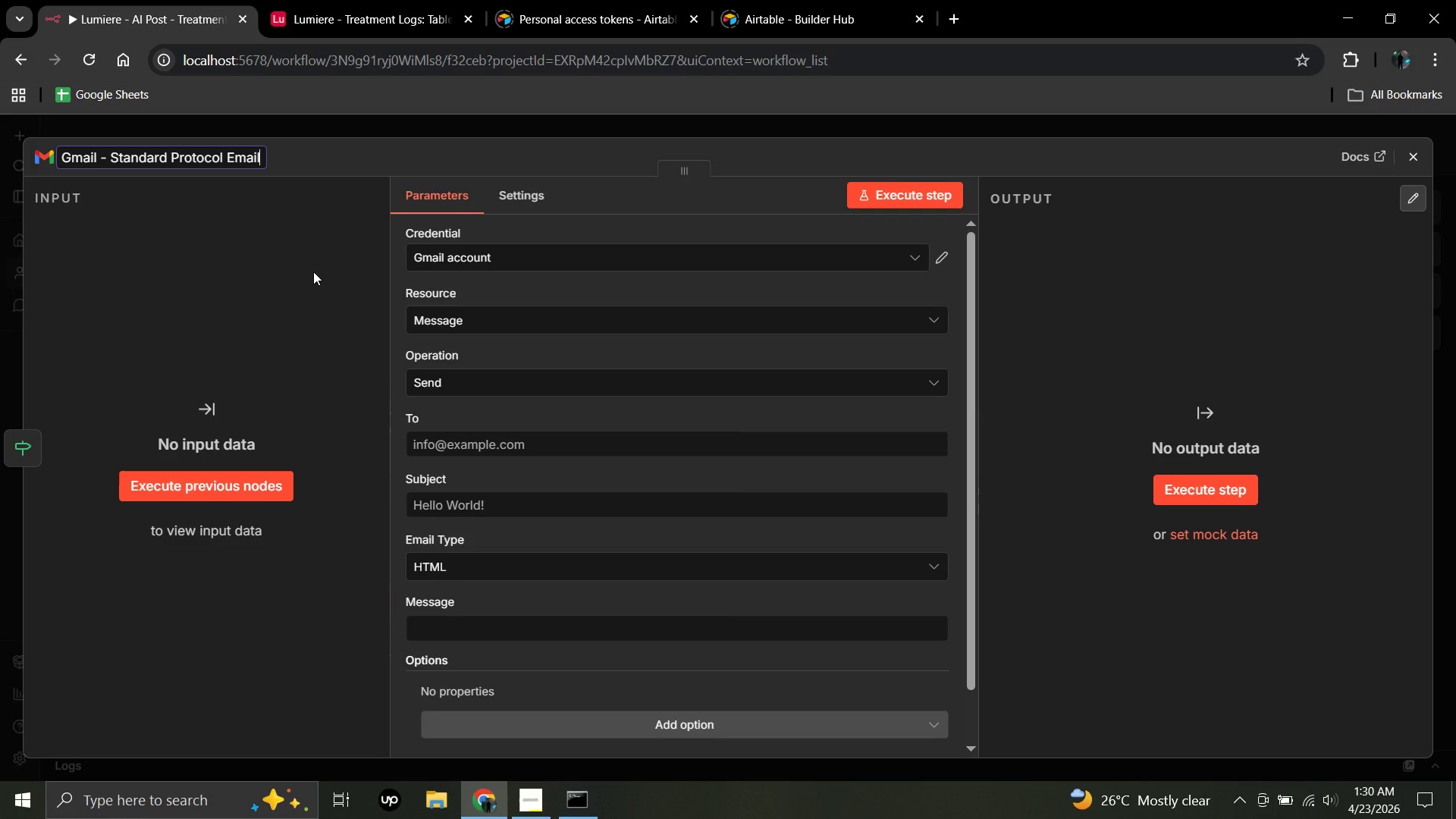 
left_click([532, 441])
 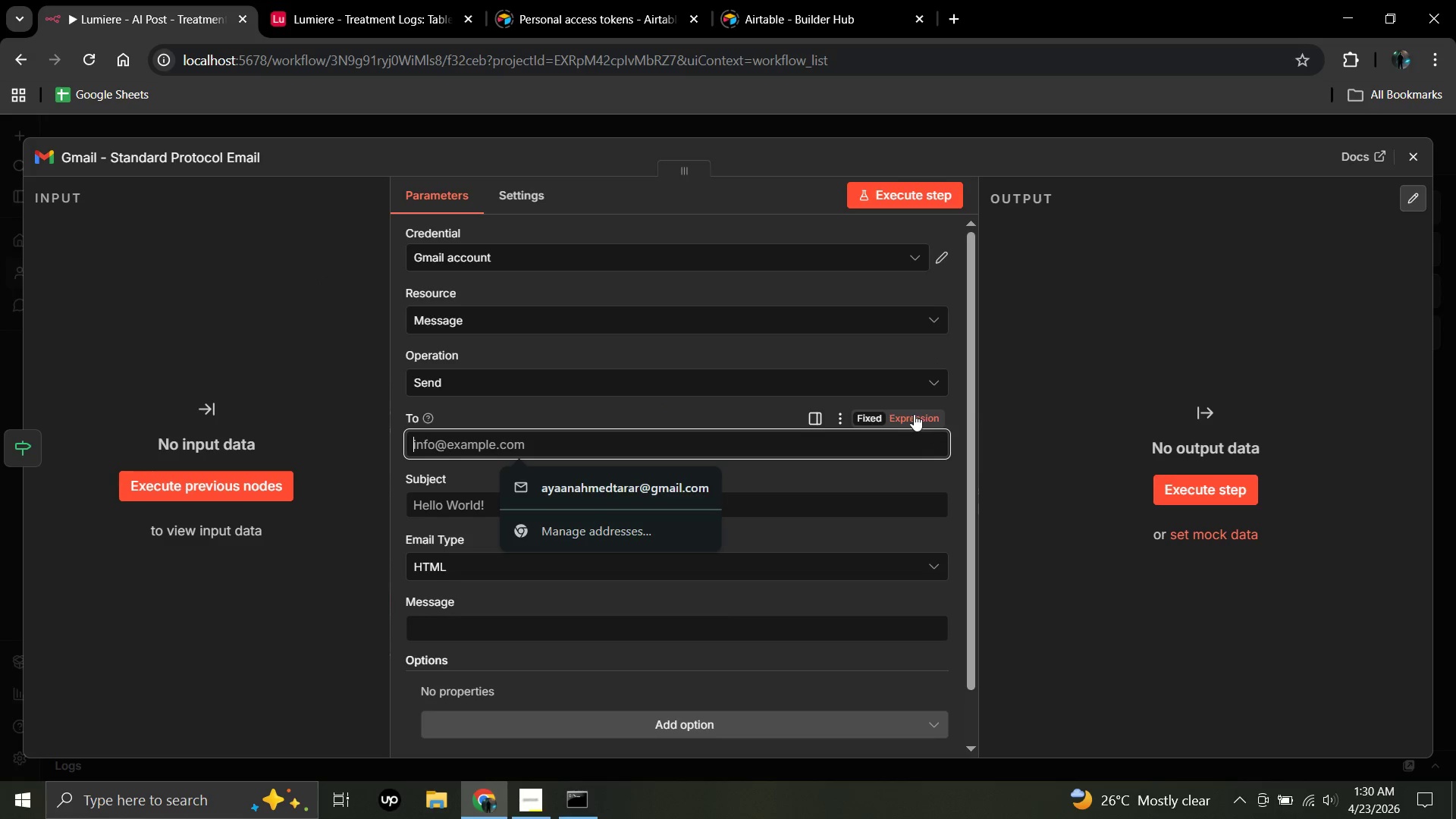 
left_click([914, 413])
 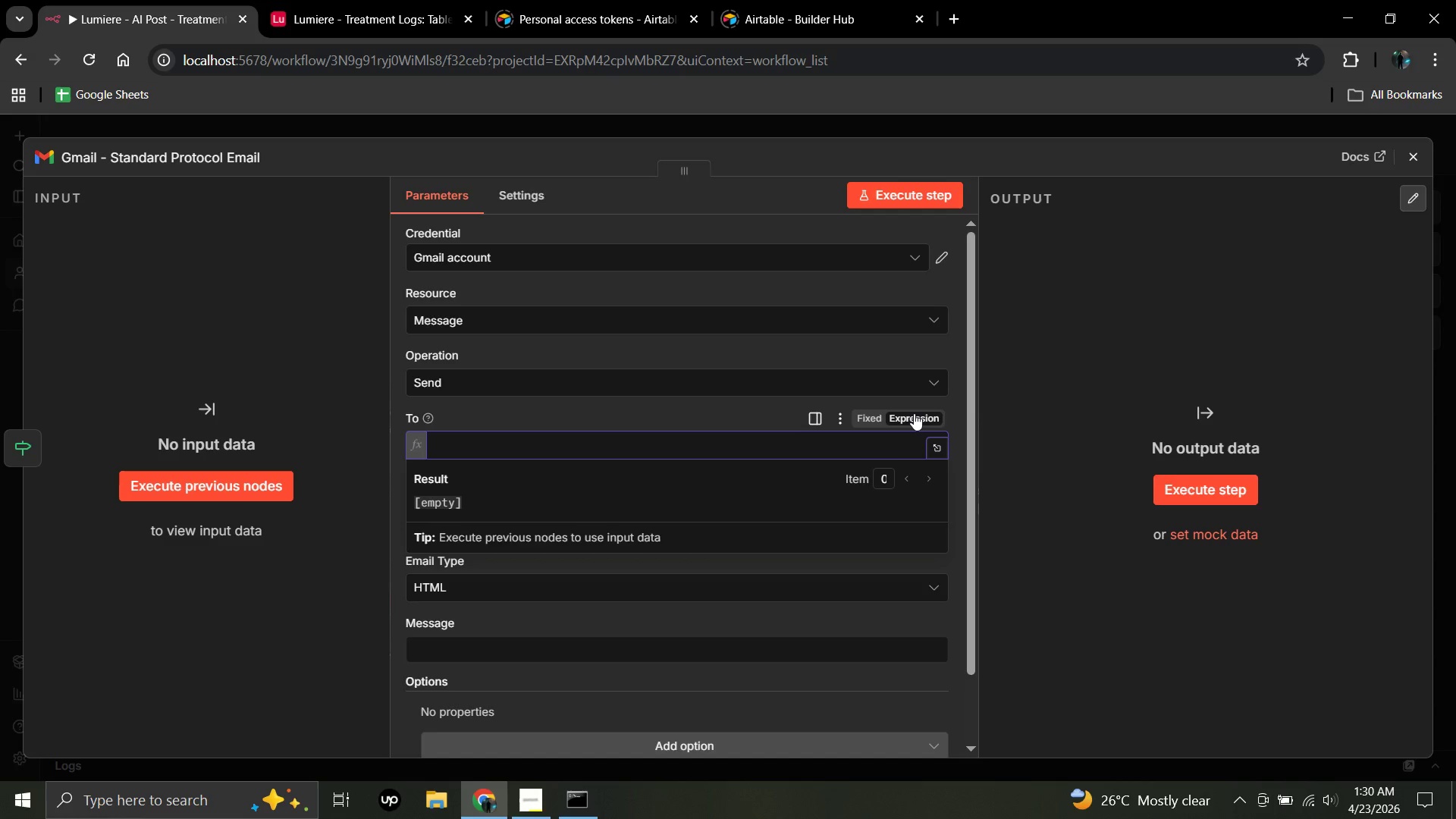 
key(Shift+BracketLeft)
 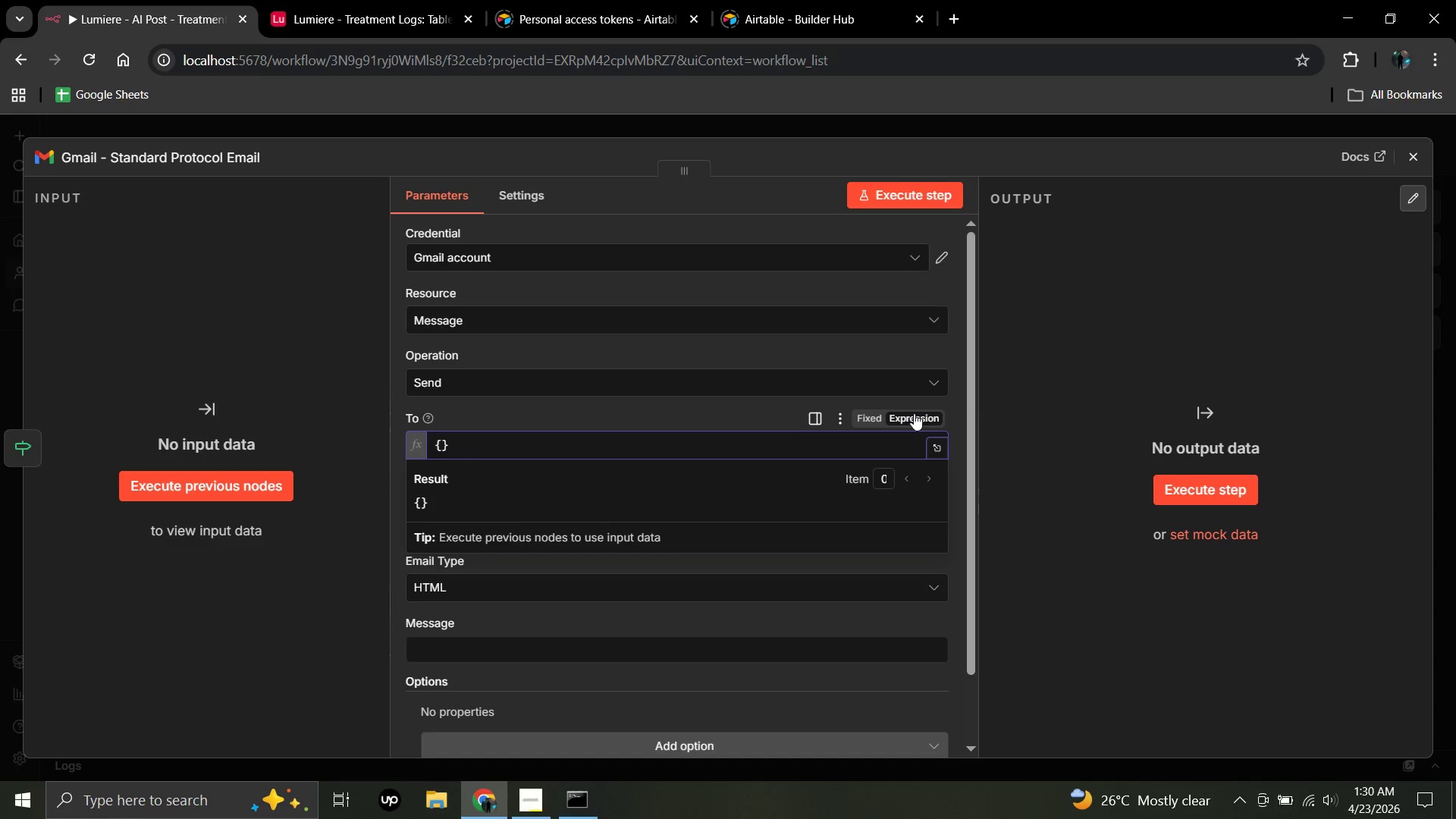 
key(Shift+ShiftRight)
 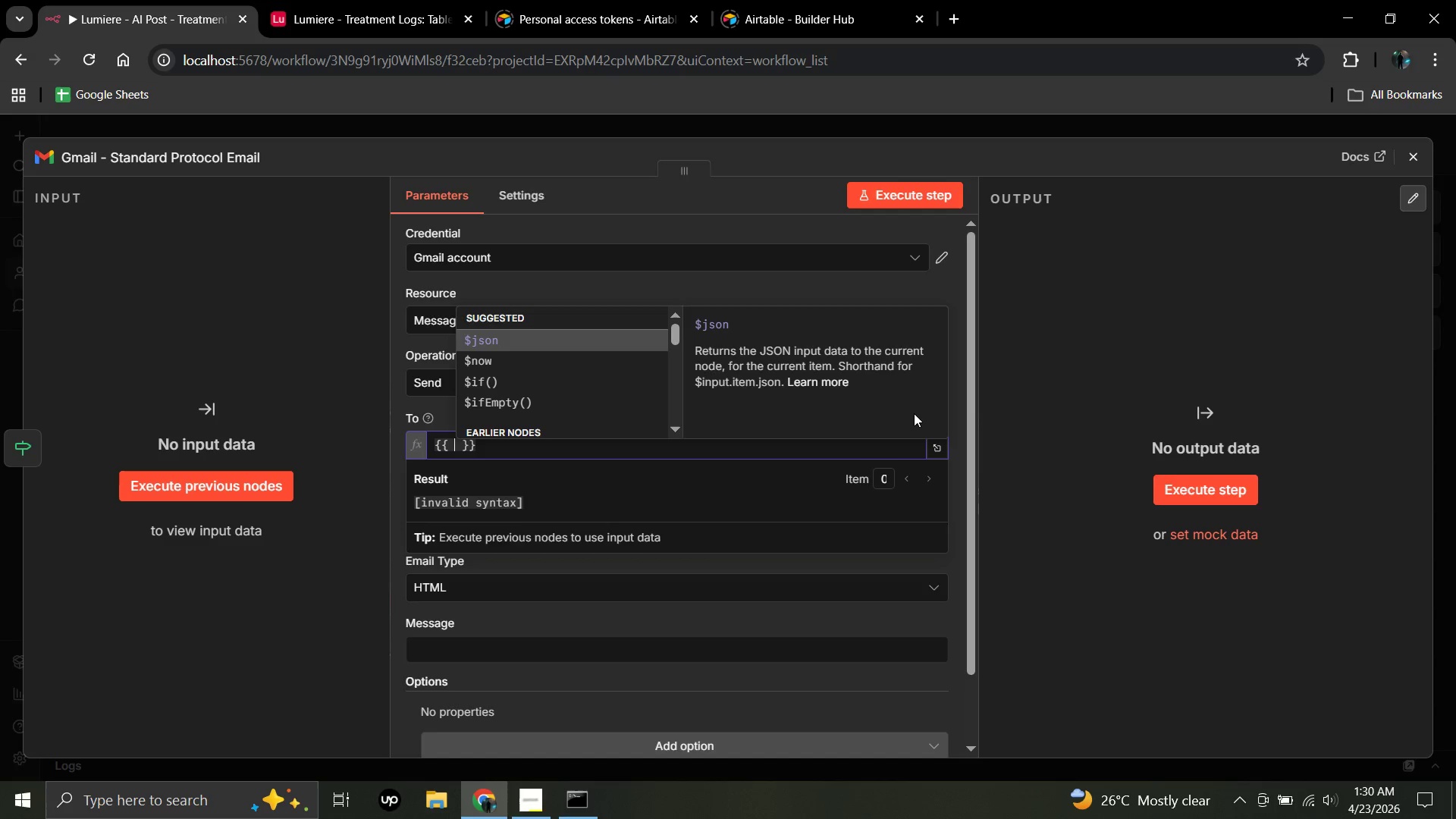 
key(Shift+BracketLeft)
 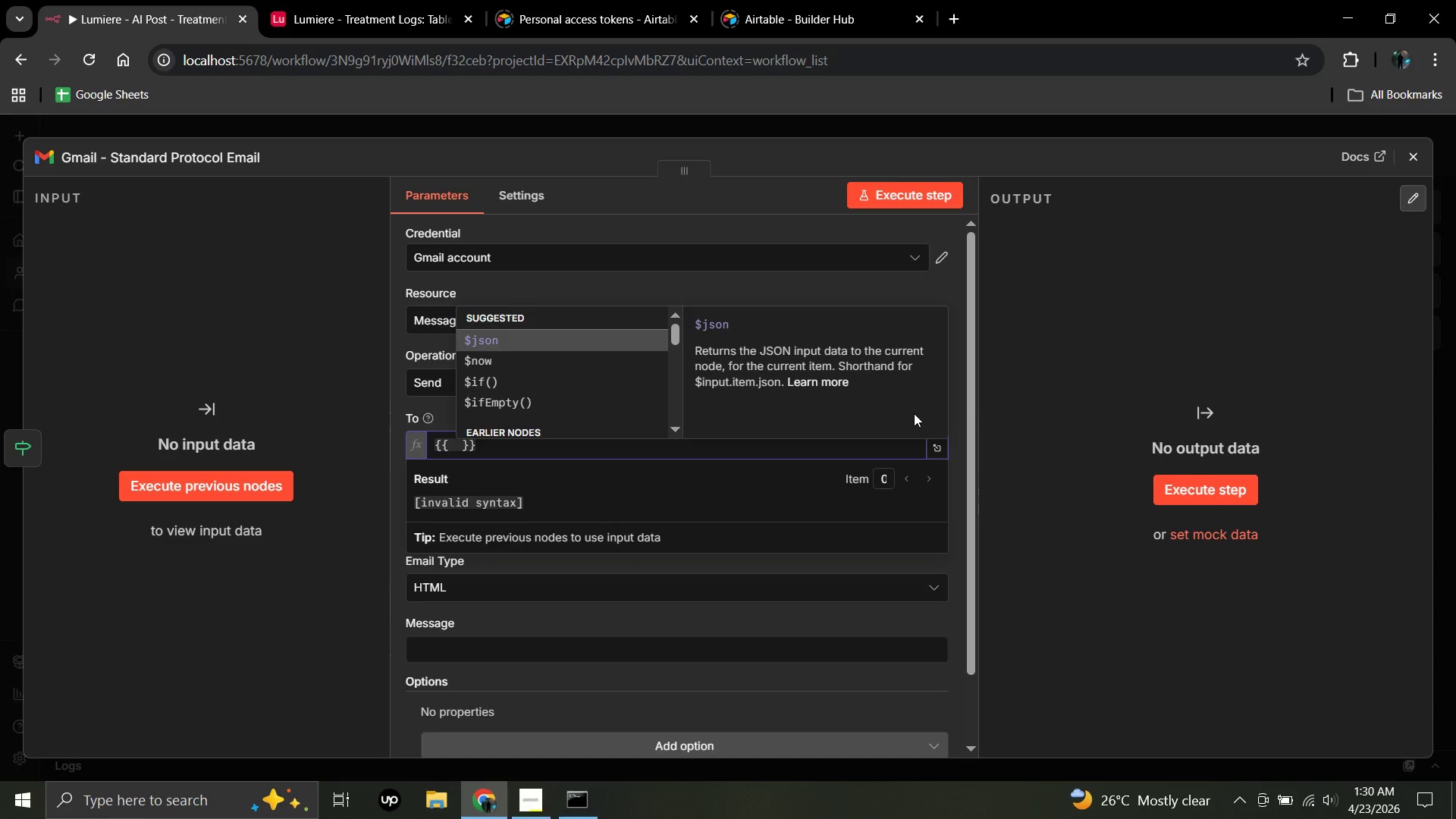 
key(Shift+4)
 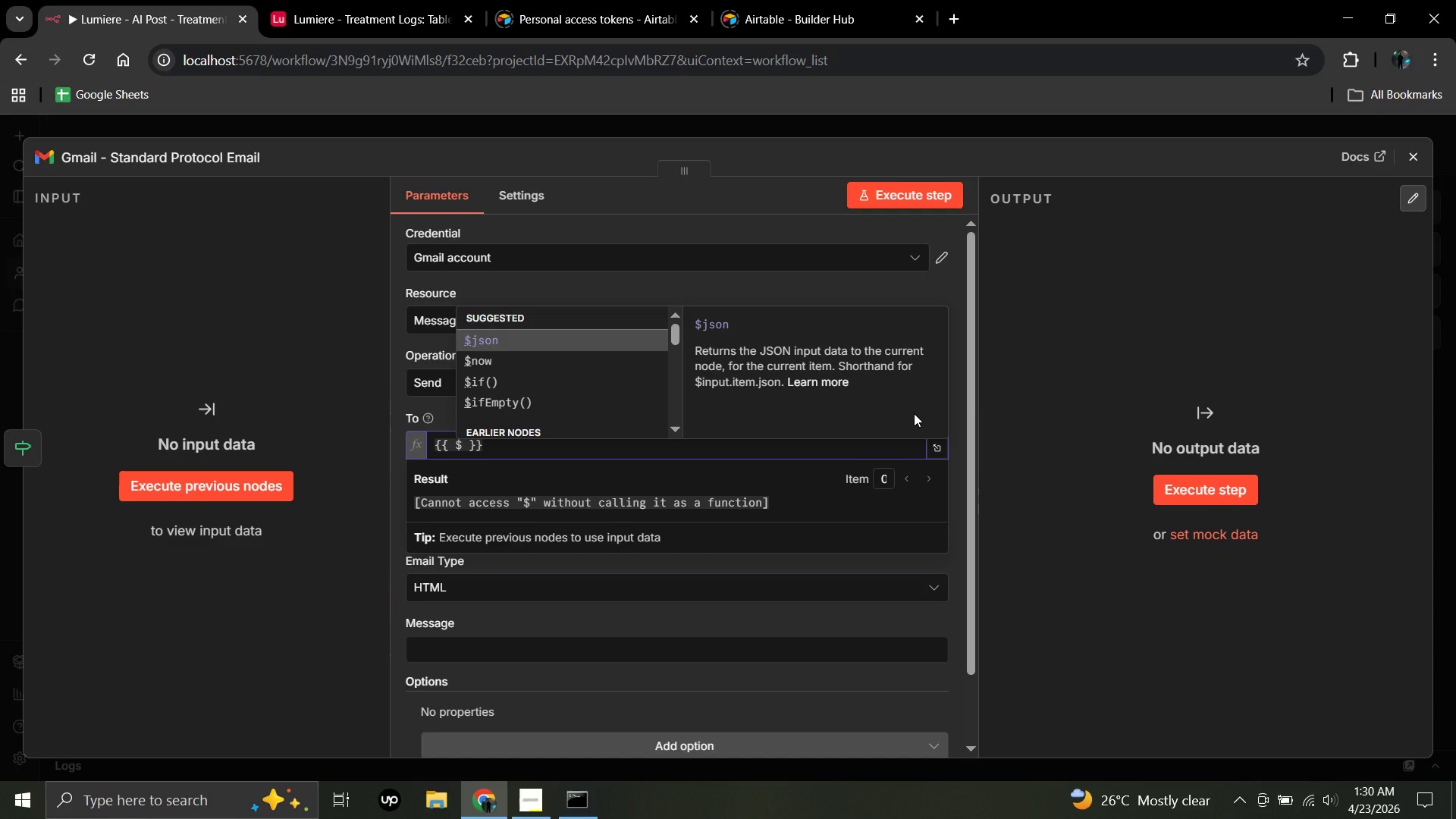 
type(json.client_email)
 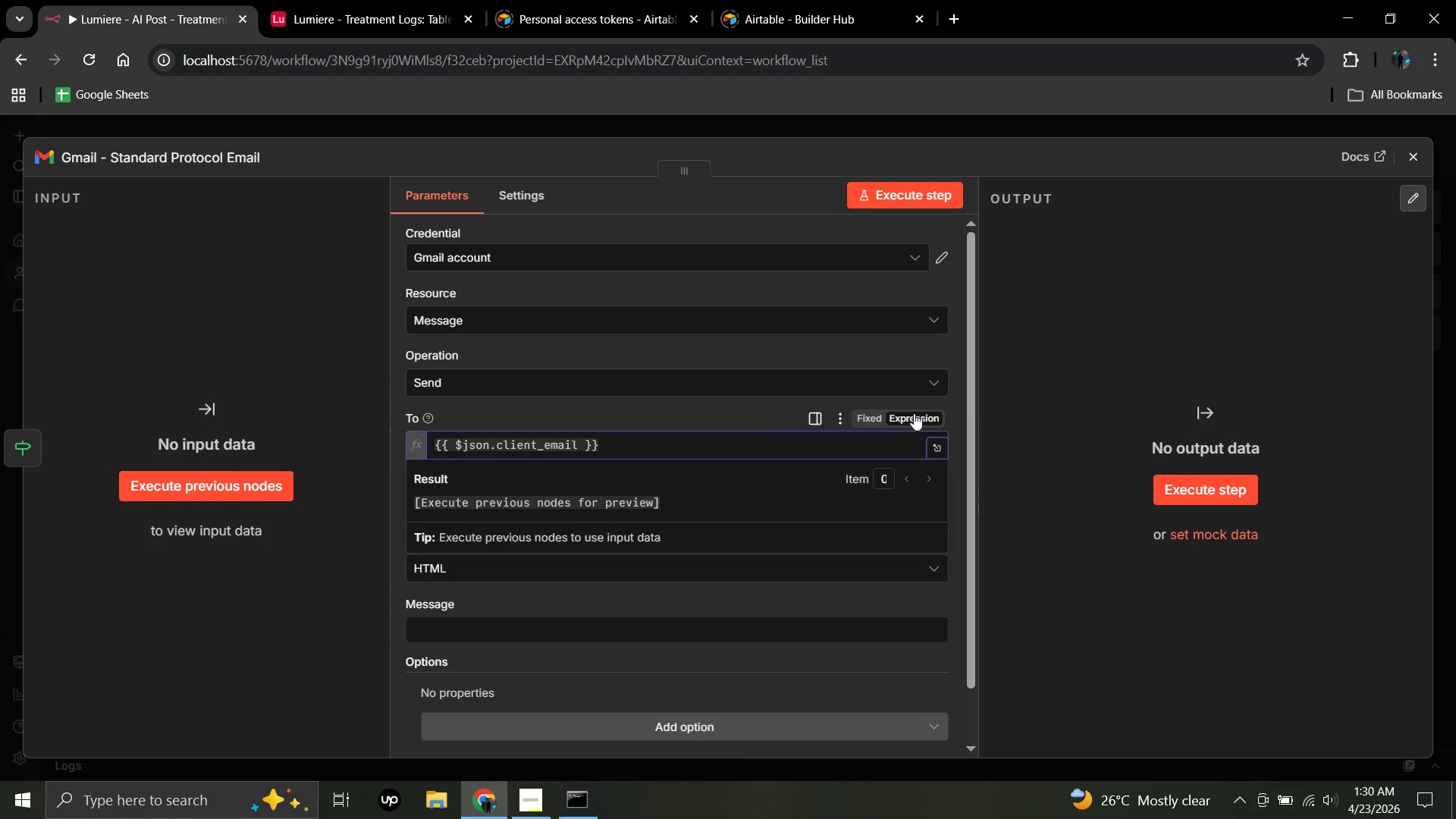 
wait(5.25)
 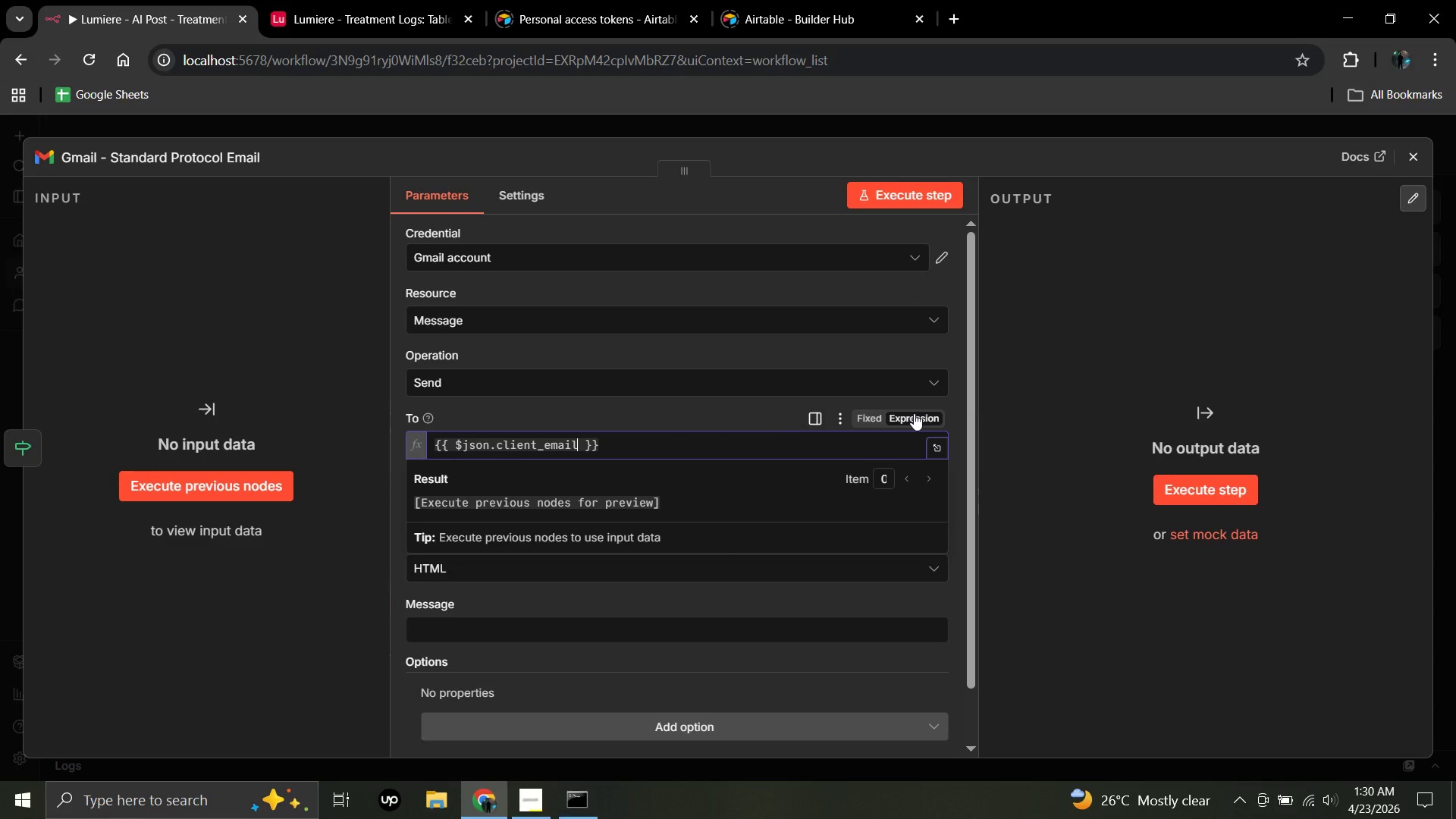 
left_click([282, 600])
 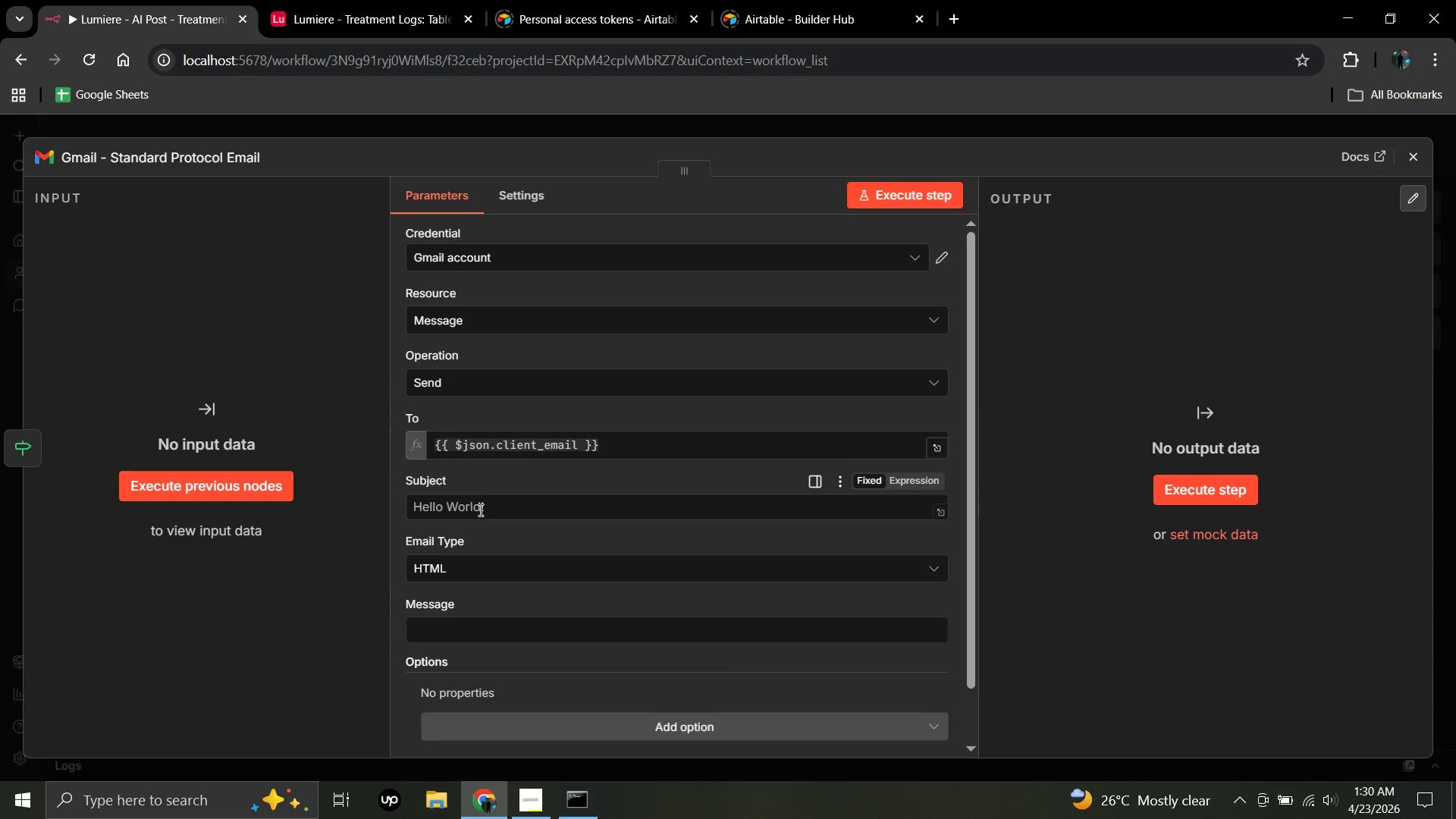 
left_click([479, 510])
 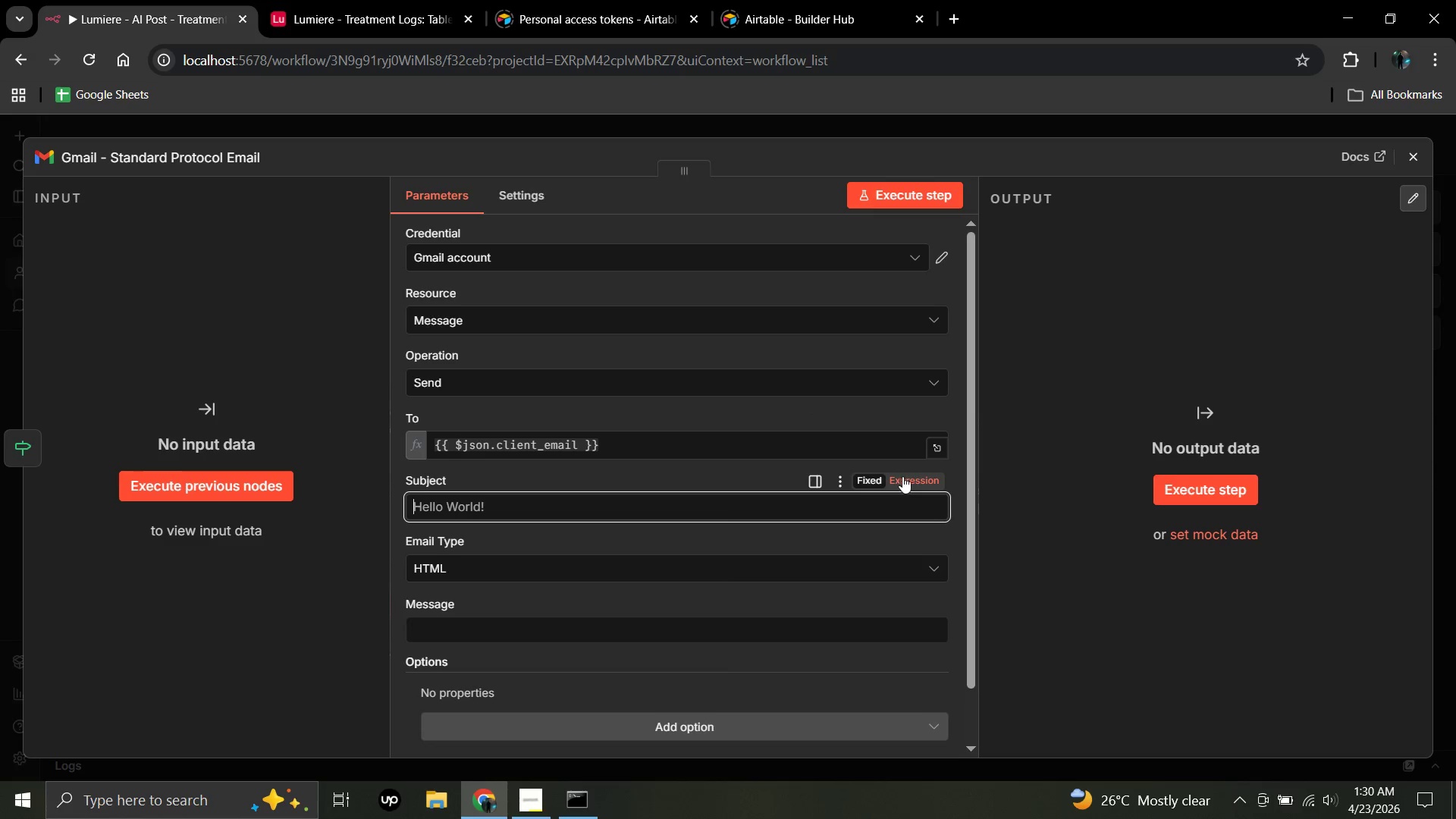 
left_click([905, 476])
 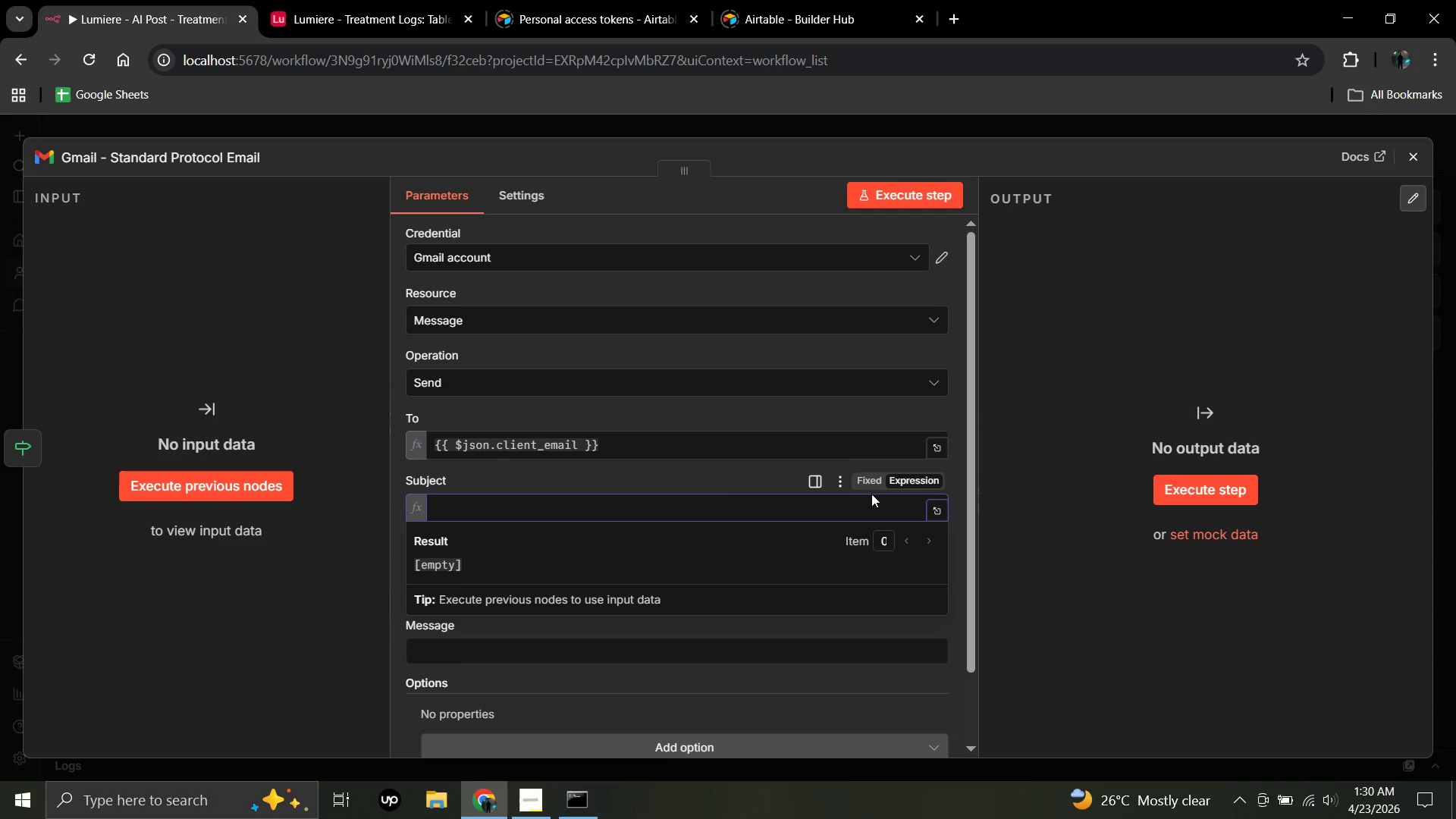 
key(Shift+BracketLeft)
 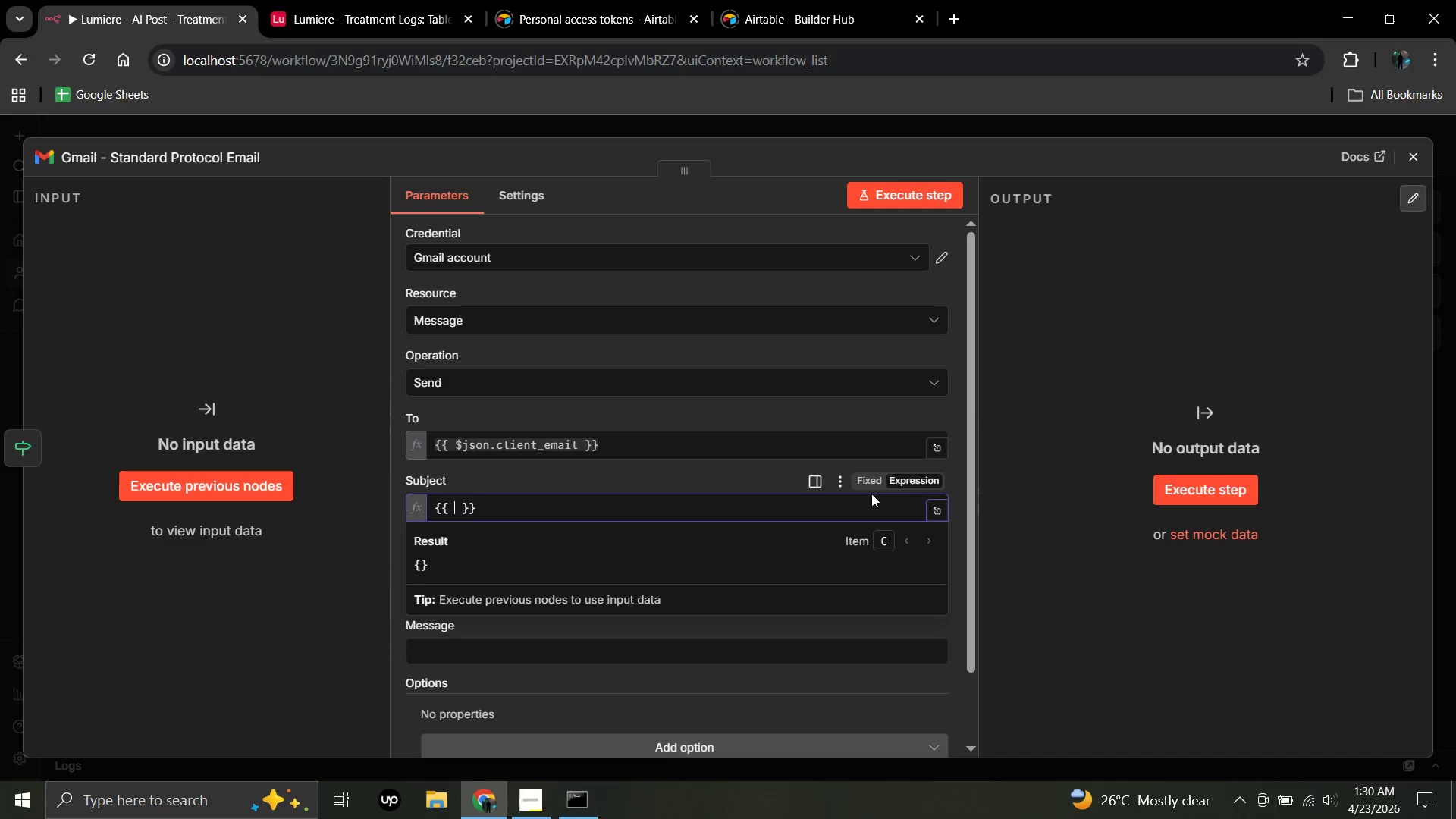 
key(Shift+ShiftRight)
 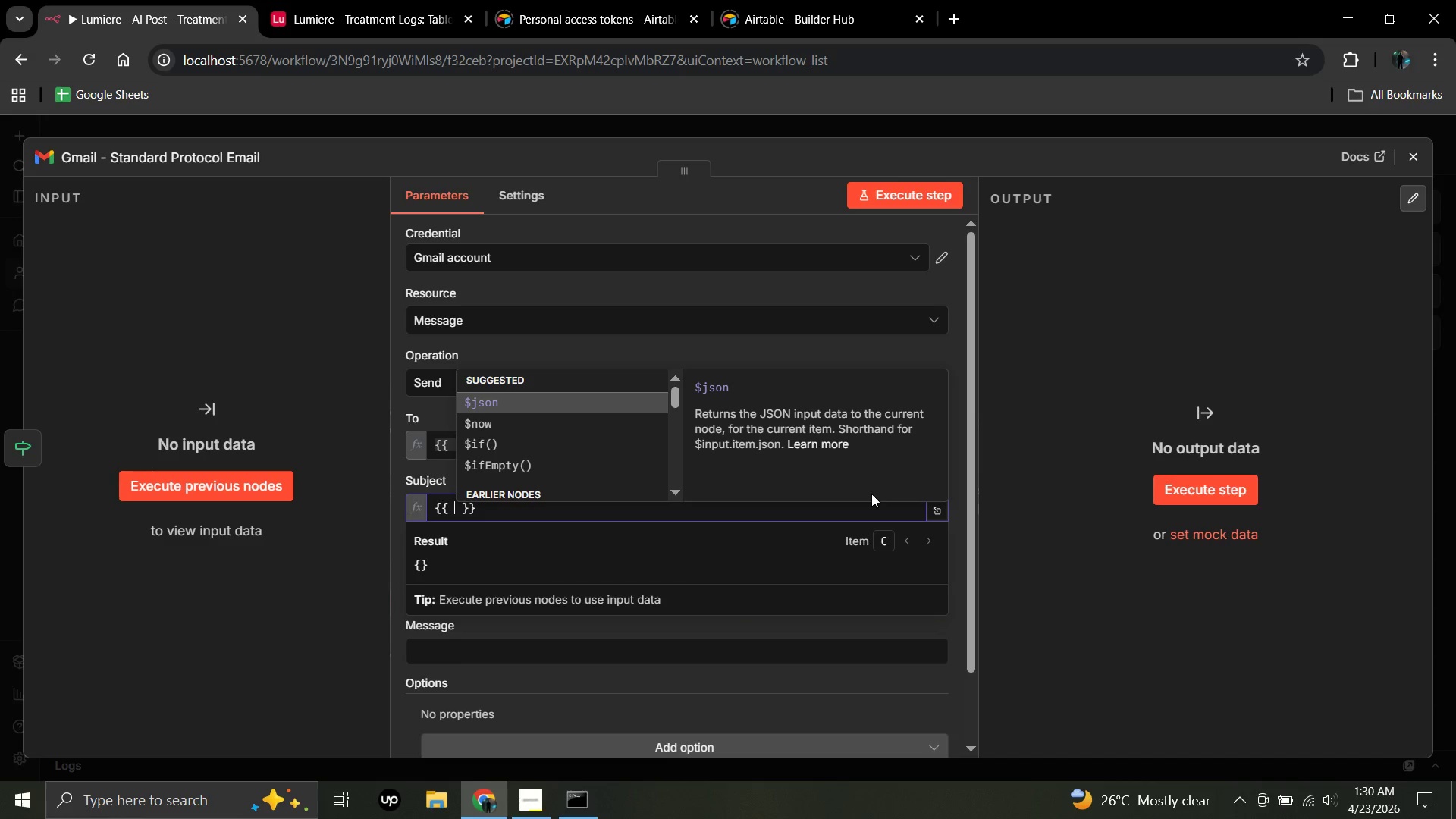 
key(Shift+BracketLeft)
 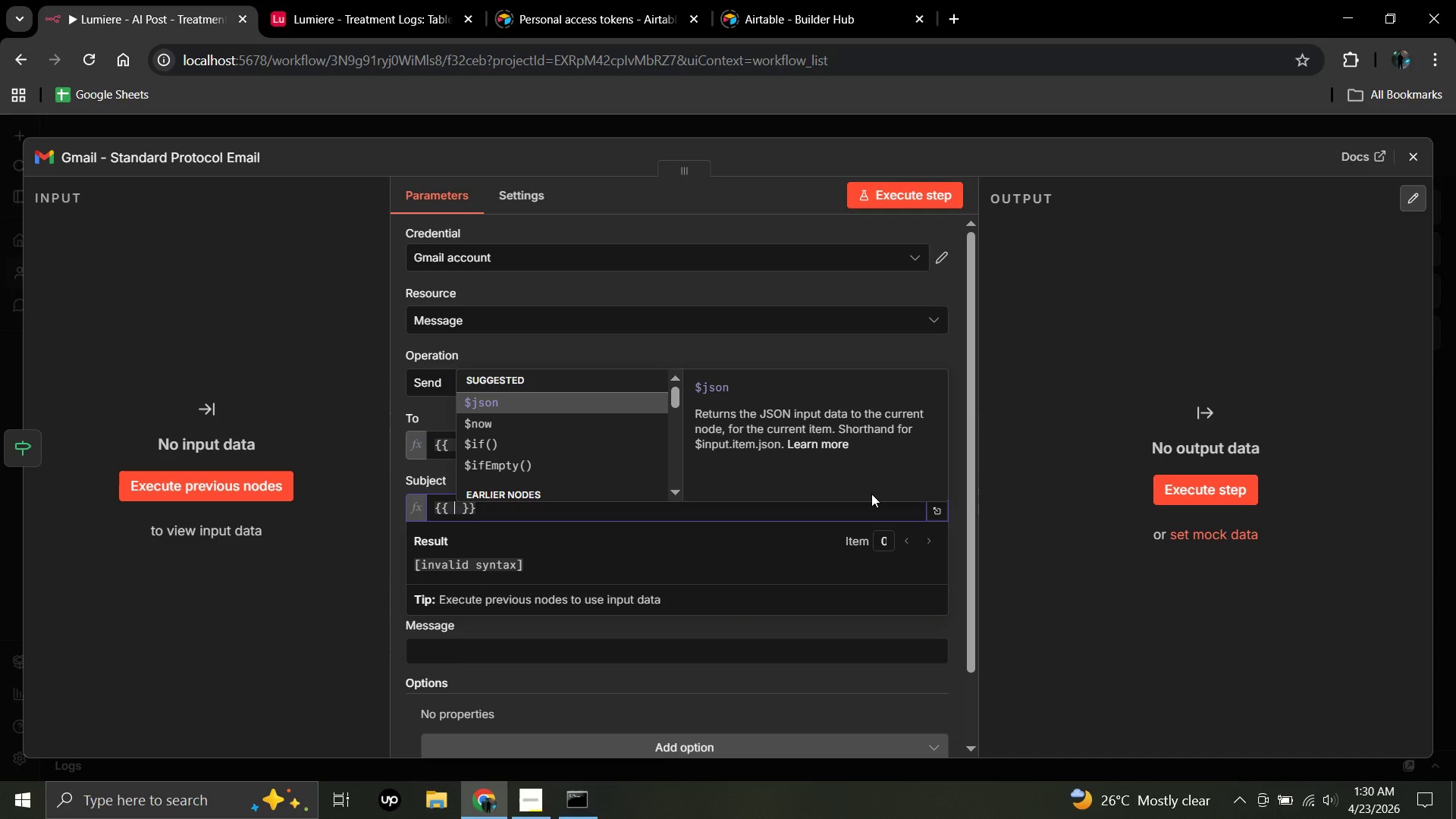 
type('Your Lumiere Aftercare pr)
key(Backspace)
key(Backspace)
type(Protocol)
 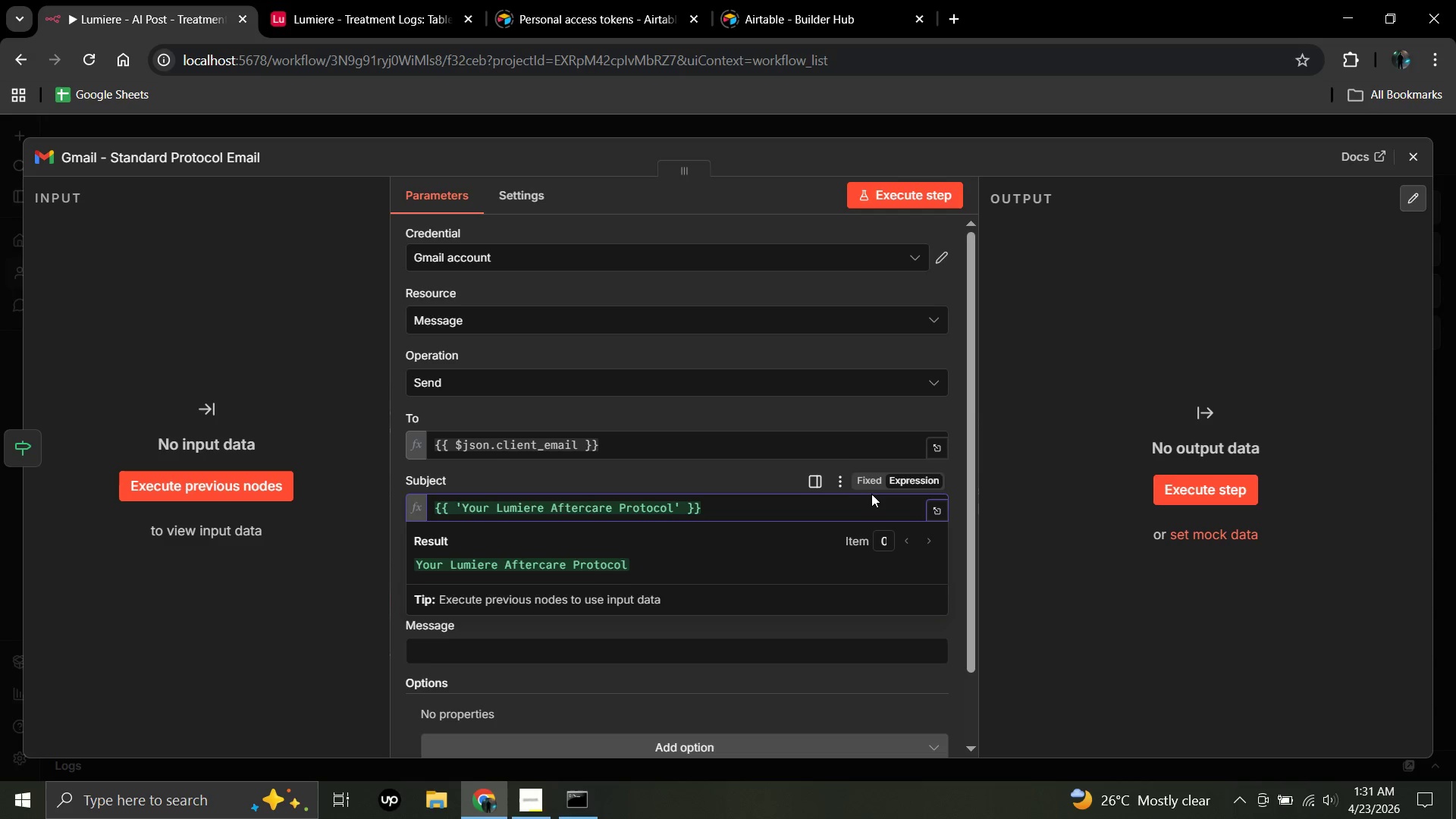 
key(Space)
 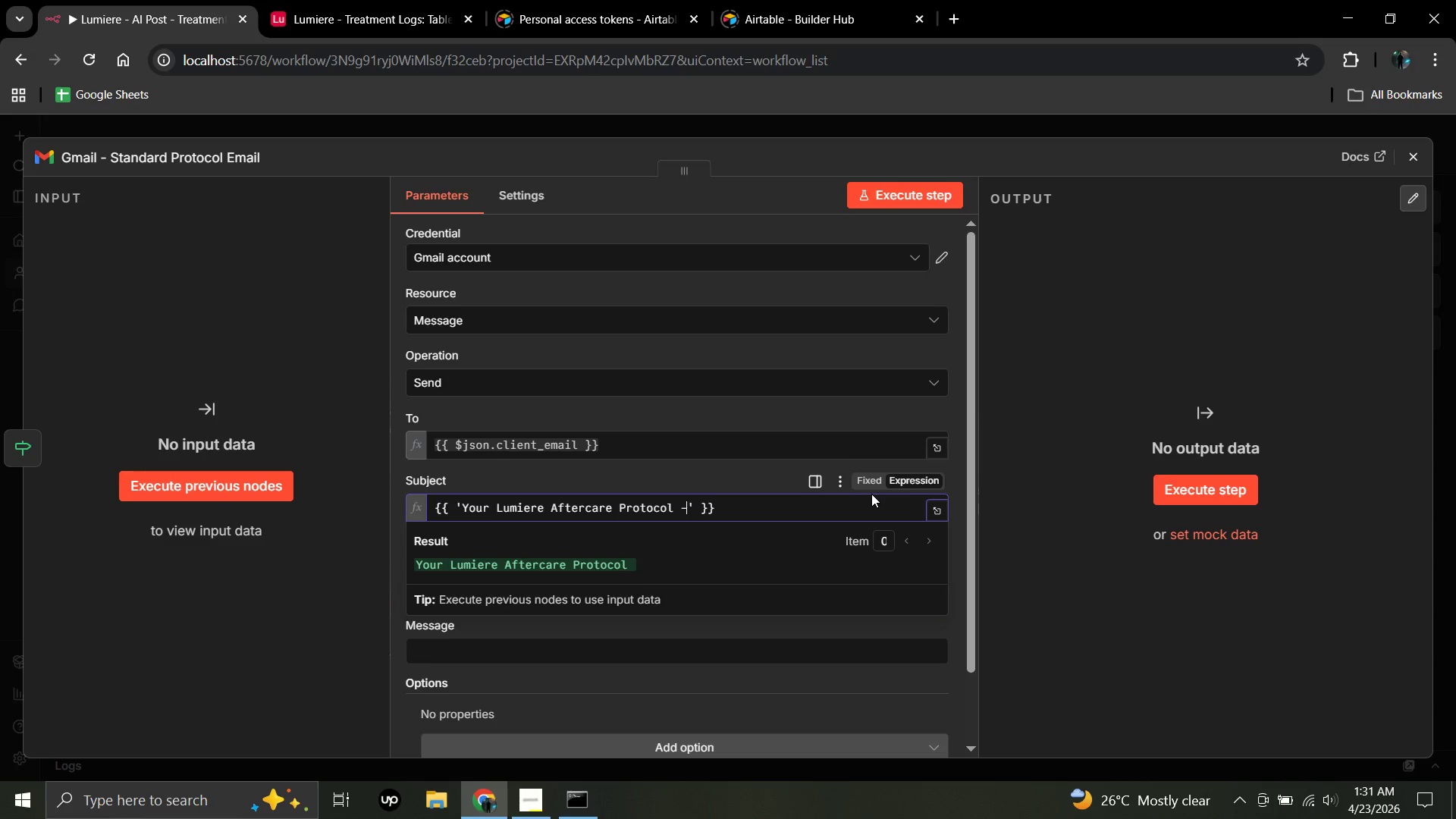 
key(Minus)
 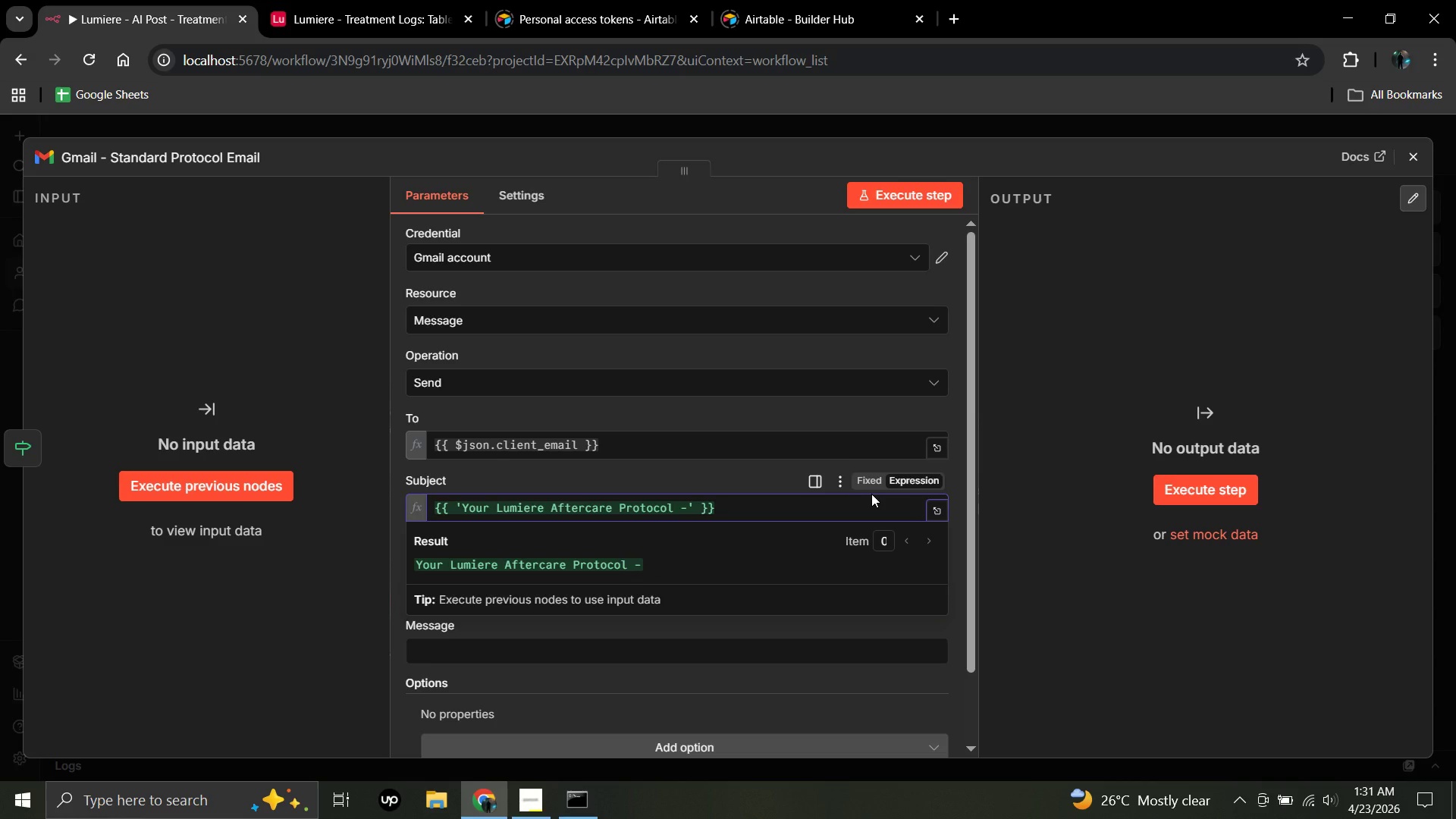 
key(Space)
 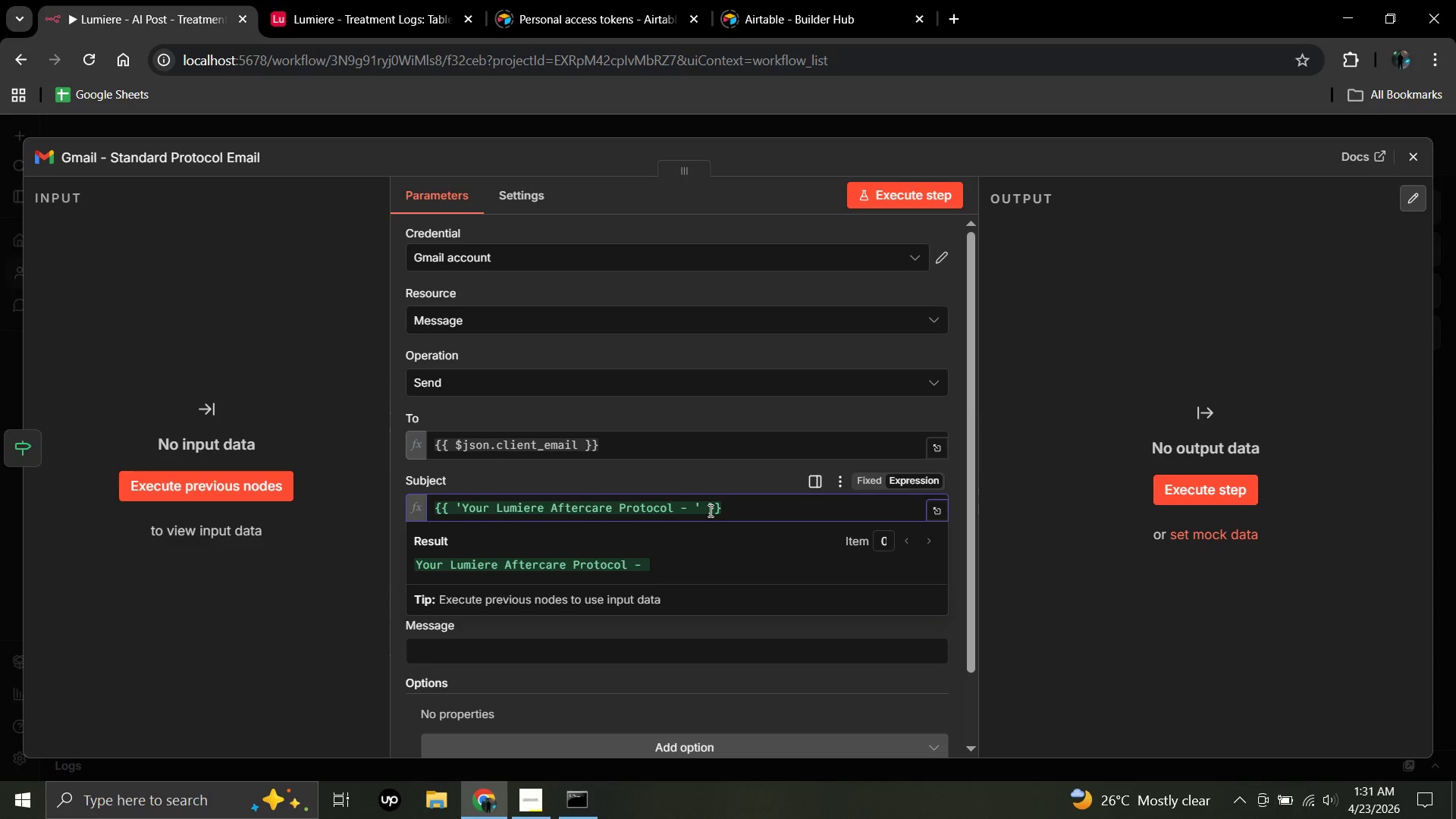 
left_click([704, 507])
 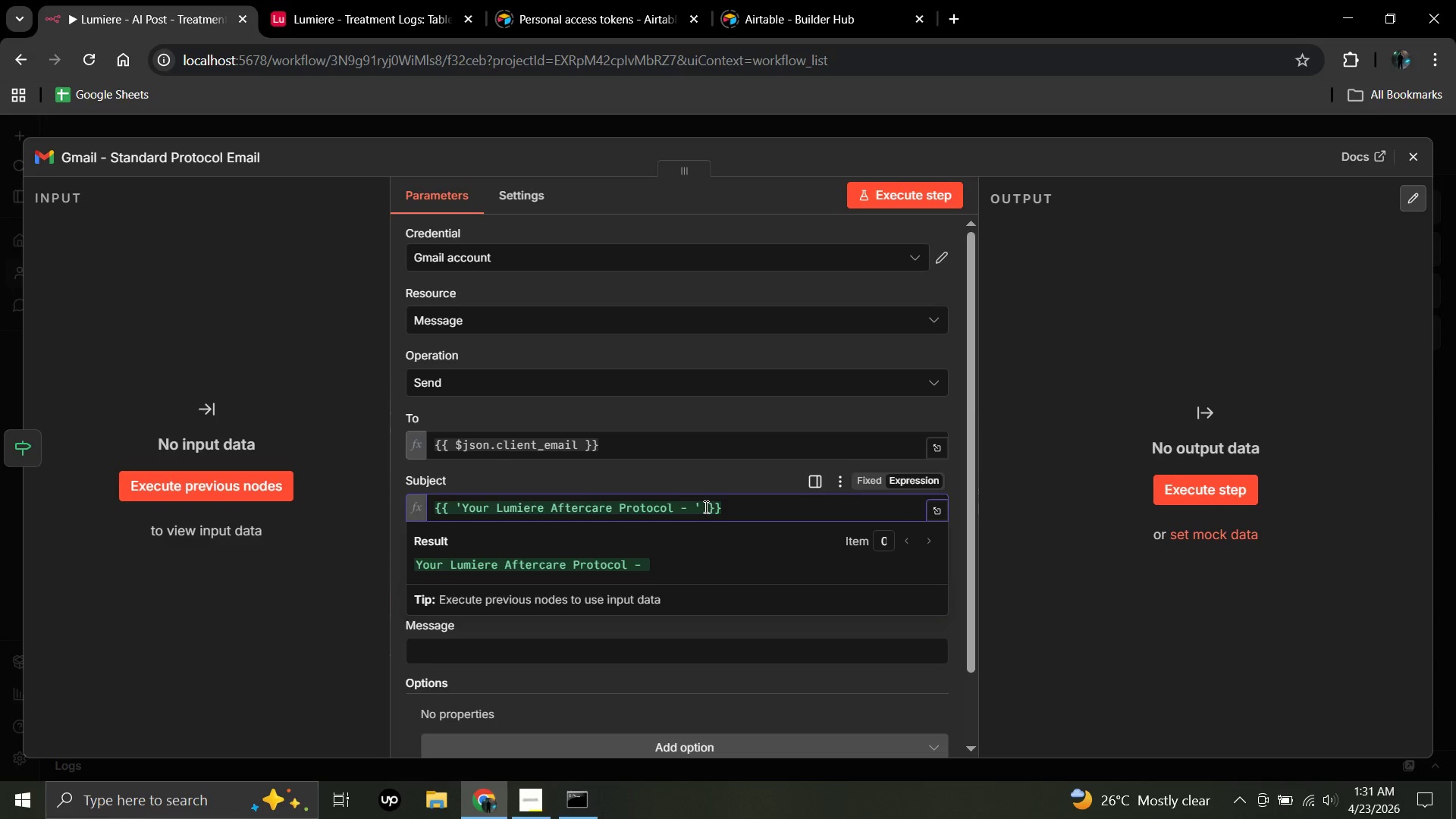 
key(Shift+Equal)
 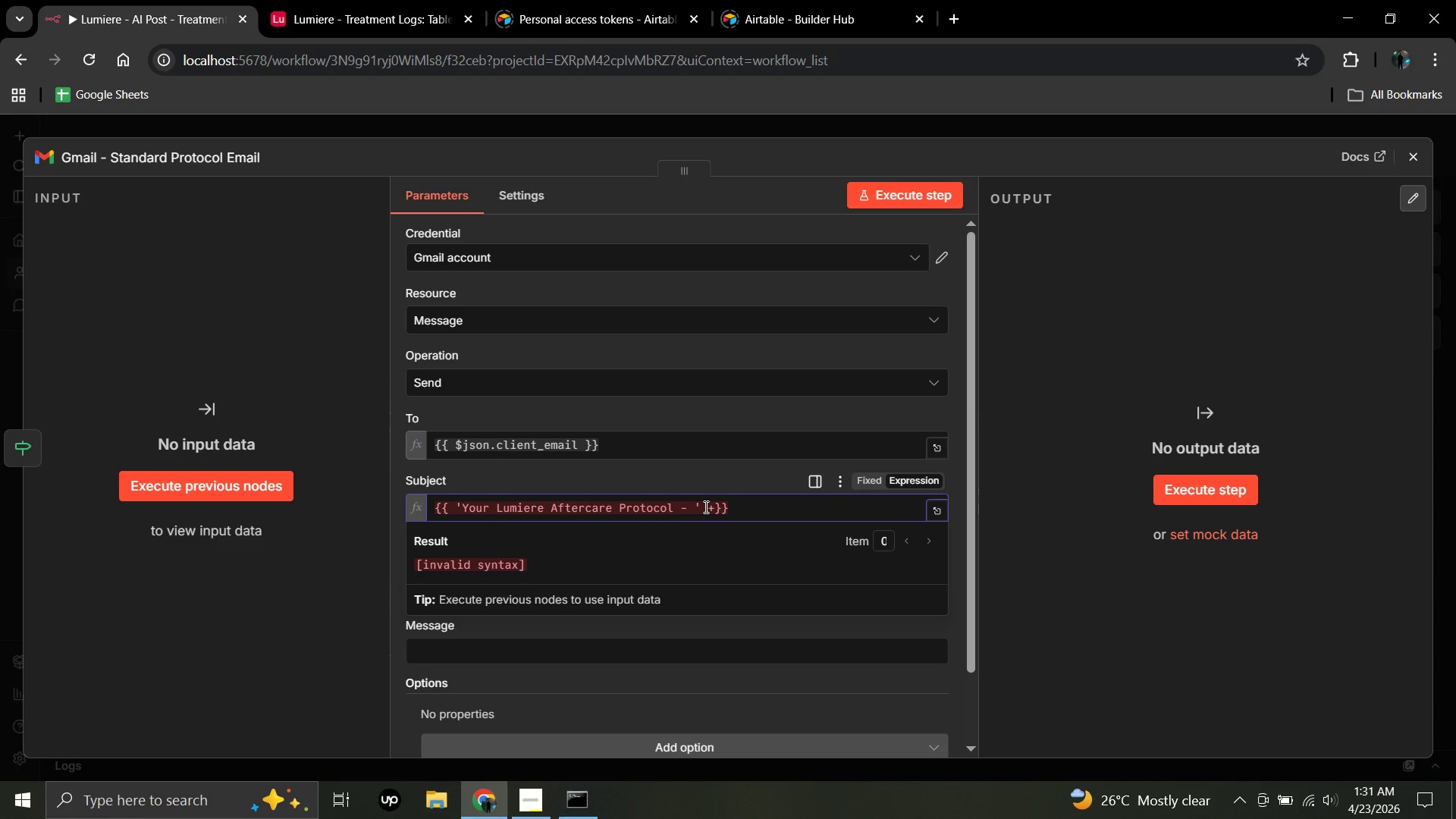 
key(Space)
 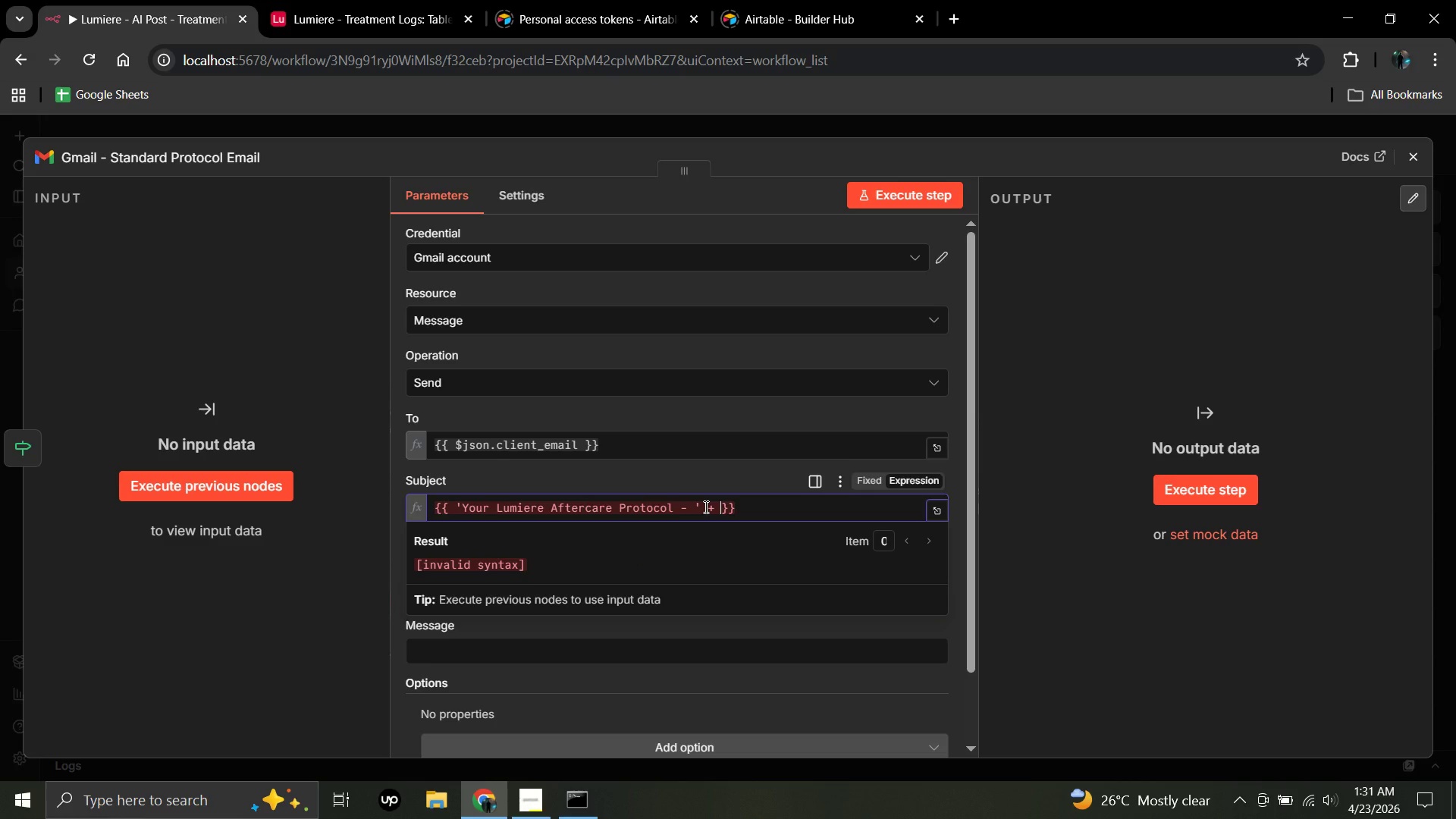 
key(Shift+4)
 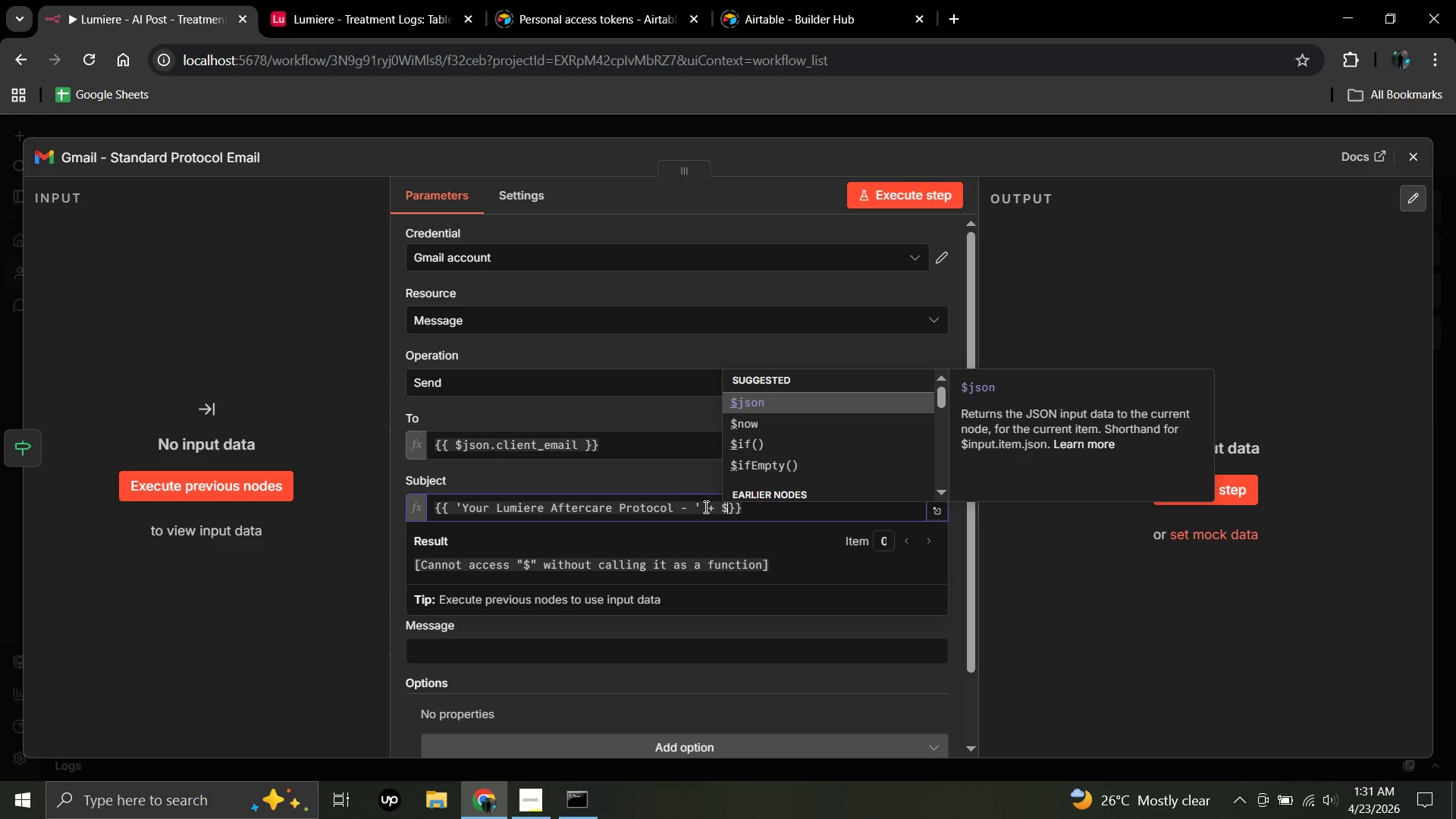 
type(json.client_name)
 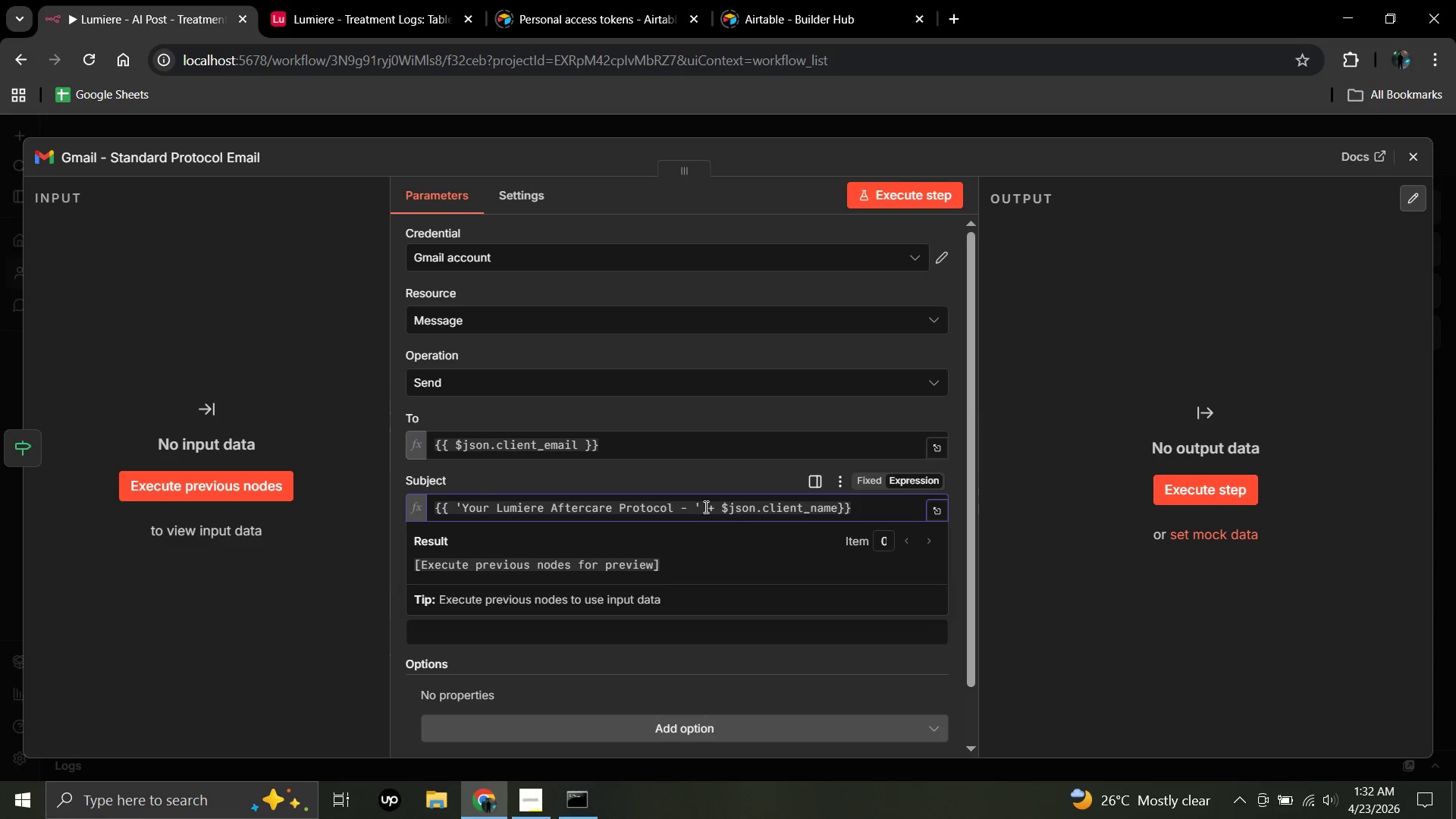 
left_click([306, 615])
 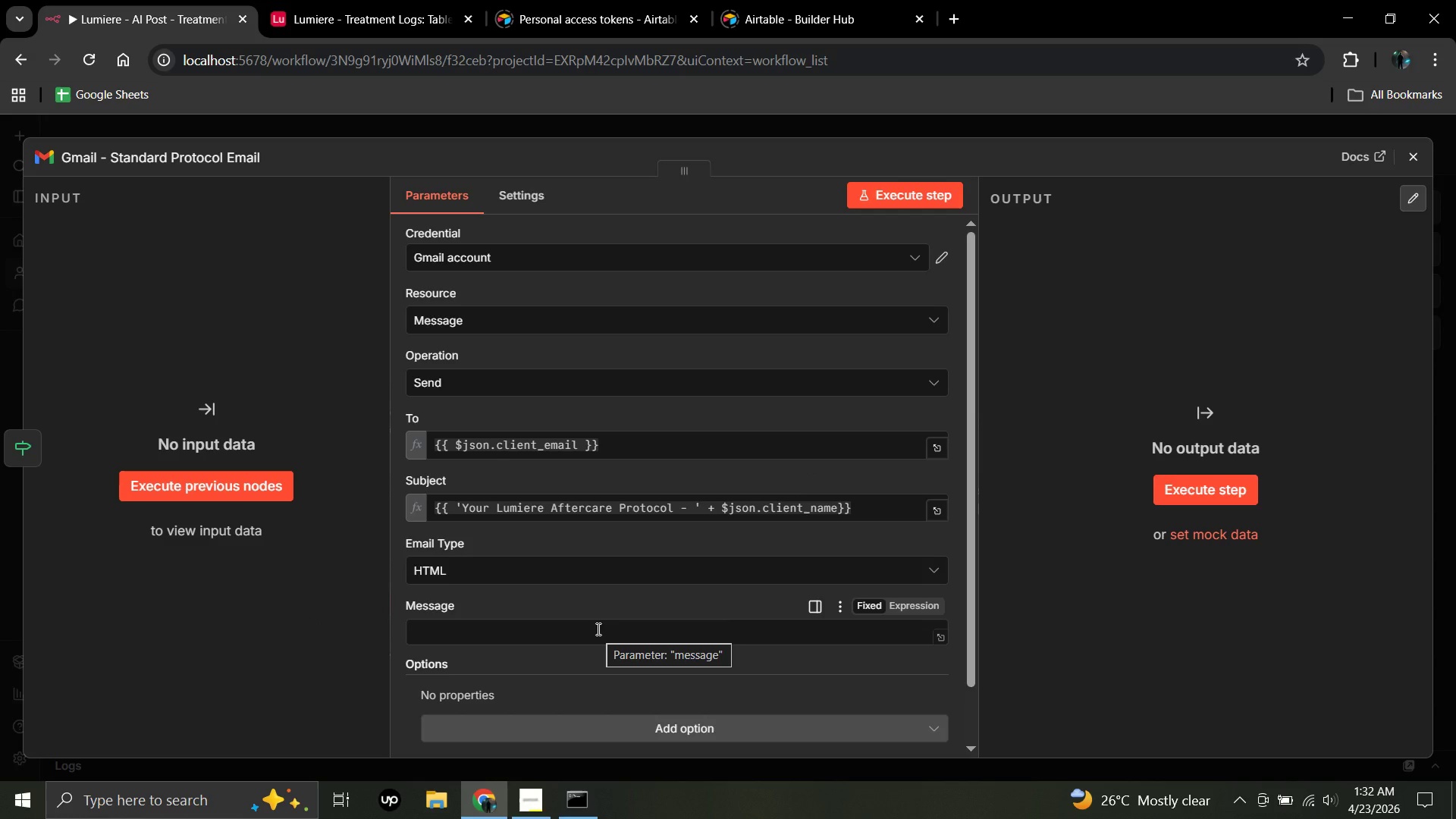 
wait(5.19)
 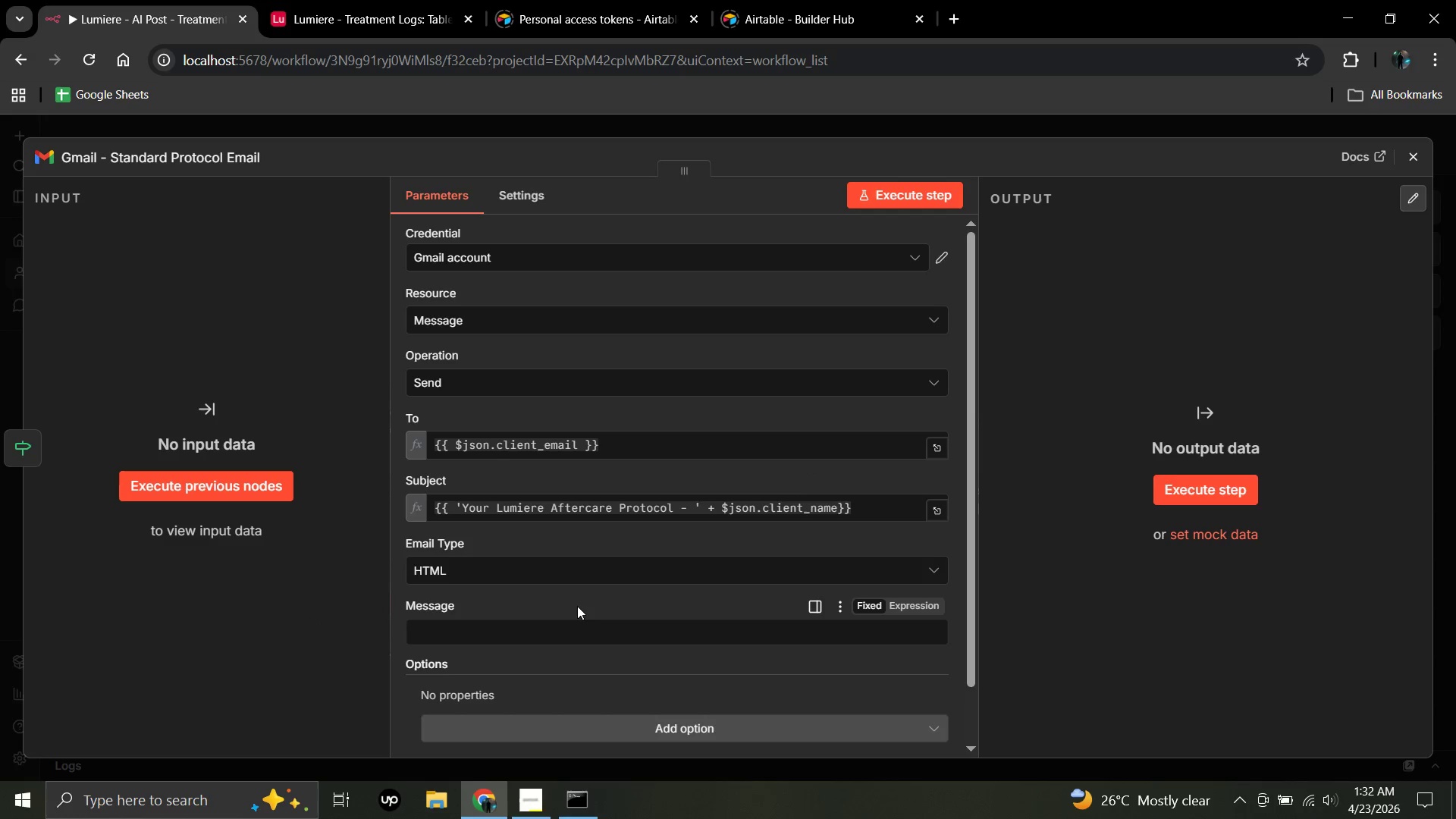 
left_click([597, 629])
 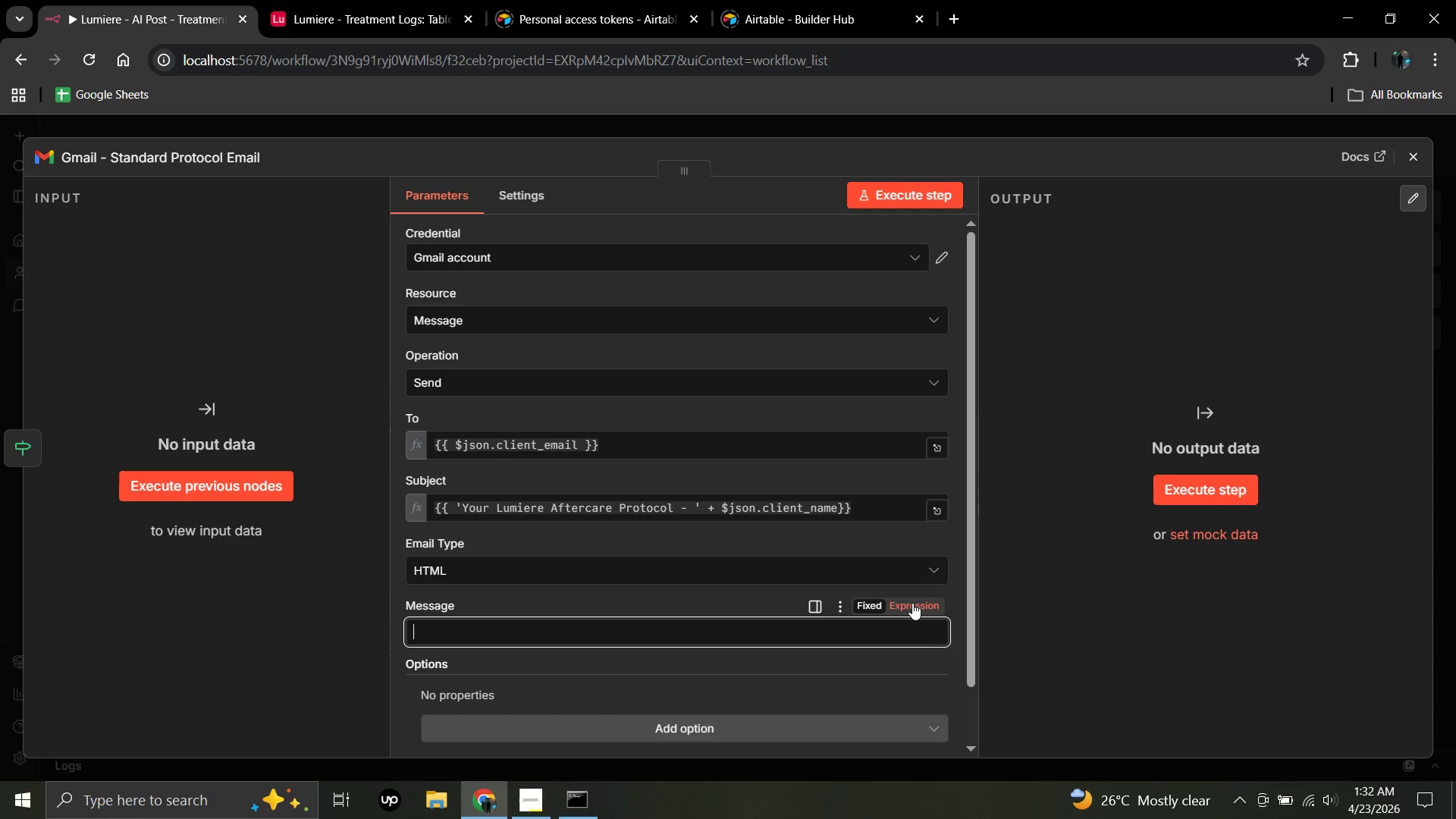 
left_click([912, 603])
 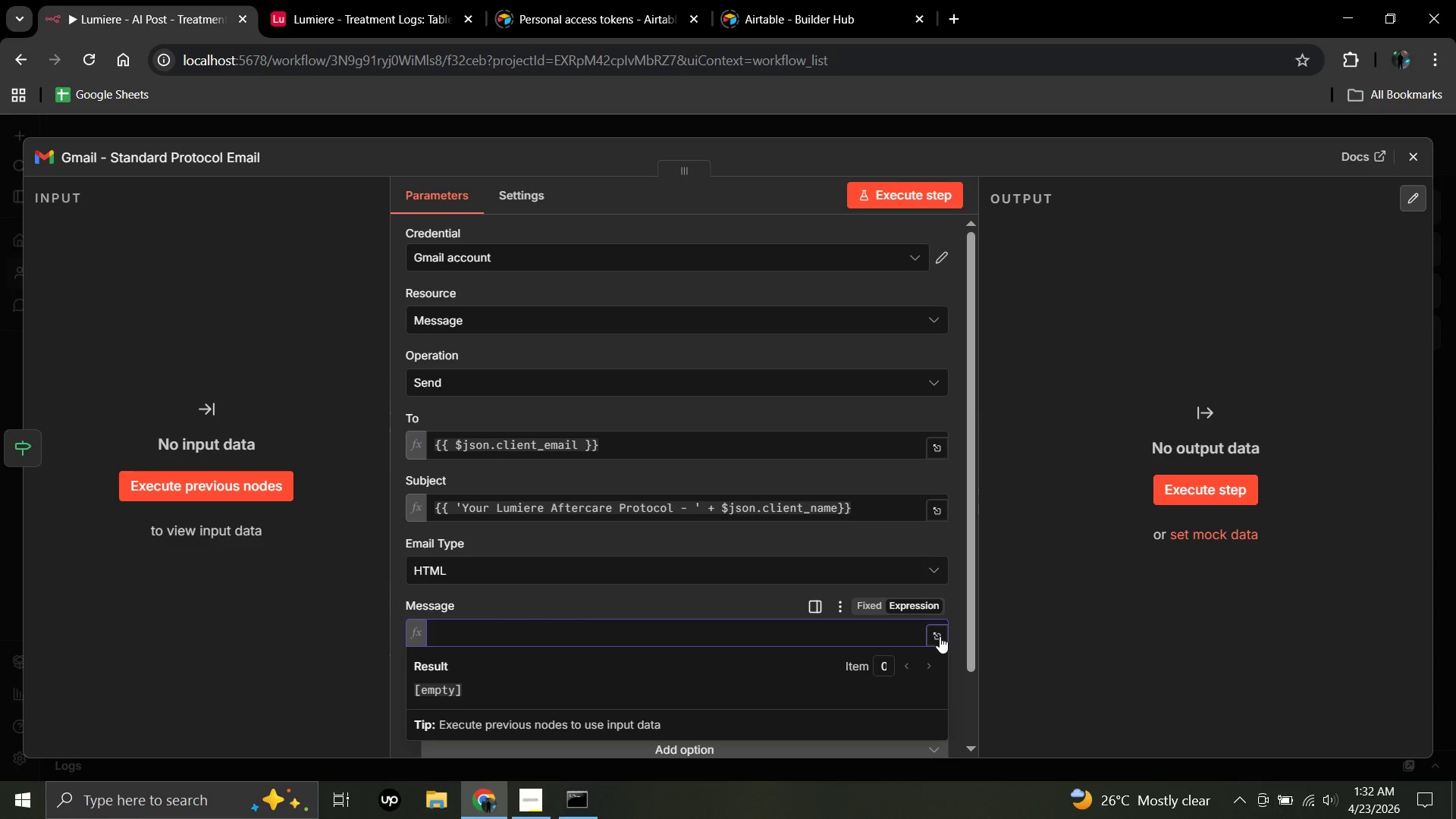 
left_click([940, 636])
 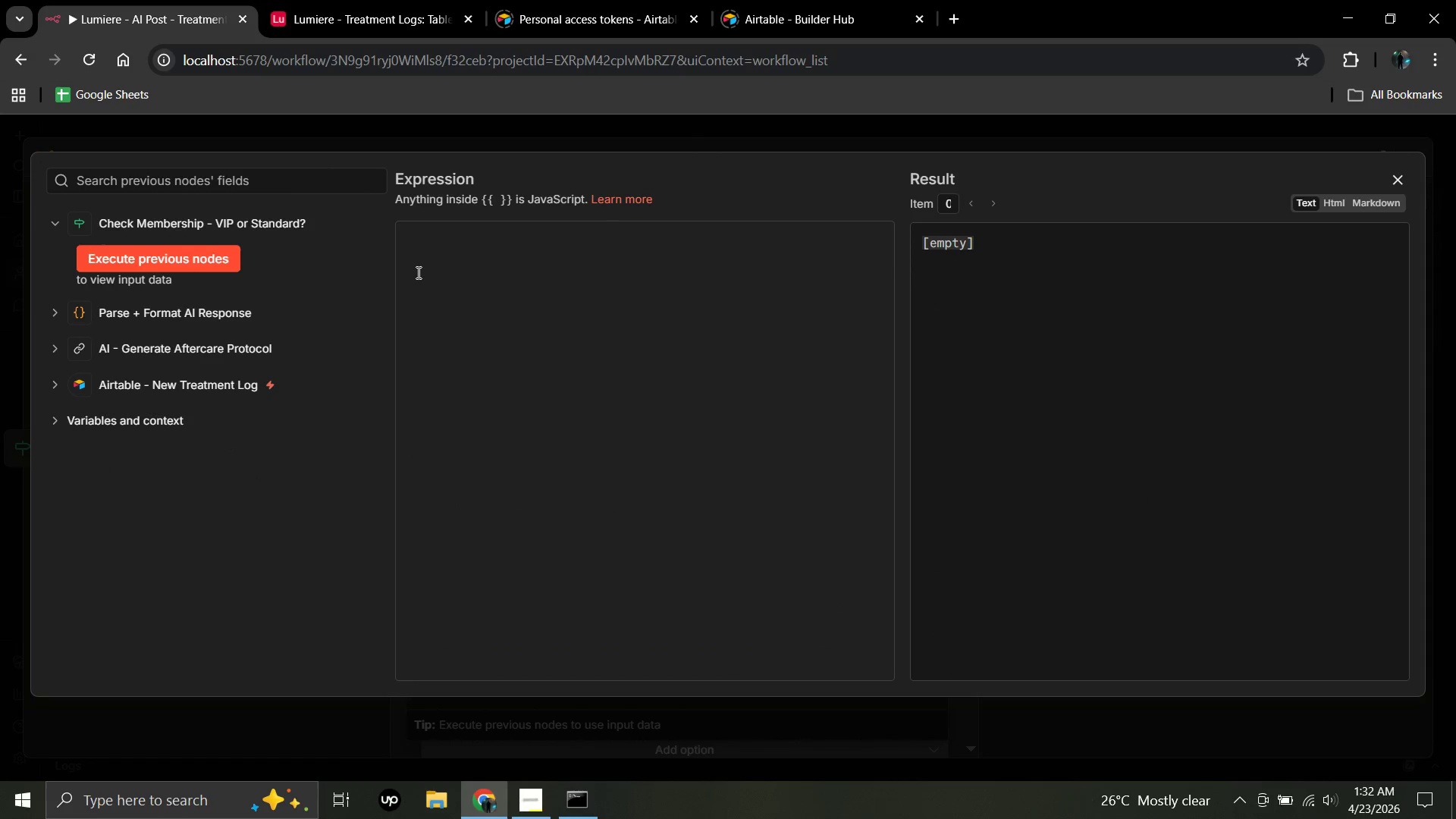 
left_click([417, 272])
 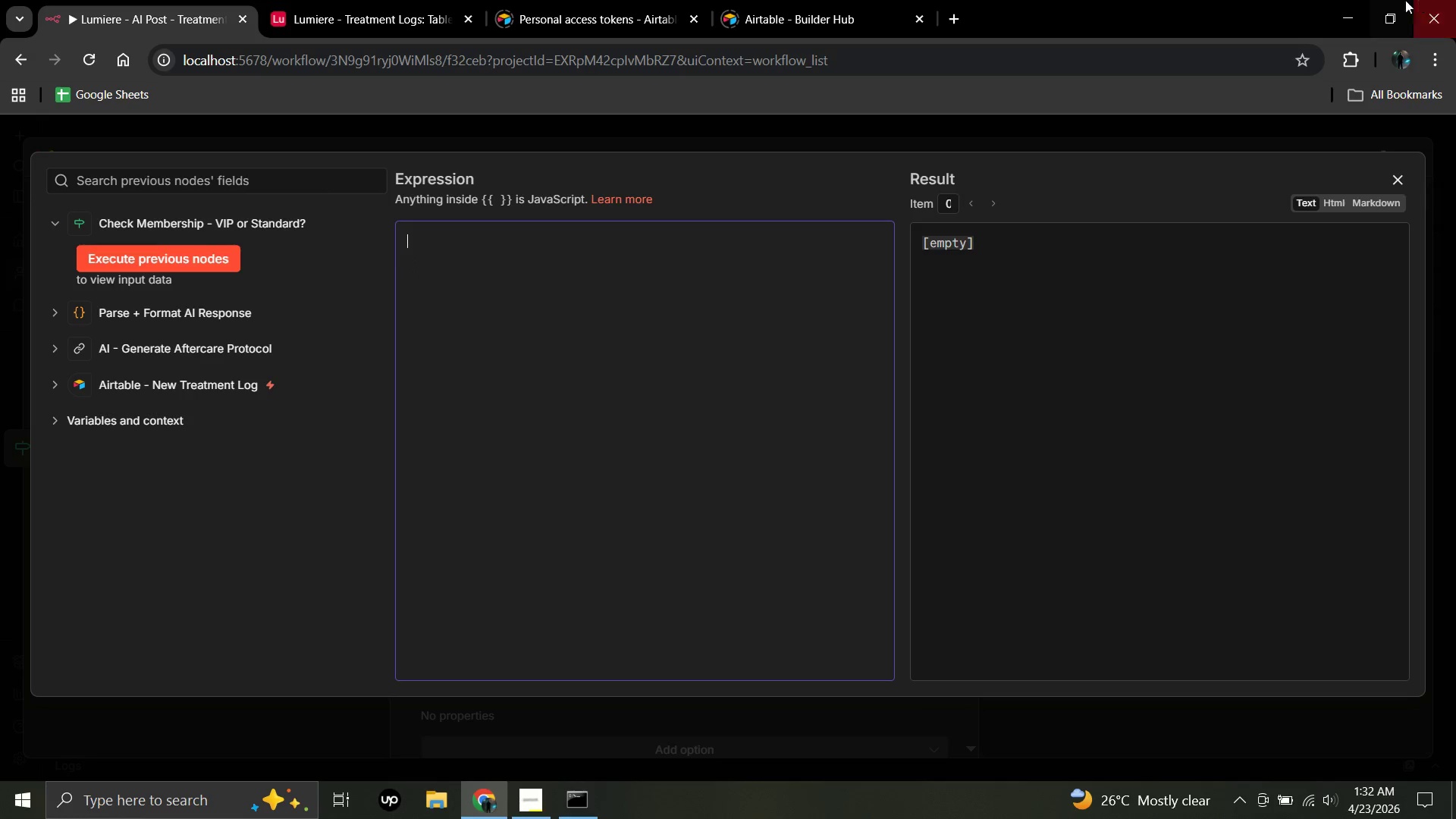 
wait(42.64)
 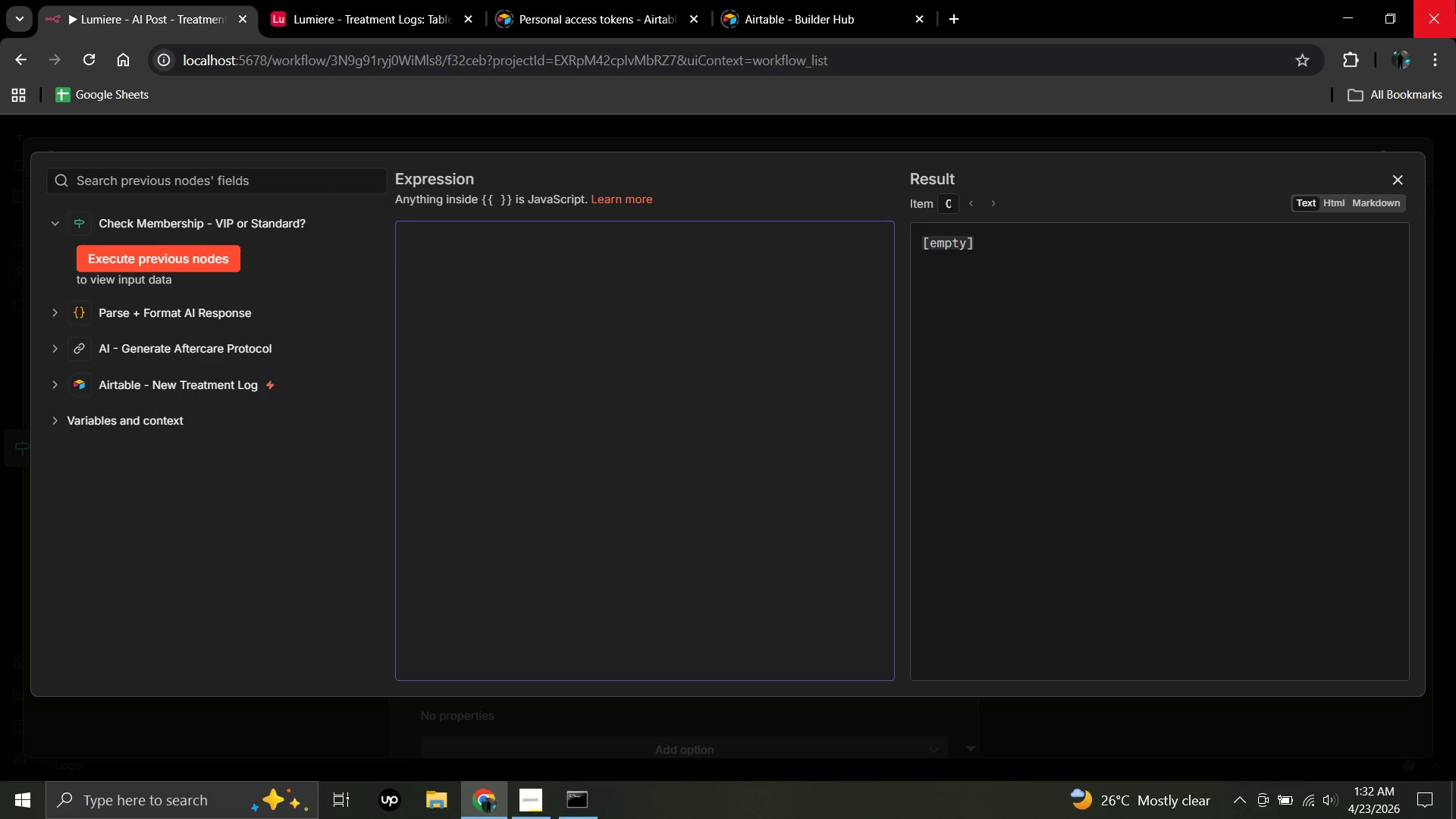 
type(<div style="font-family;)
key(Backspace)
type(:Georgia,serif;max-width)
 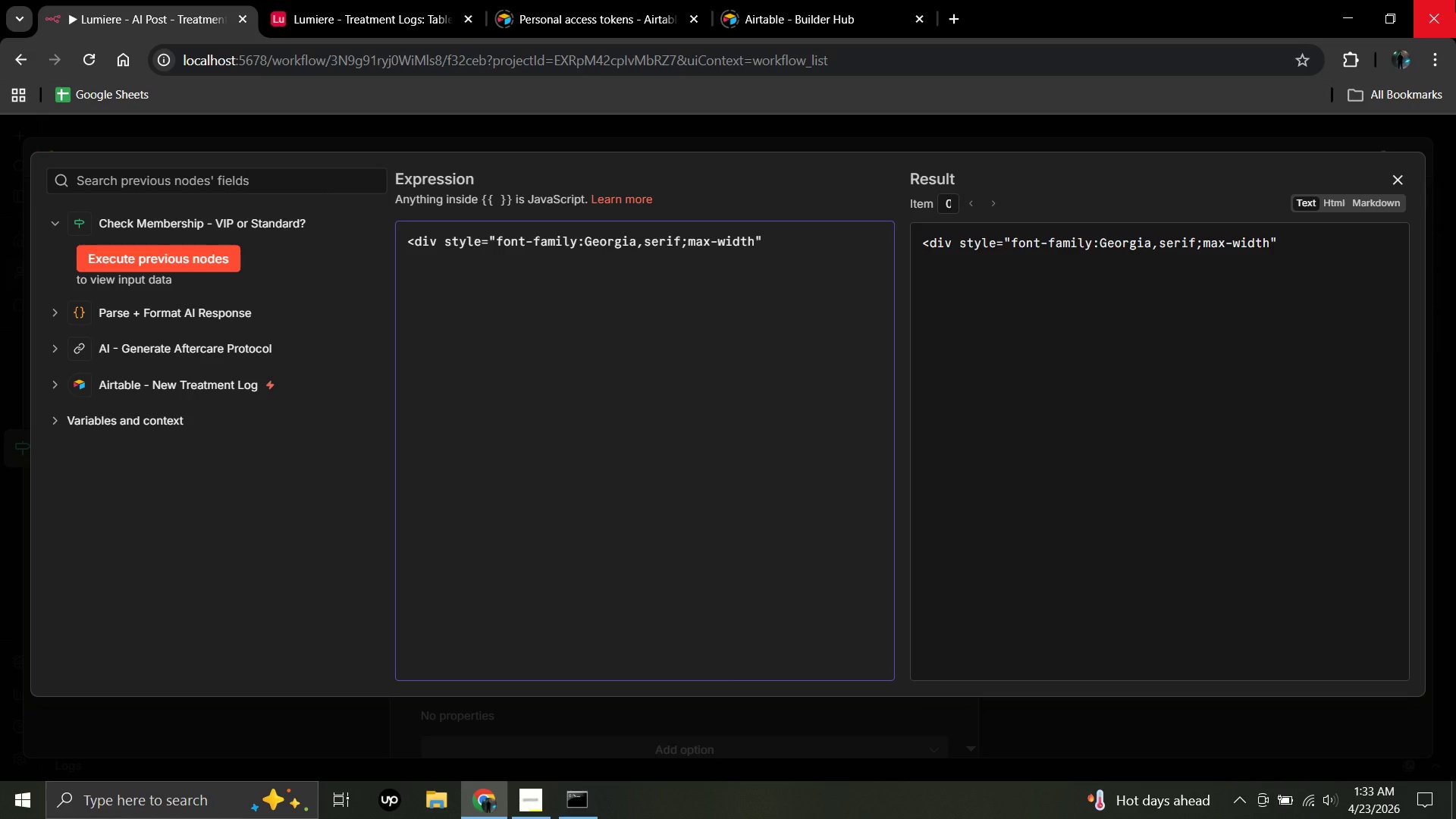 
type(:600px;margin:0)
 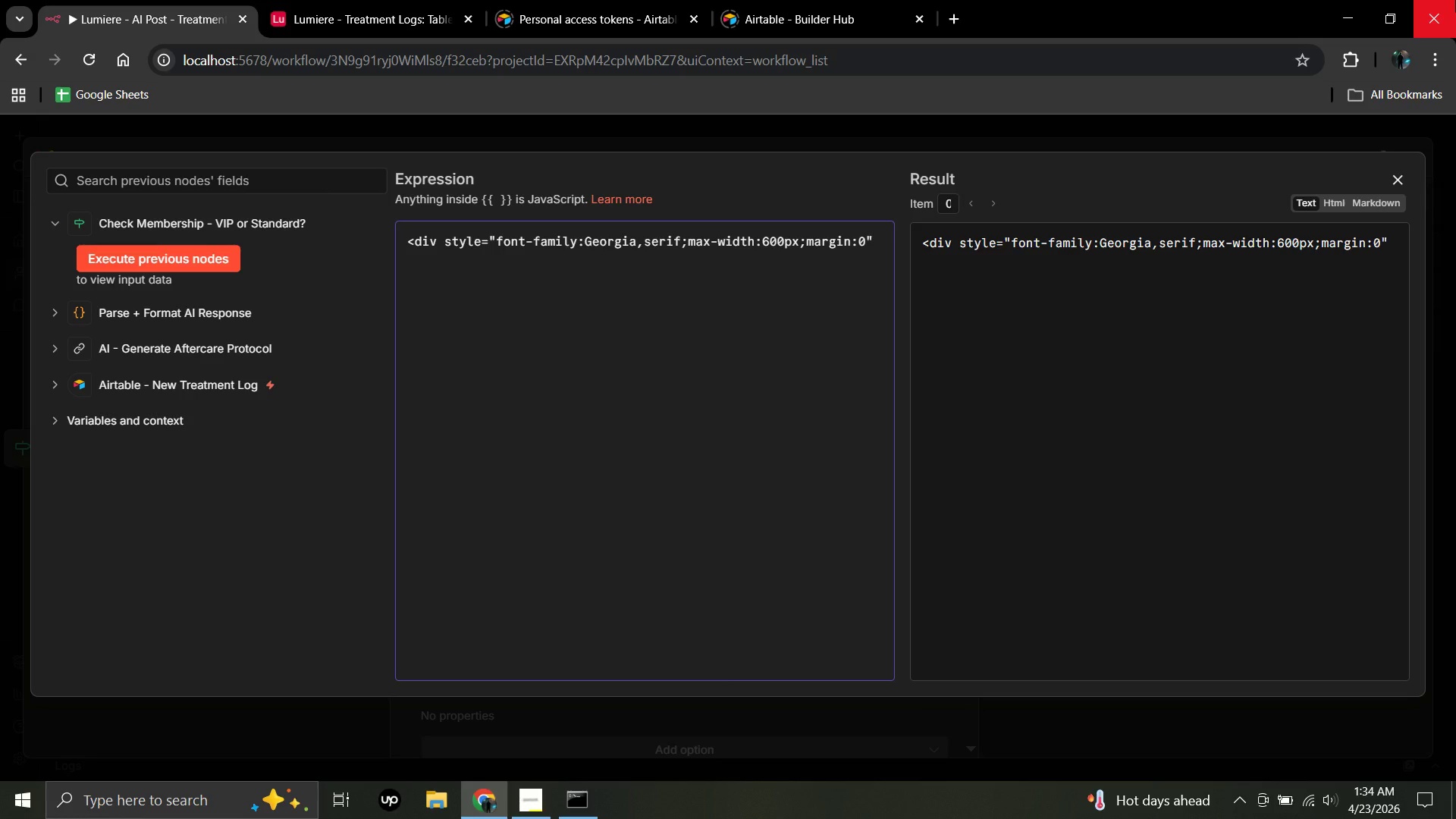 
wait(9.95)
 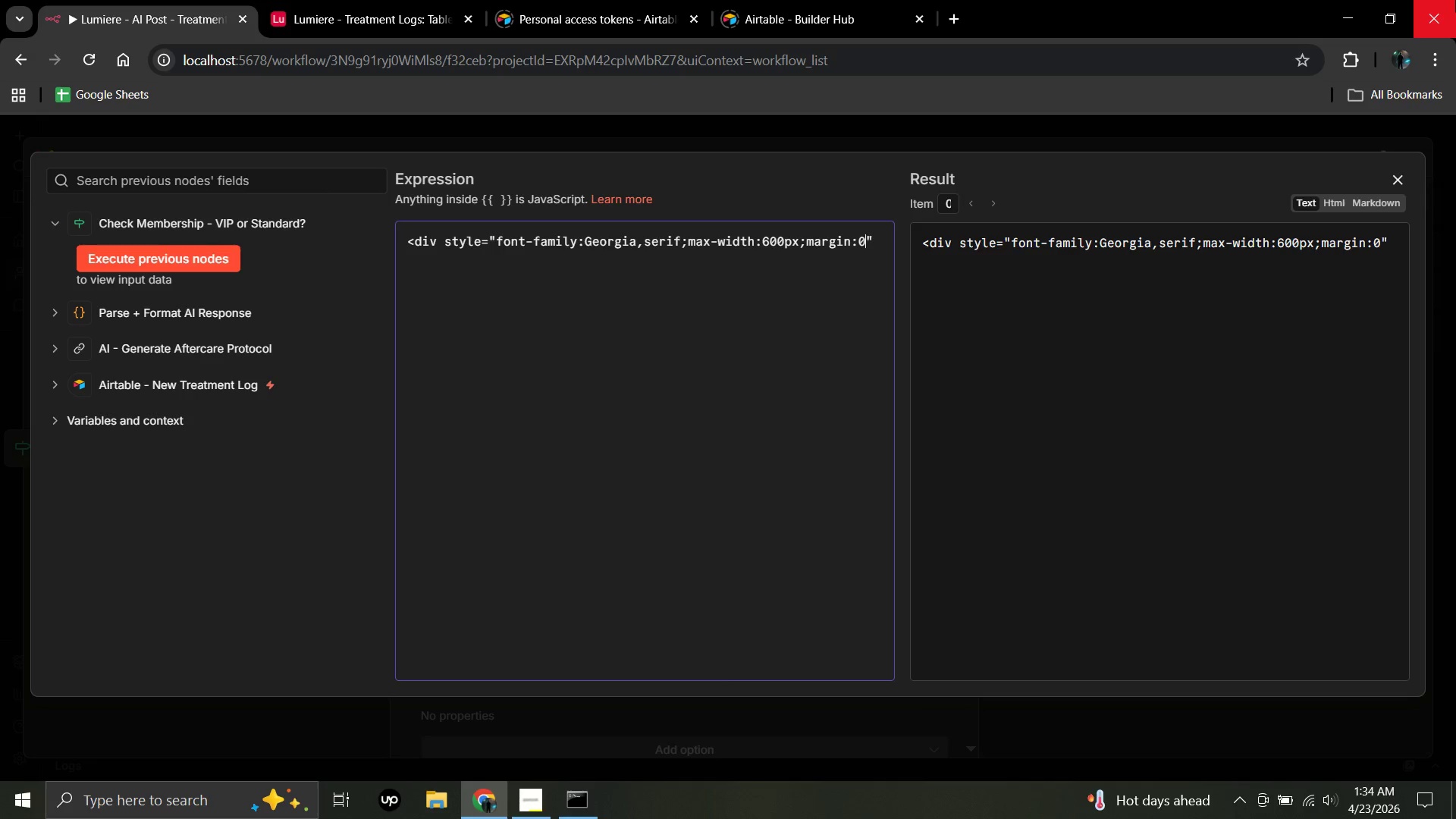 
key(Enter)
 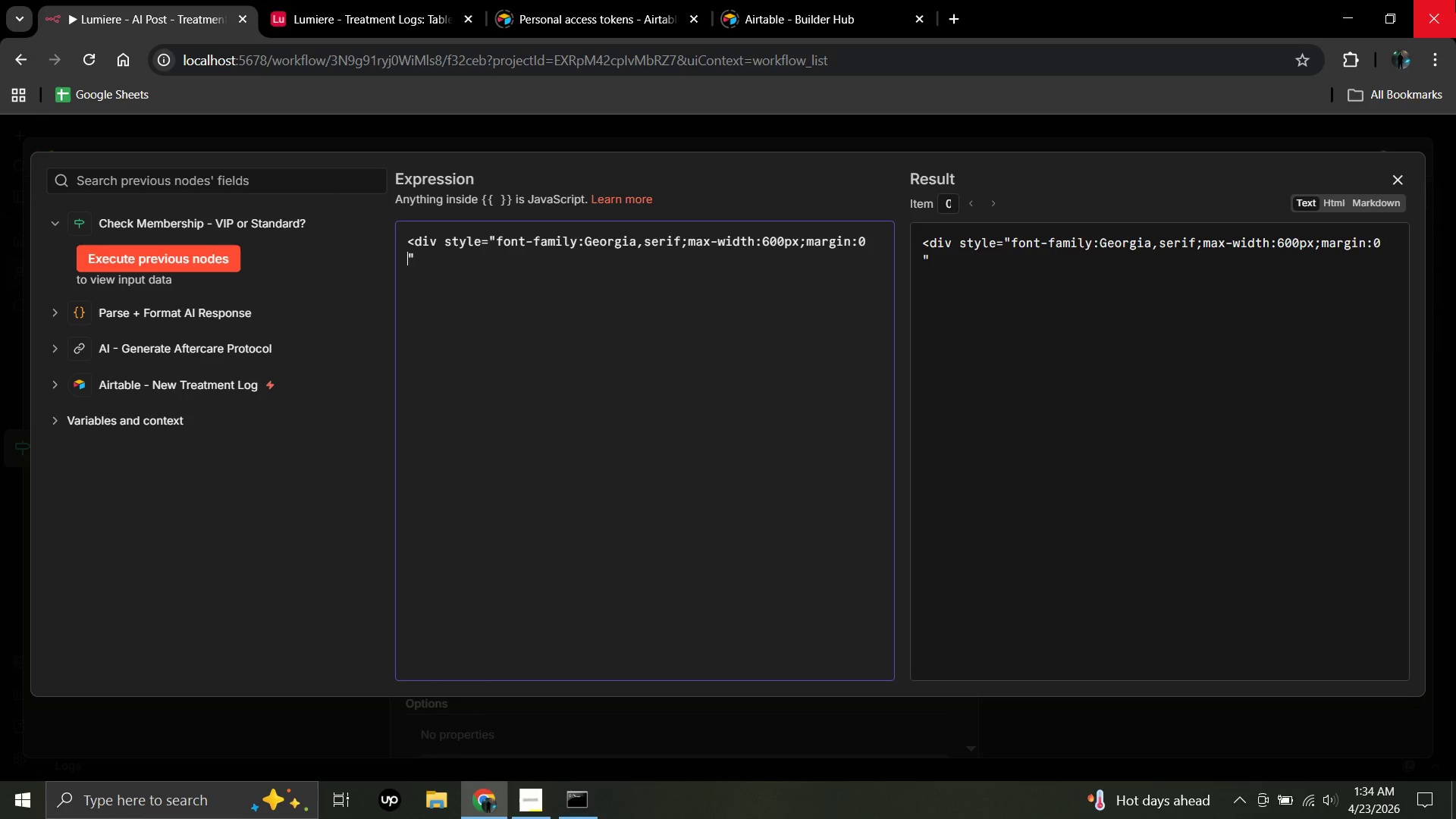 
type(auto;background:#)
 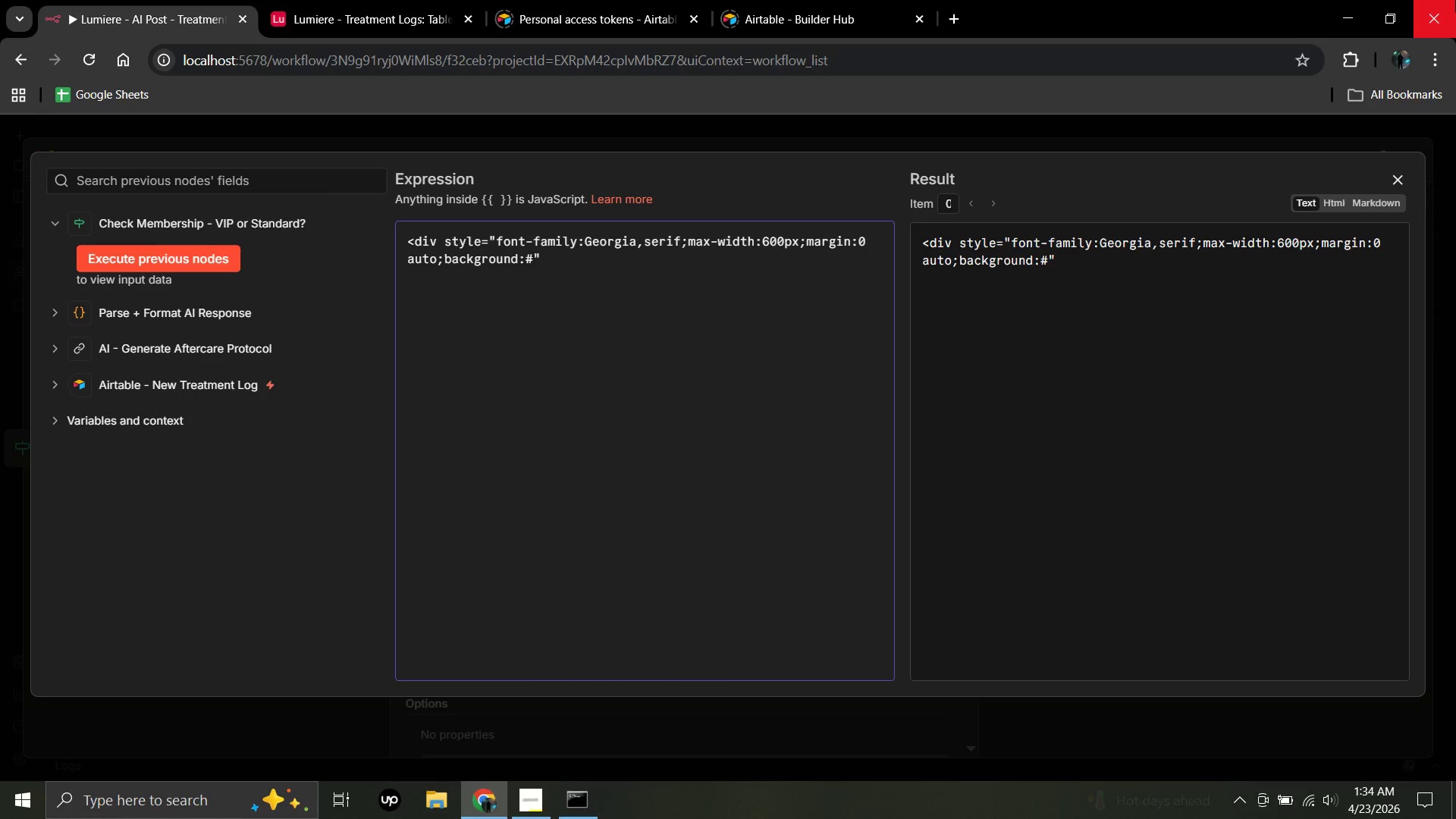 
type(faf9f7;padding)
 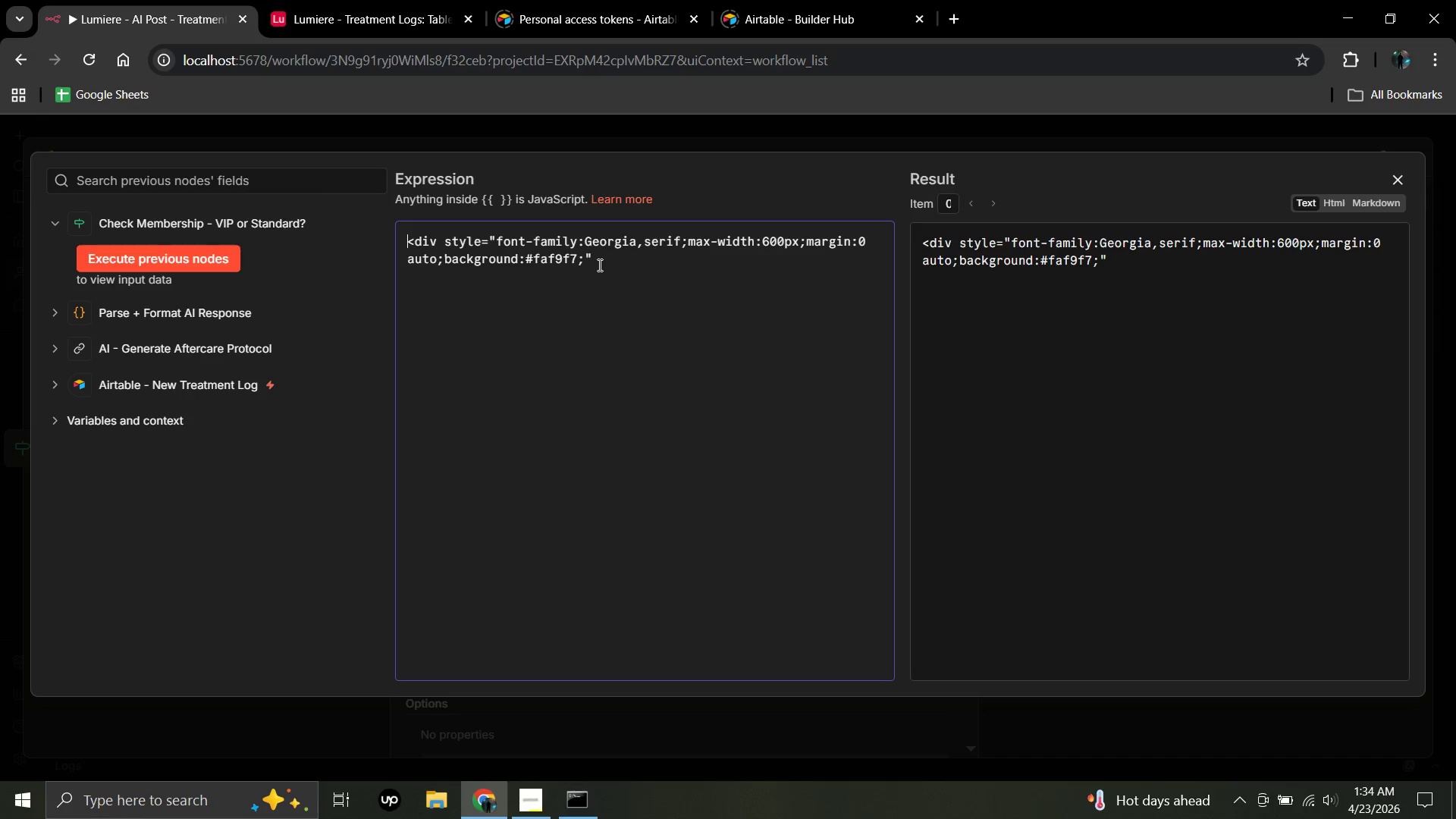 
wait(6.94)
 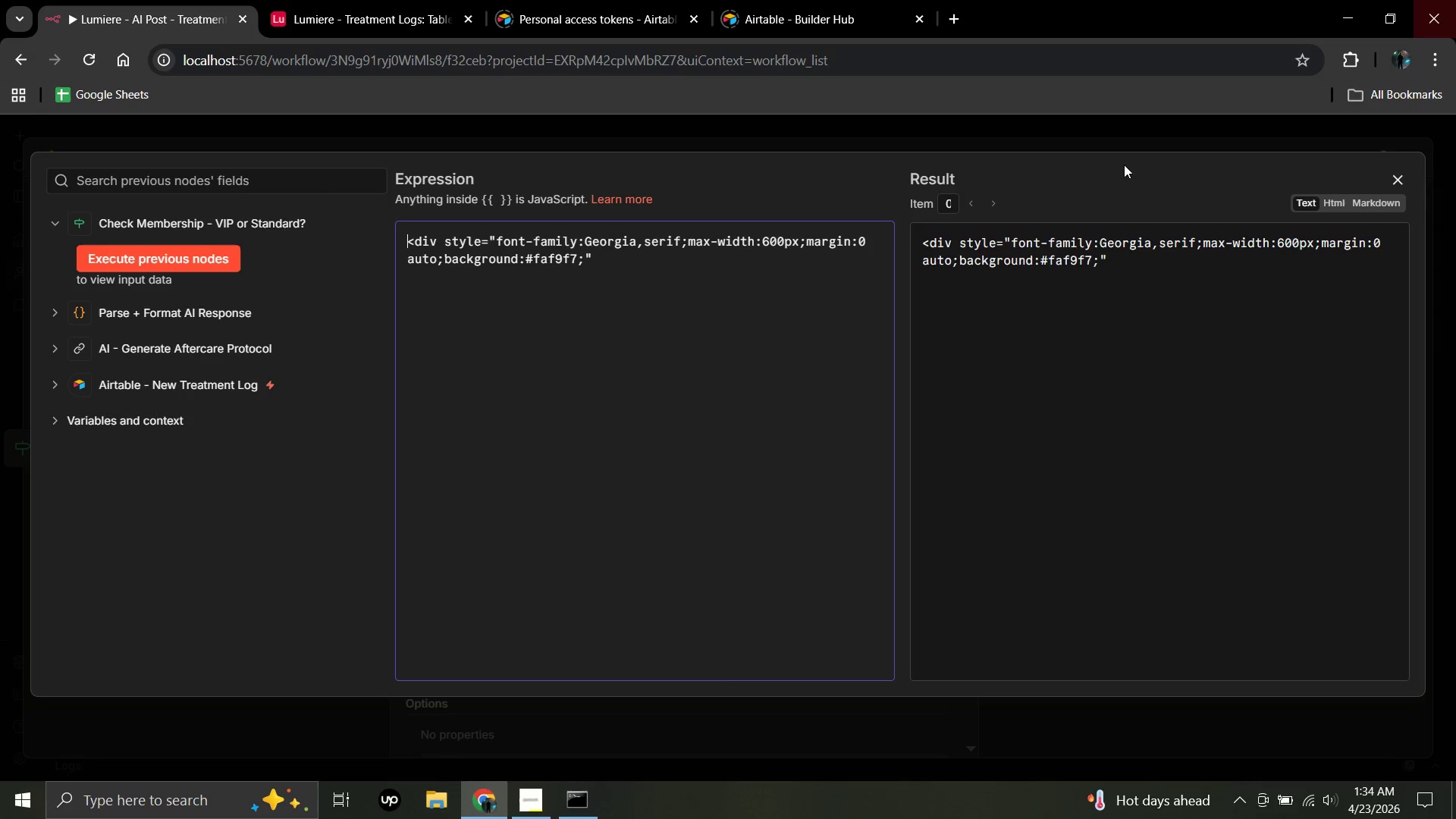 
left_click([585, 259])
 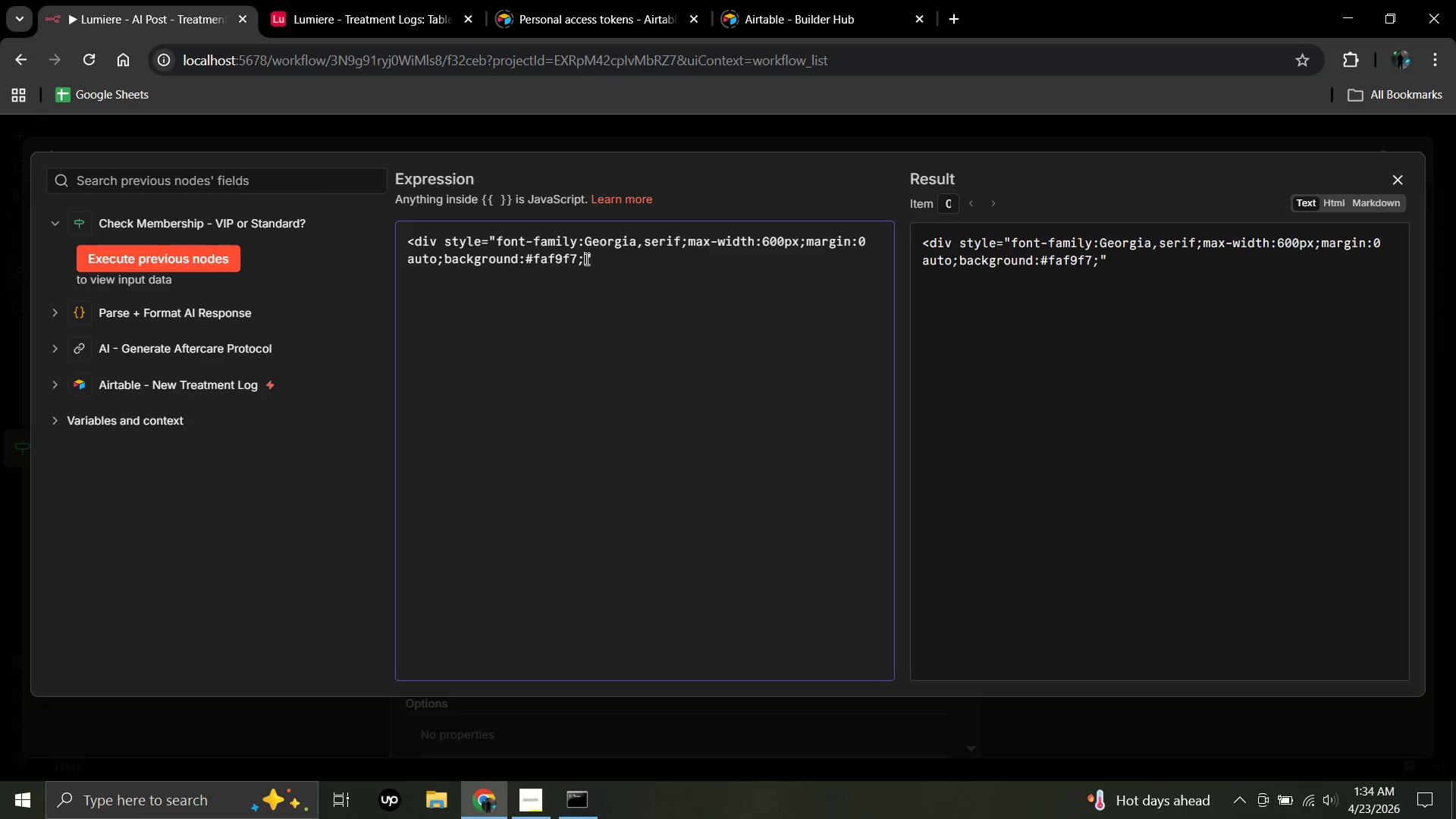 
type(padding)
 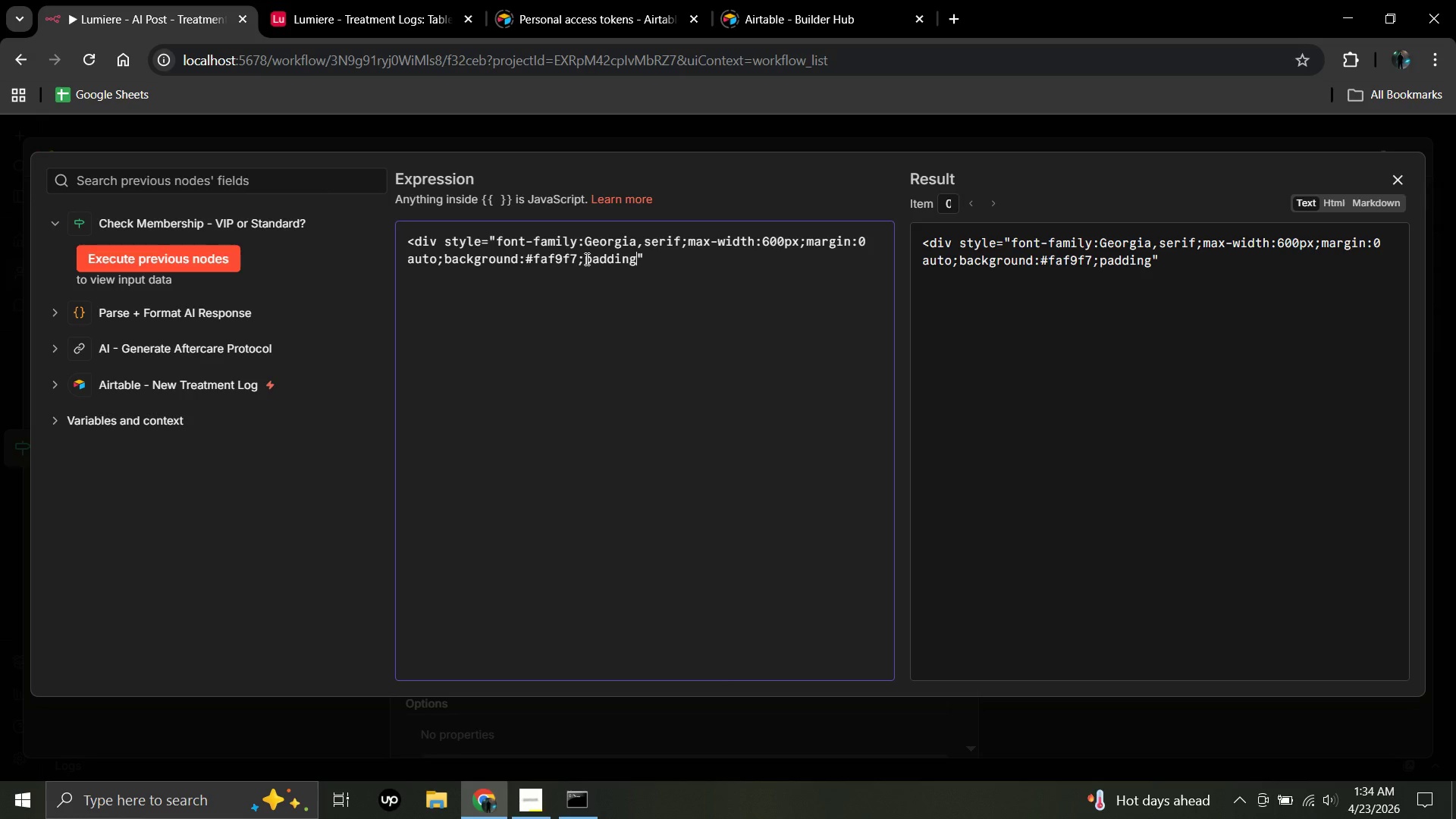 
hold_key(key=Slash, duration=0.67)
 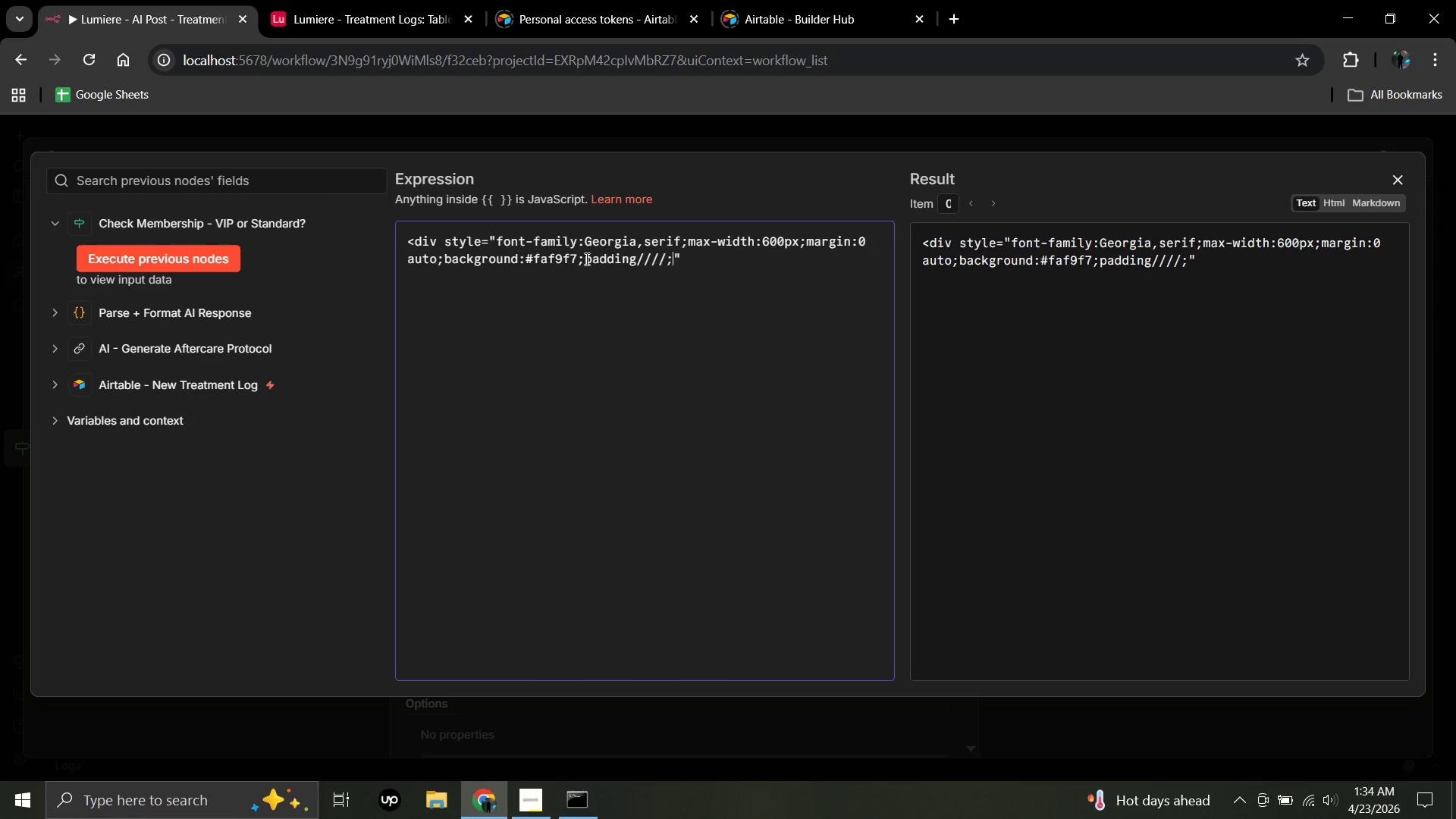 
type(;)
key(Backspace)
key(Backspace)
key(Backspace)
key(Backspace)
key(Backspace)
type(:40px;border-top:4px)
 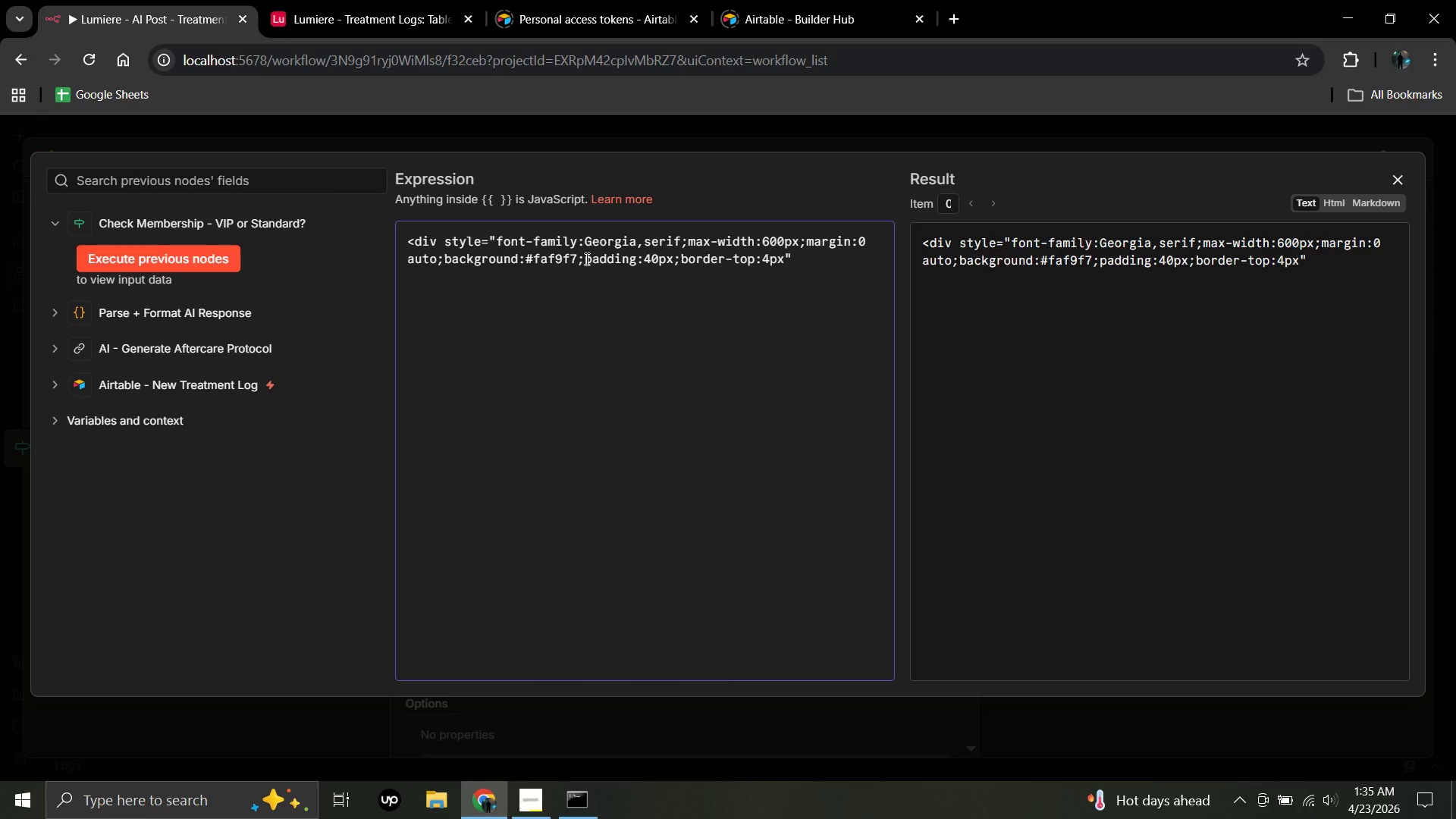 
wait(5.47)
 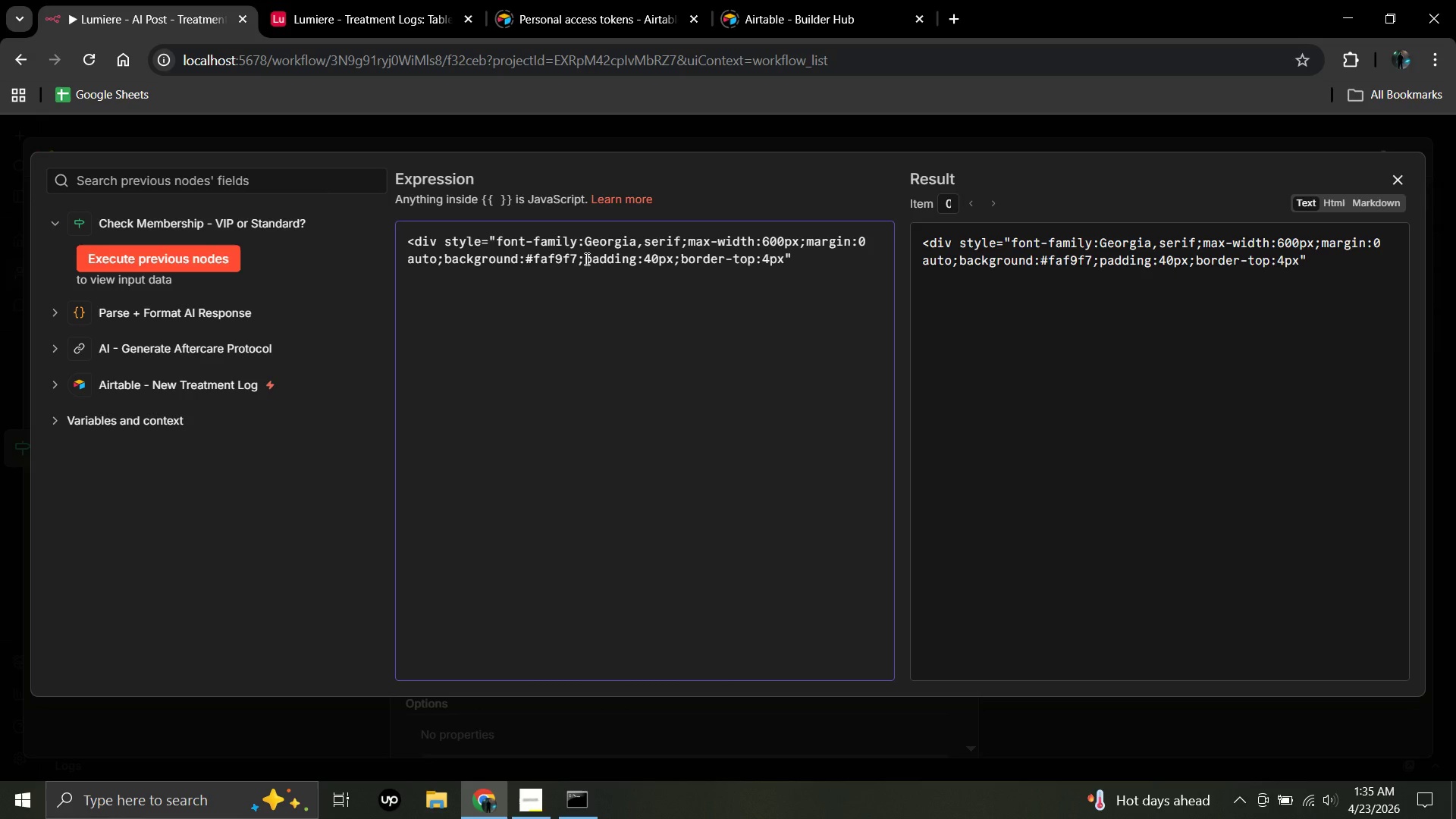 
left_click([1331, 202])
 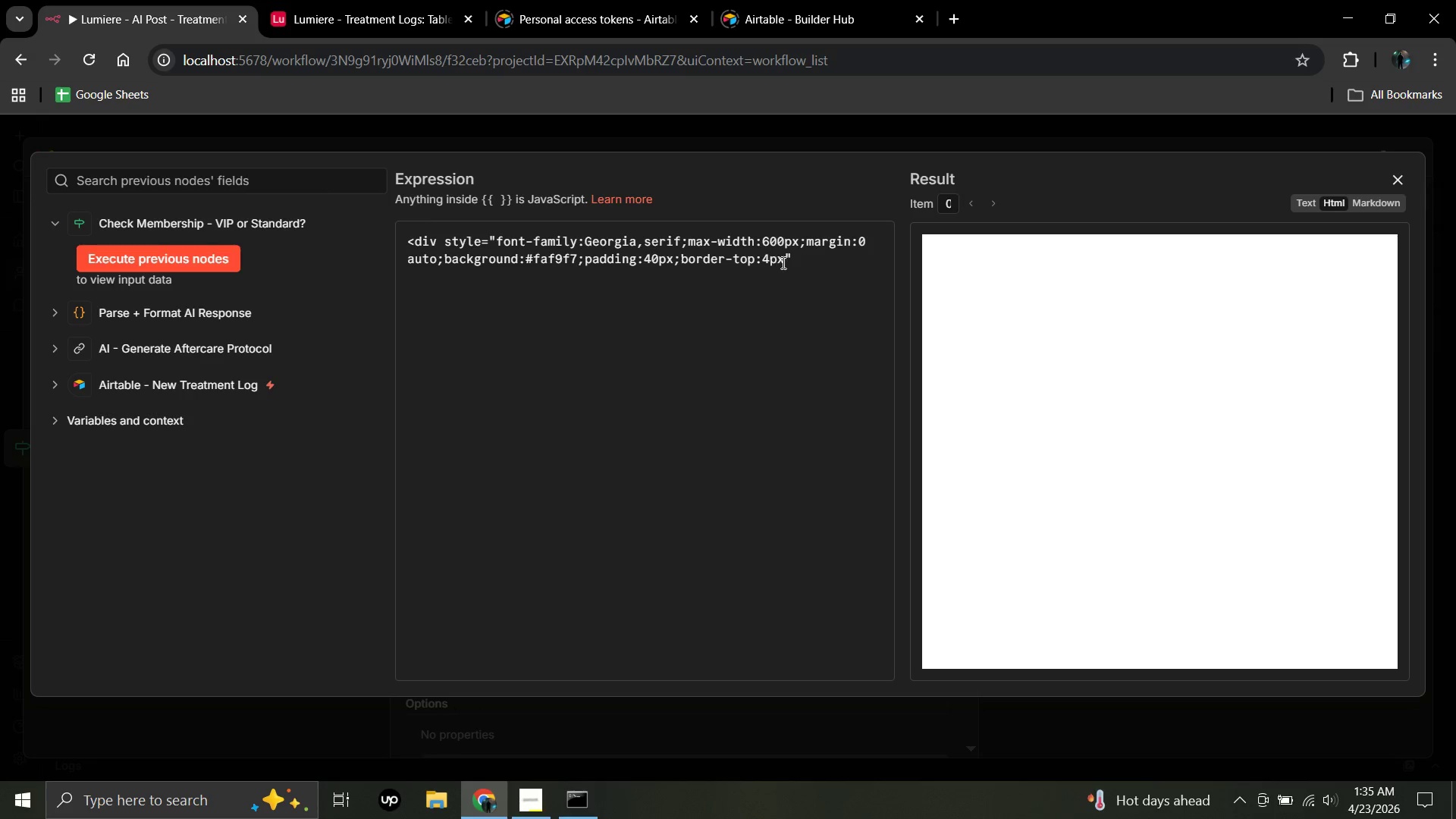 
wait(5.25)
 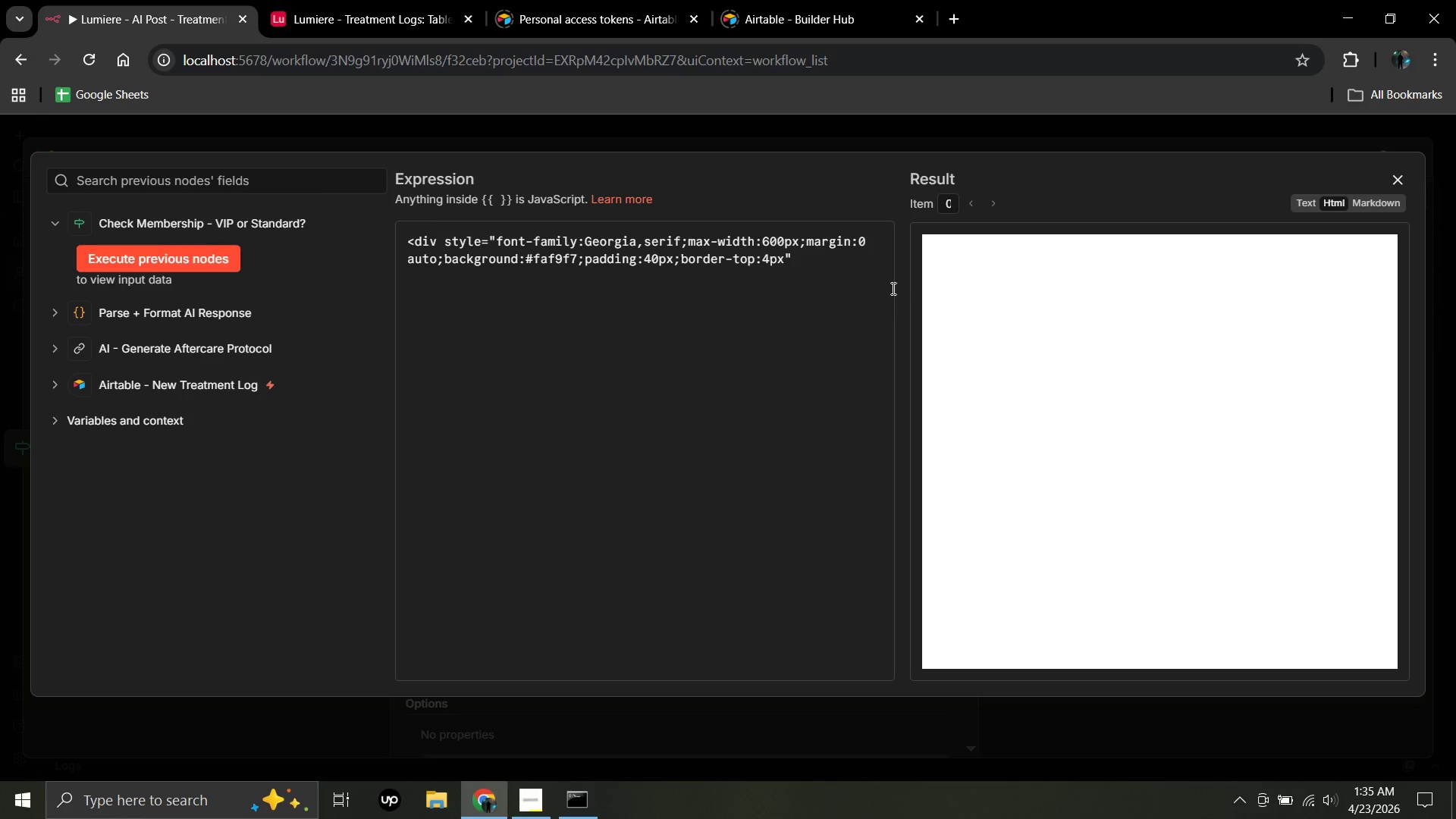 
left_click([783, 260])
 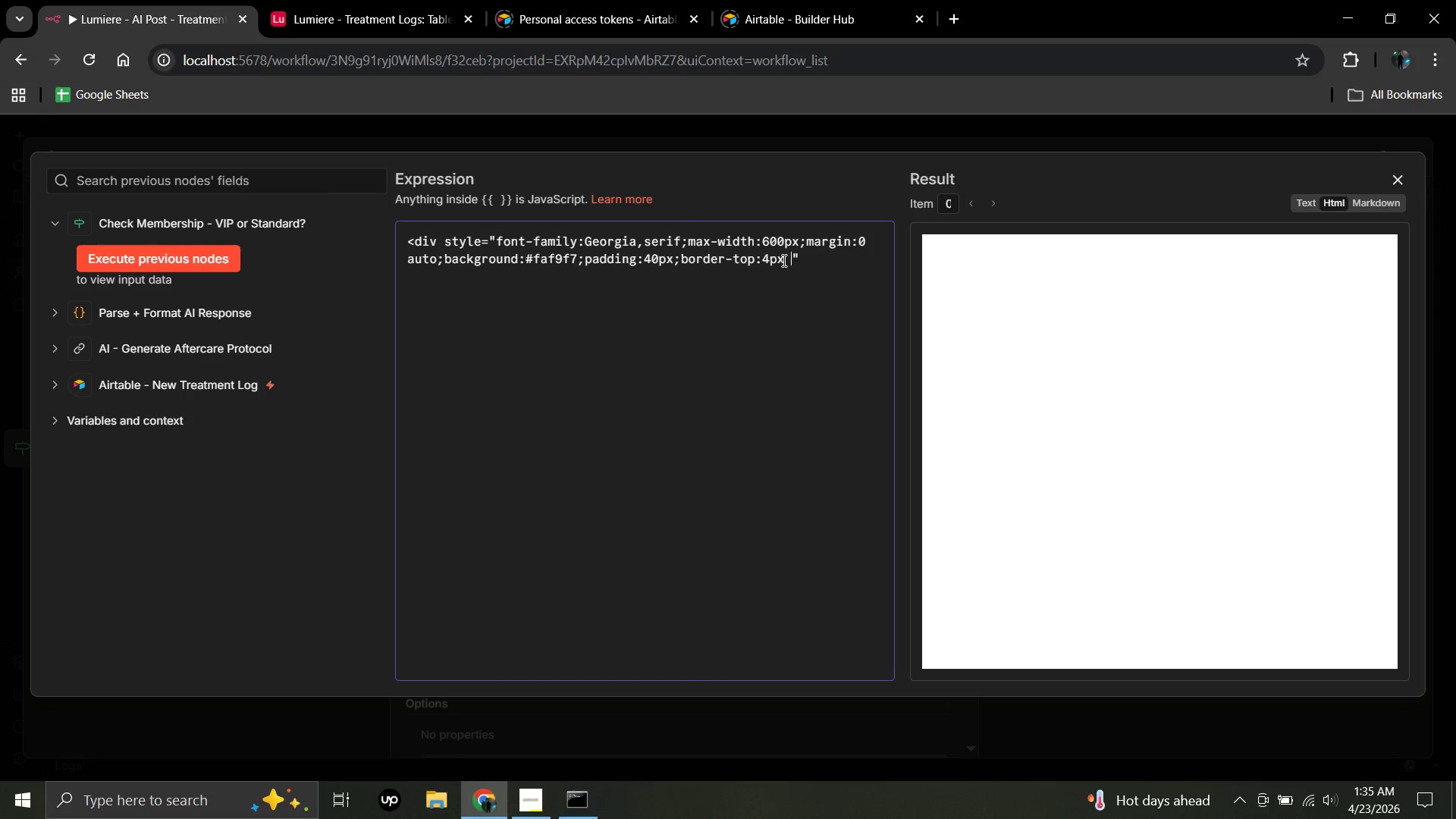 
type( solid #c9a)
 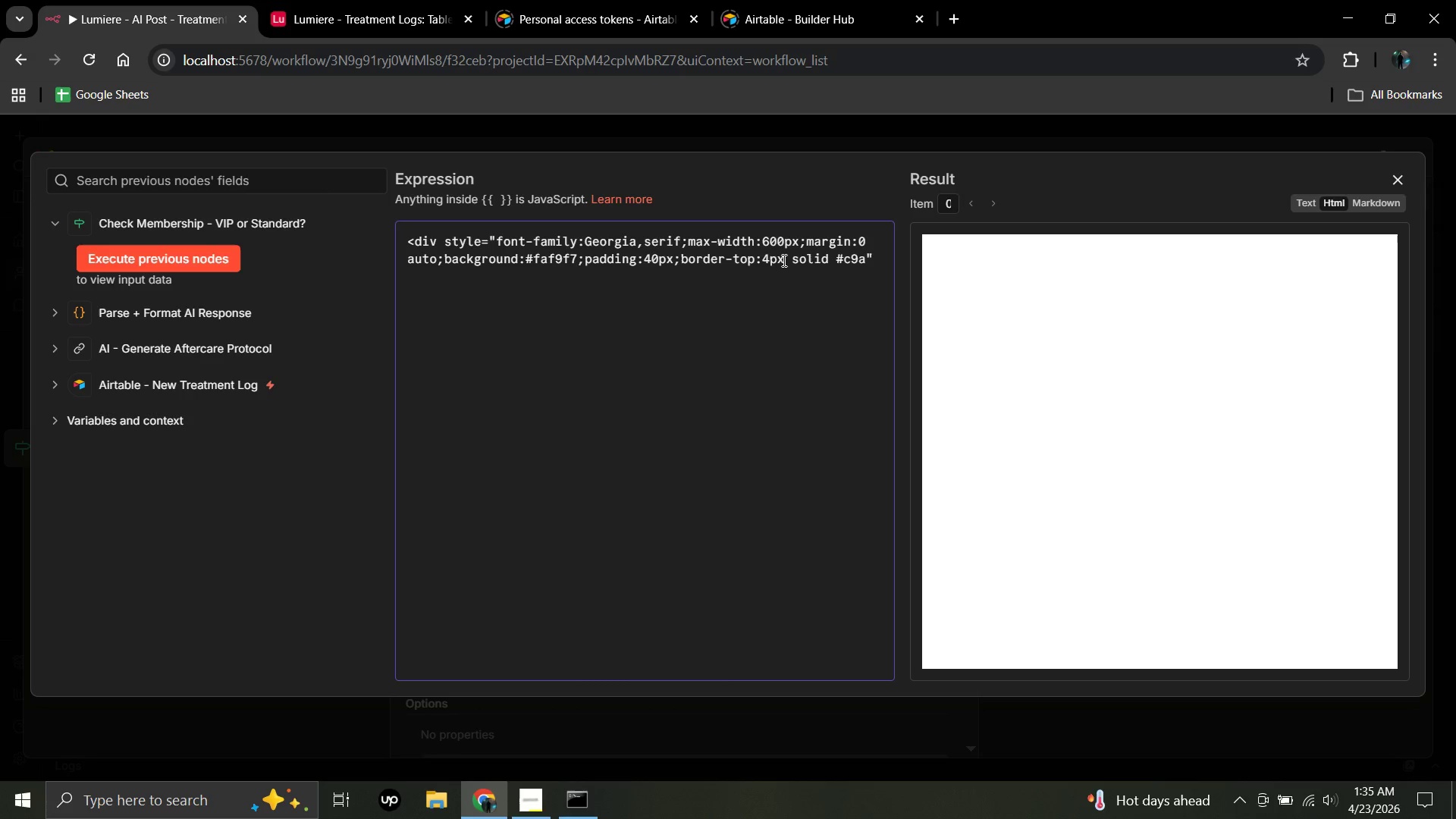 
type(96e;)
 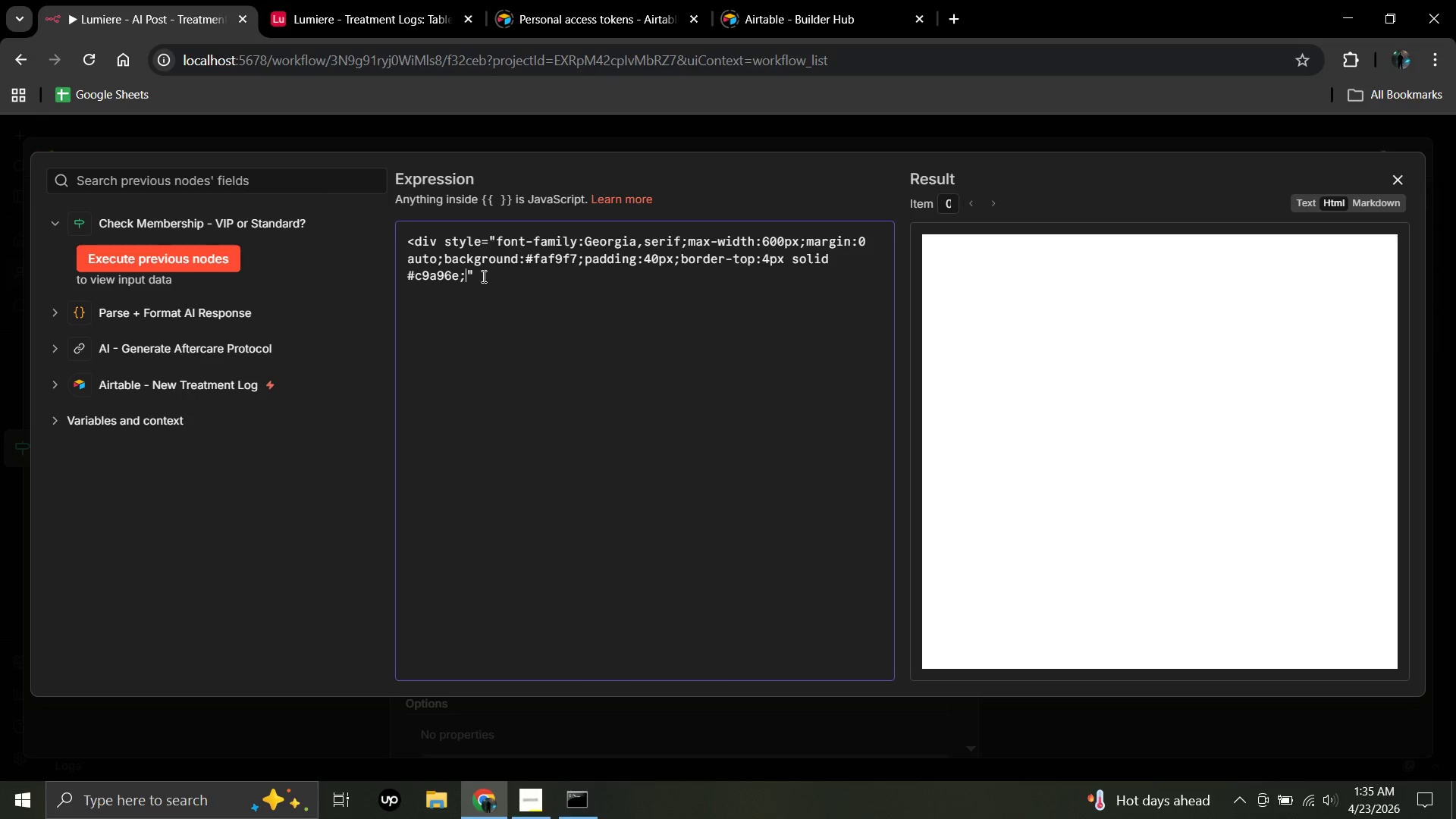 
wait(5.75)
 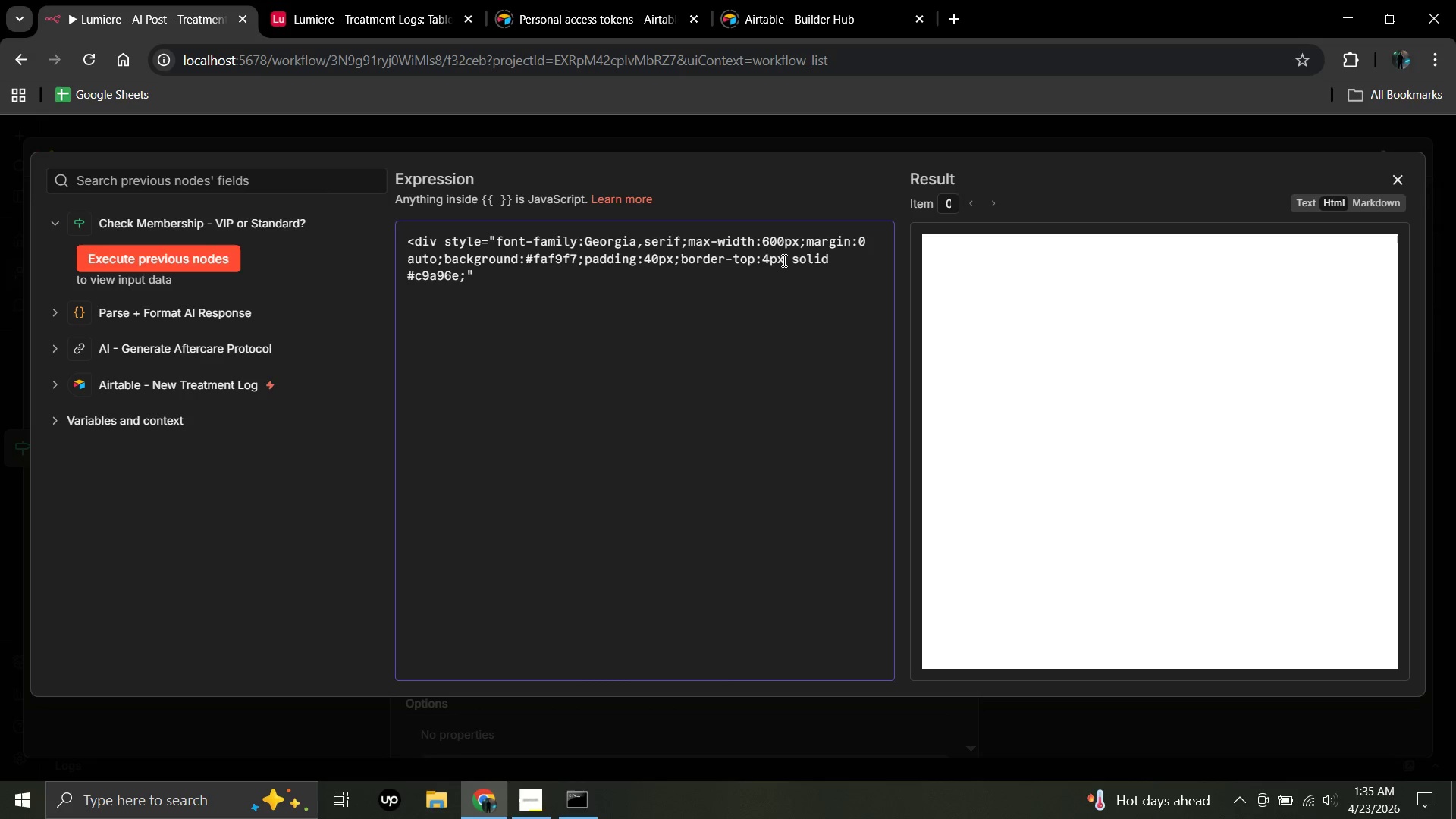 
left_click([479, 275])
 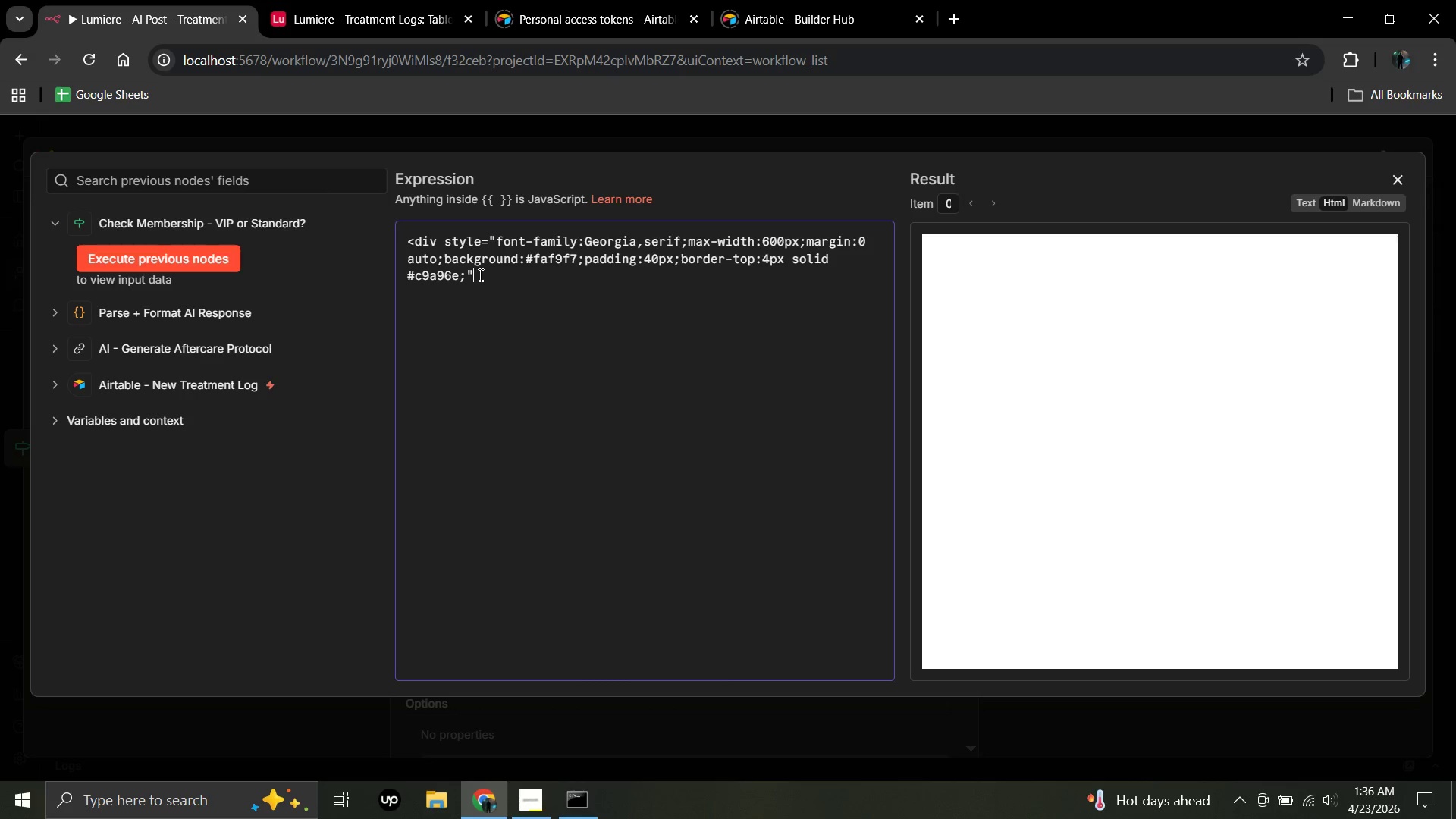 
key(Shift+Period)
 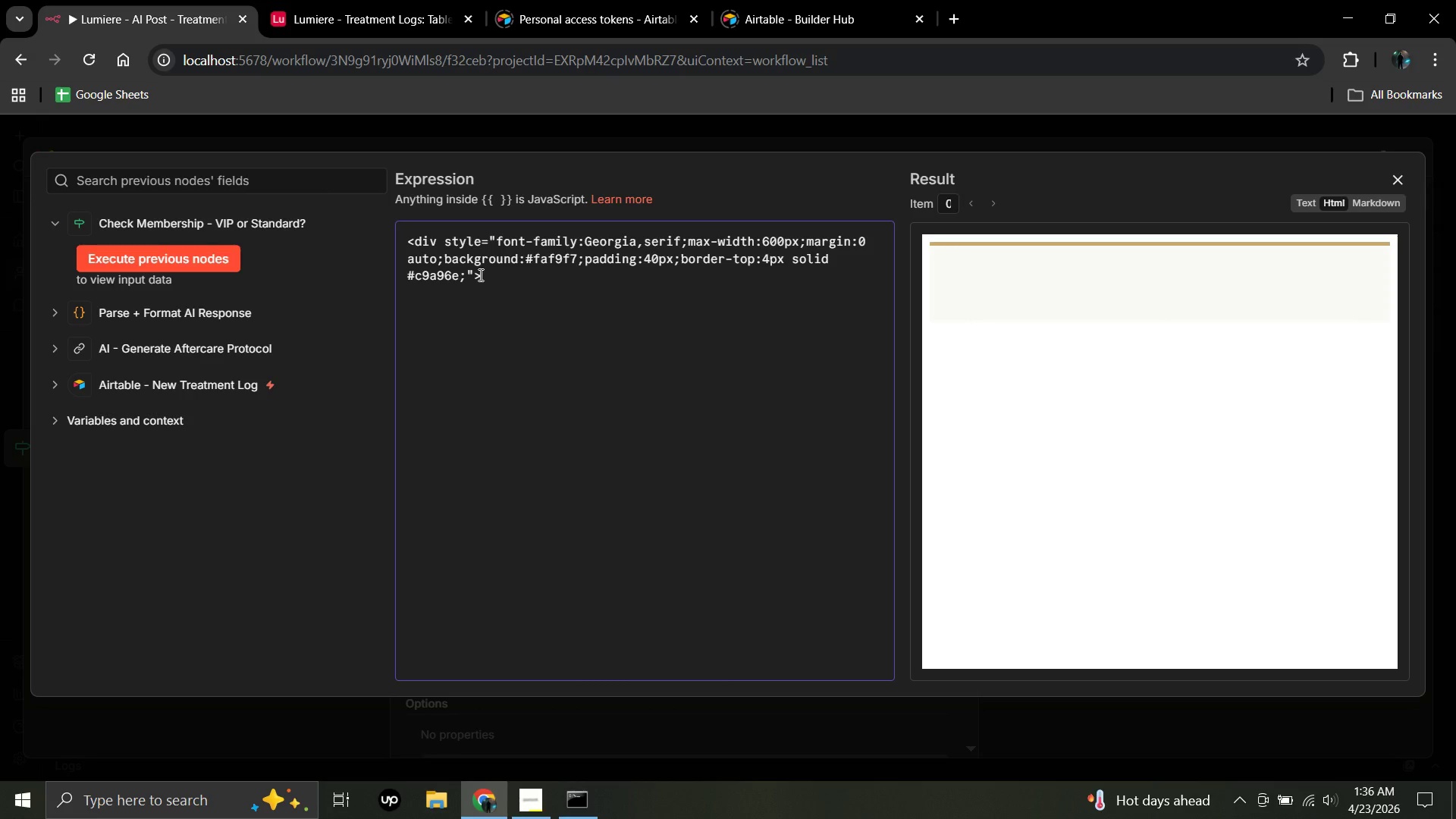 
key(Enter)
 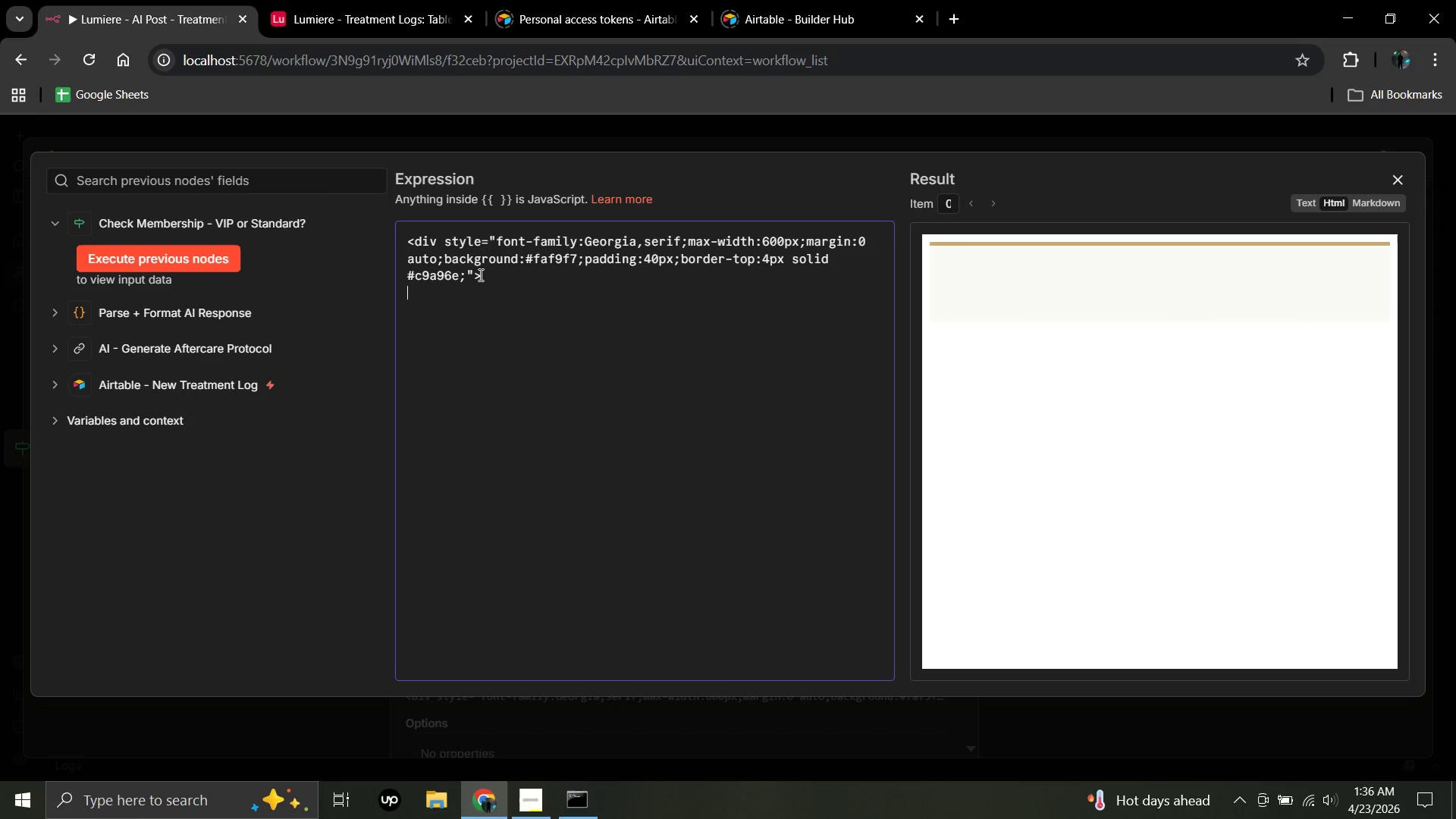 
key(Enter)
 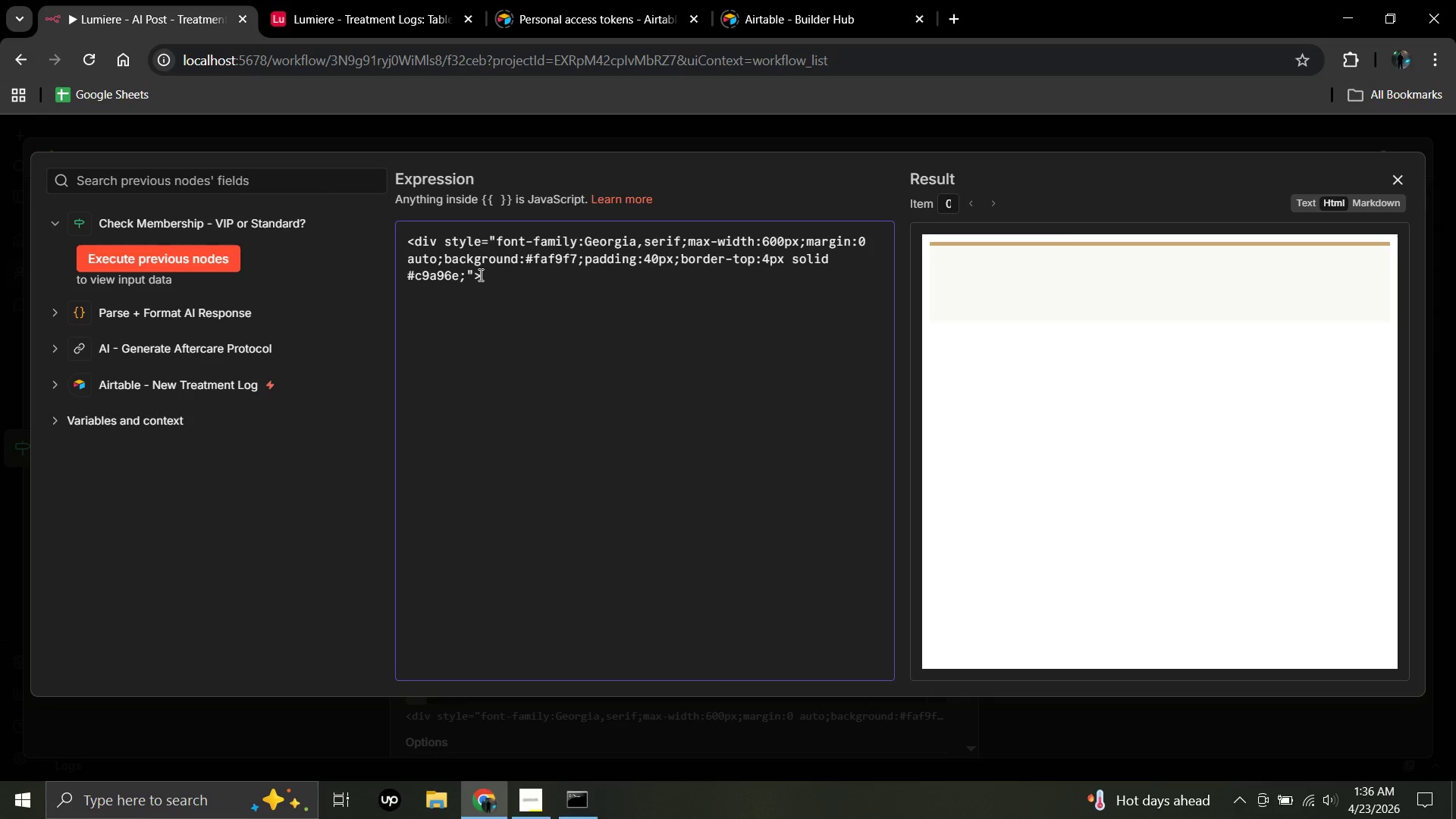 
type(<h1 style="color;)
key(Backspace)
type(:)
 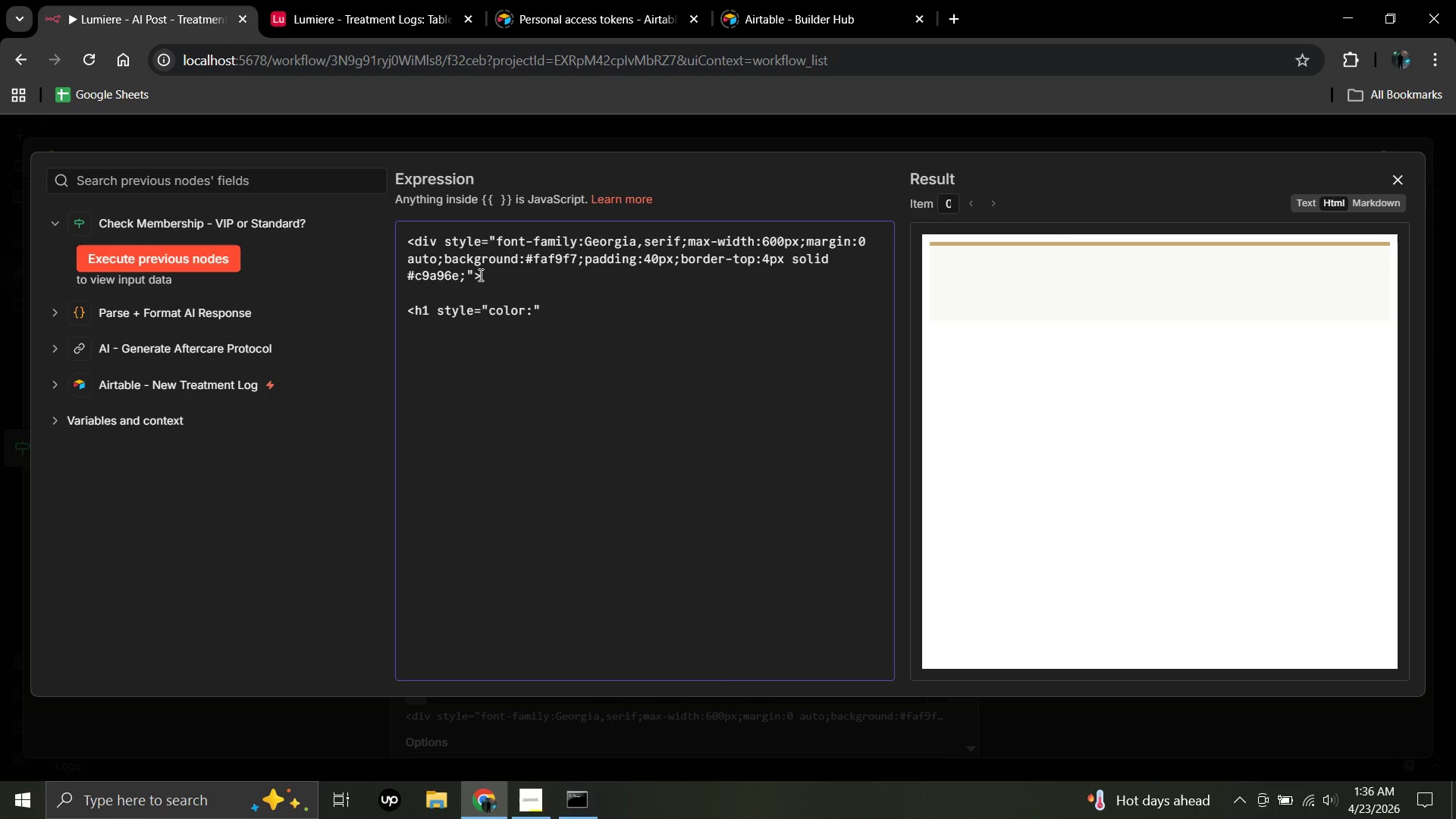 
key(Shift+3)
 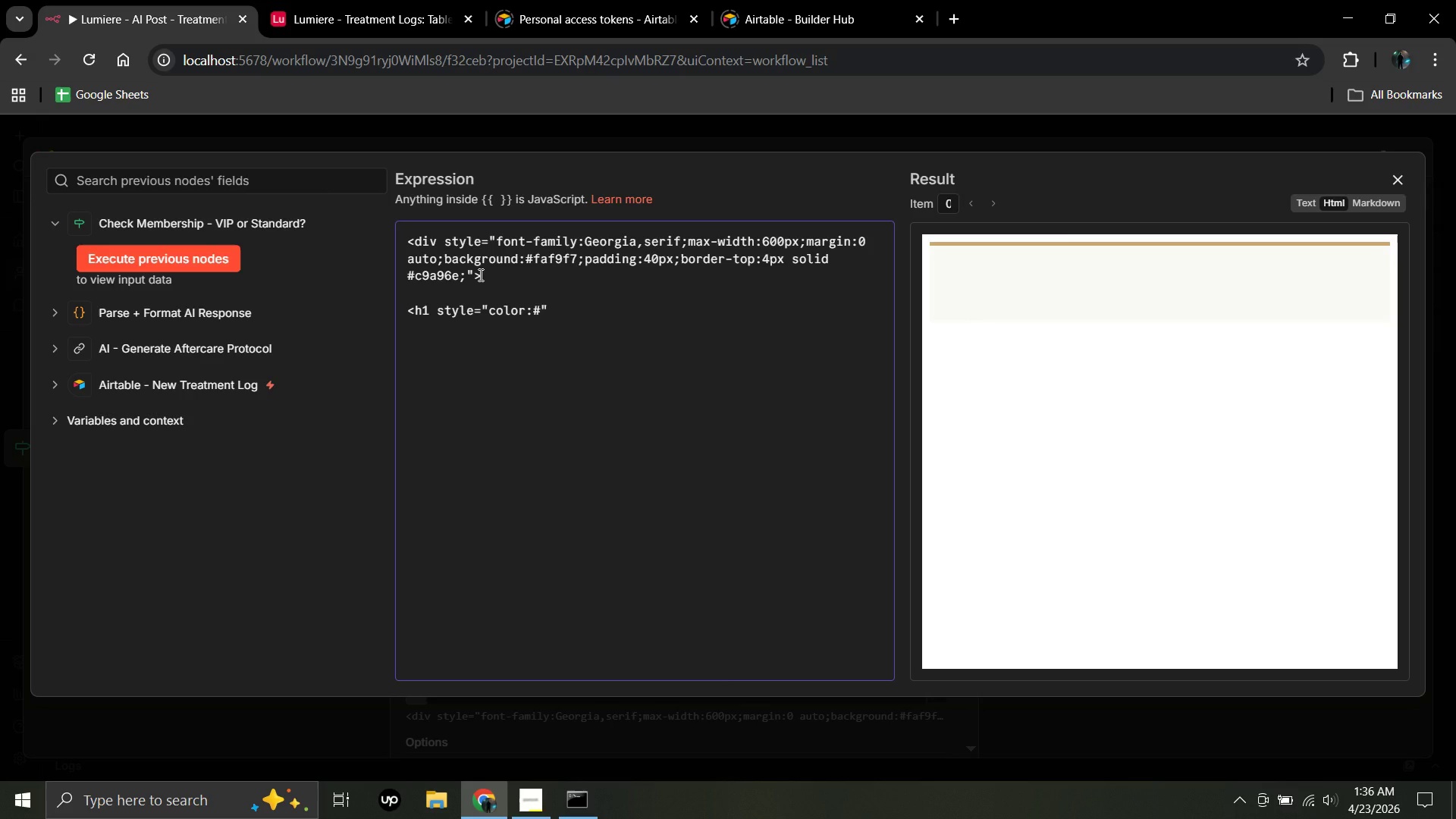 
type(1a1a1a)
 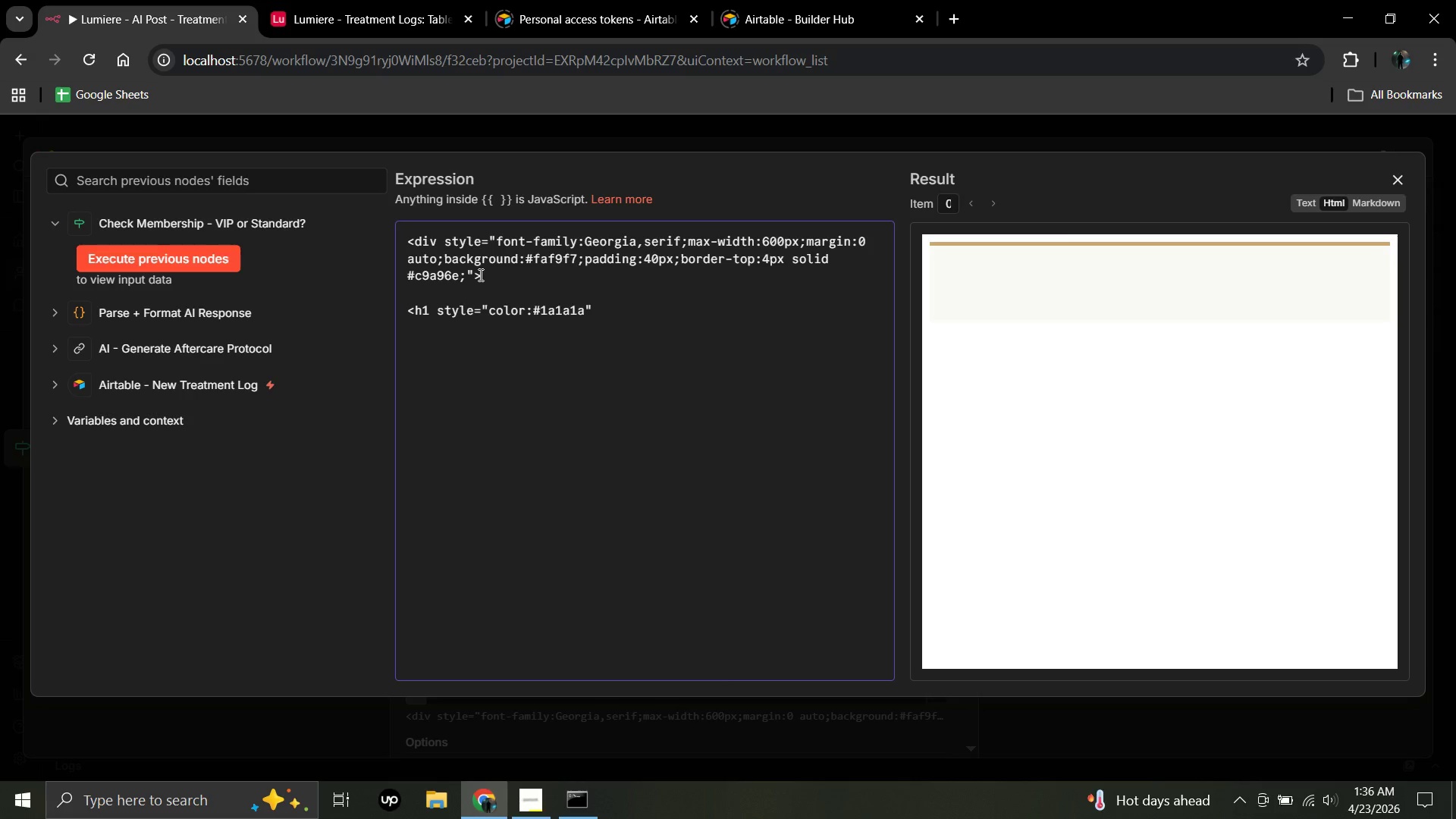 
hold_key(key=ShiftRight, duration=0.48)
 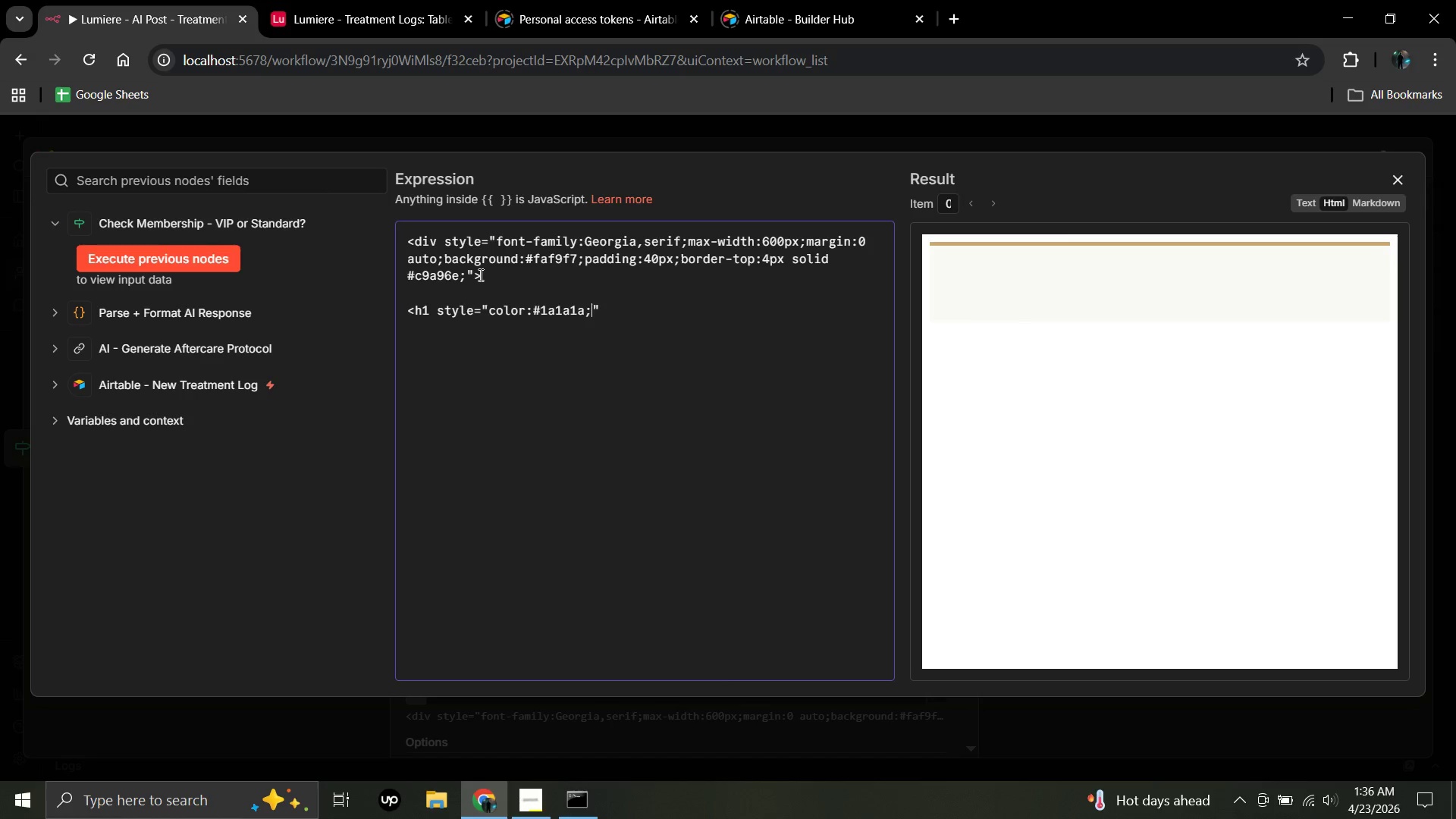 
key(Semicolon)
 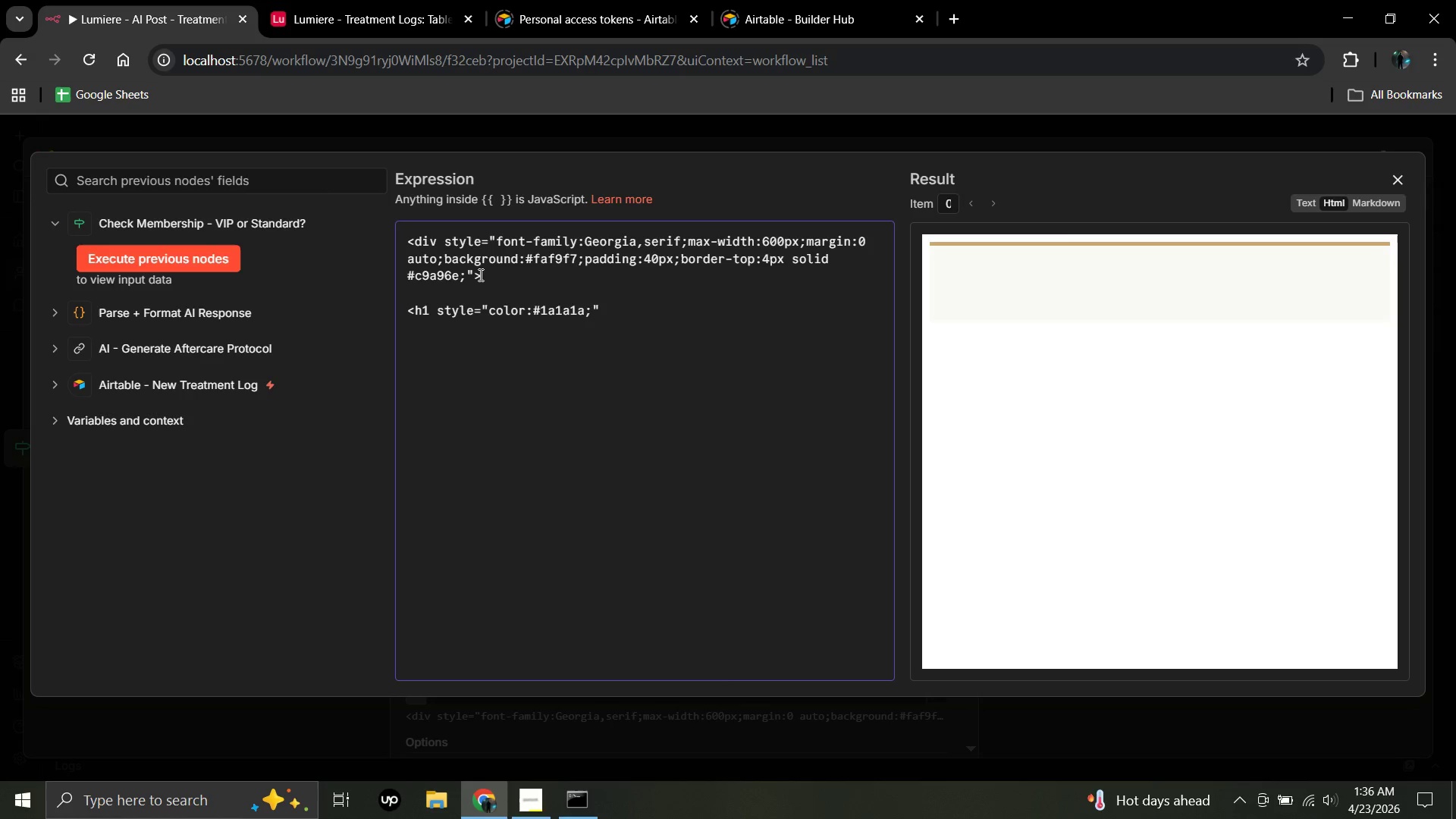 
key(F)
 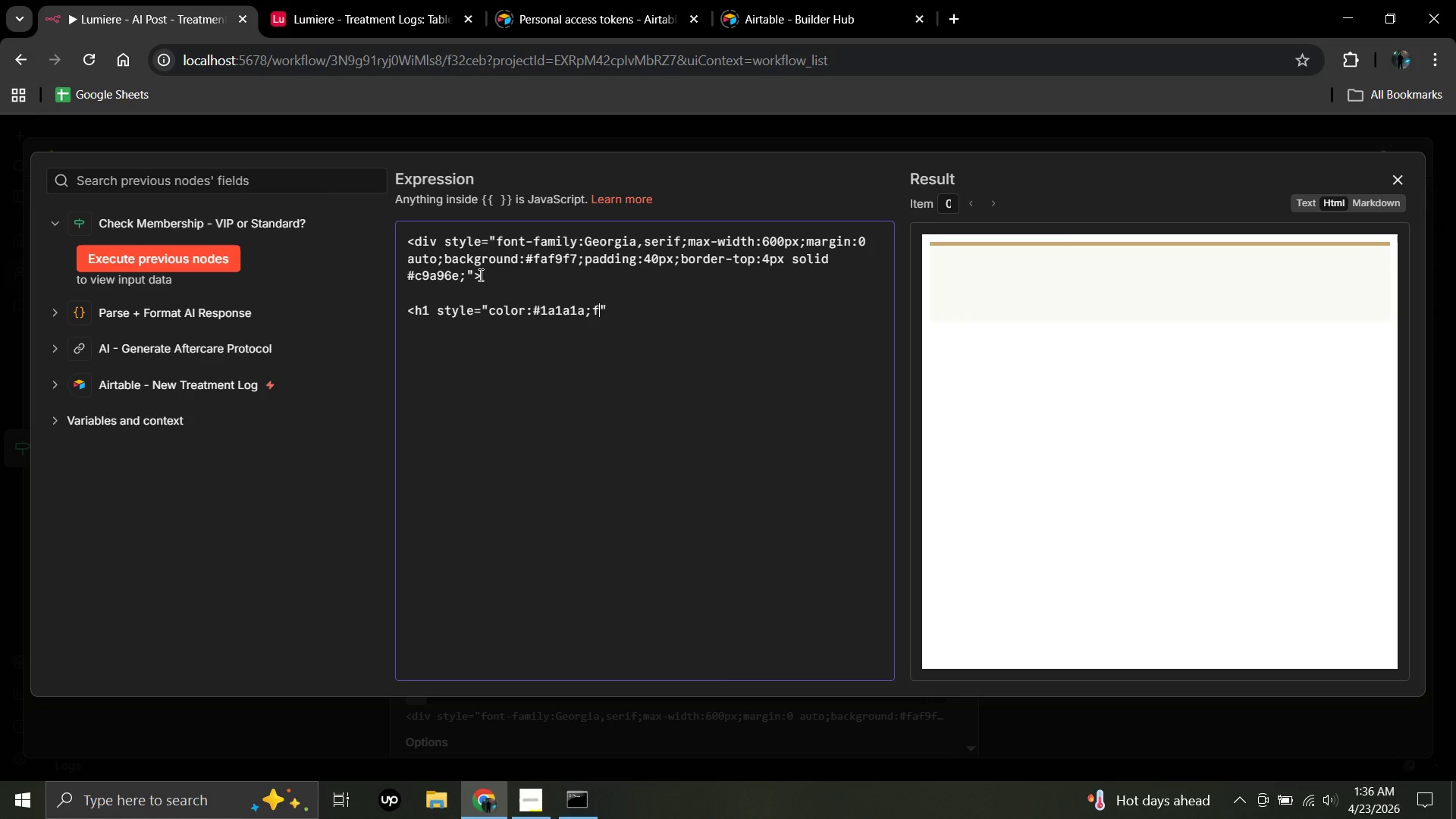 
wait(10.0)
 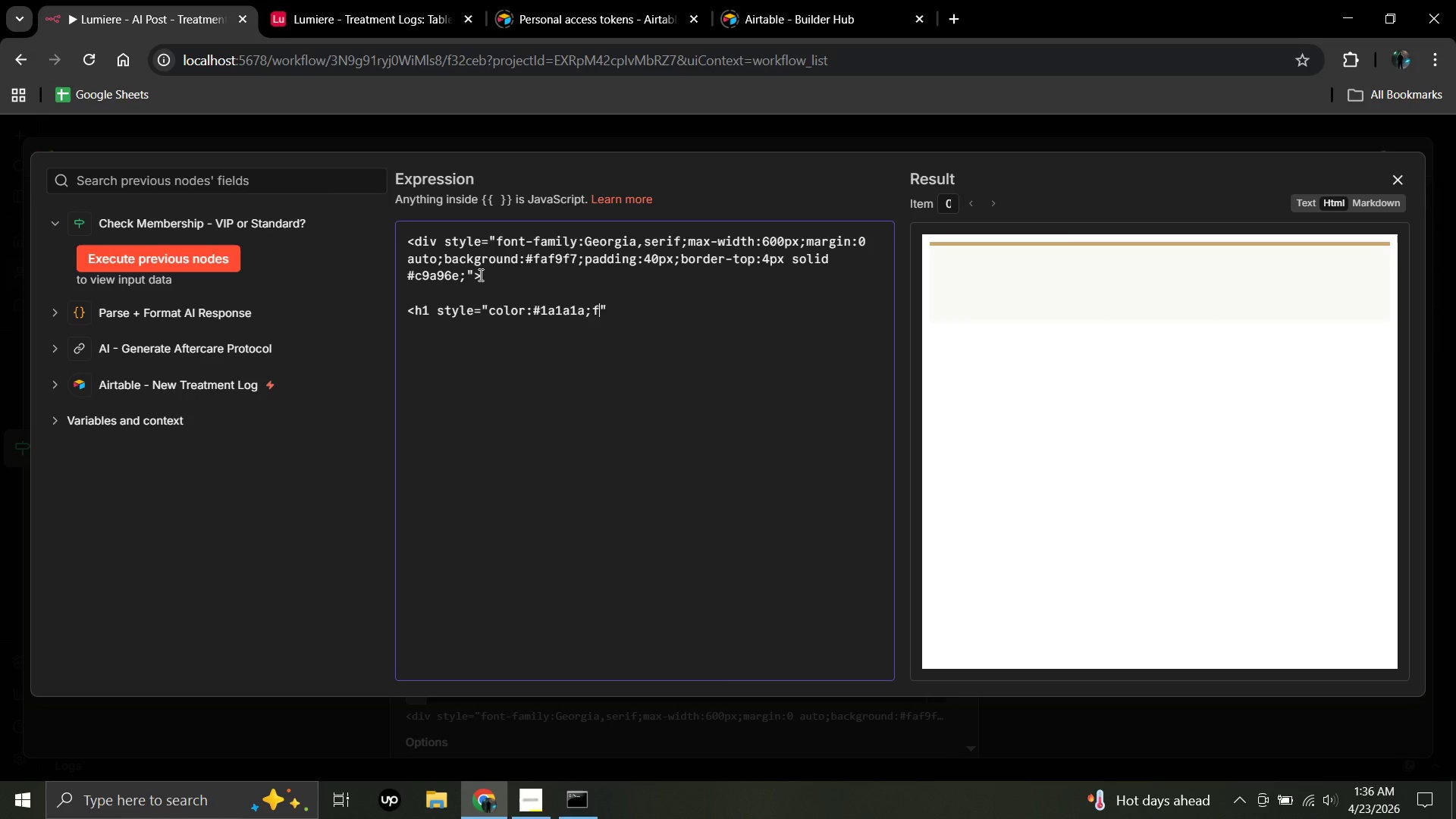 
type(ont-size)
 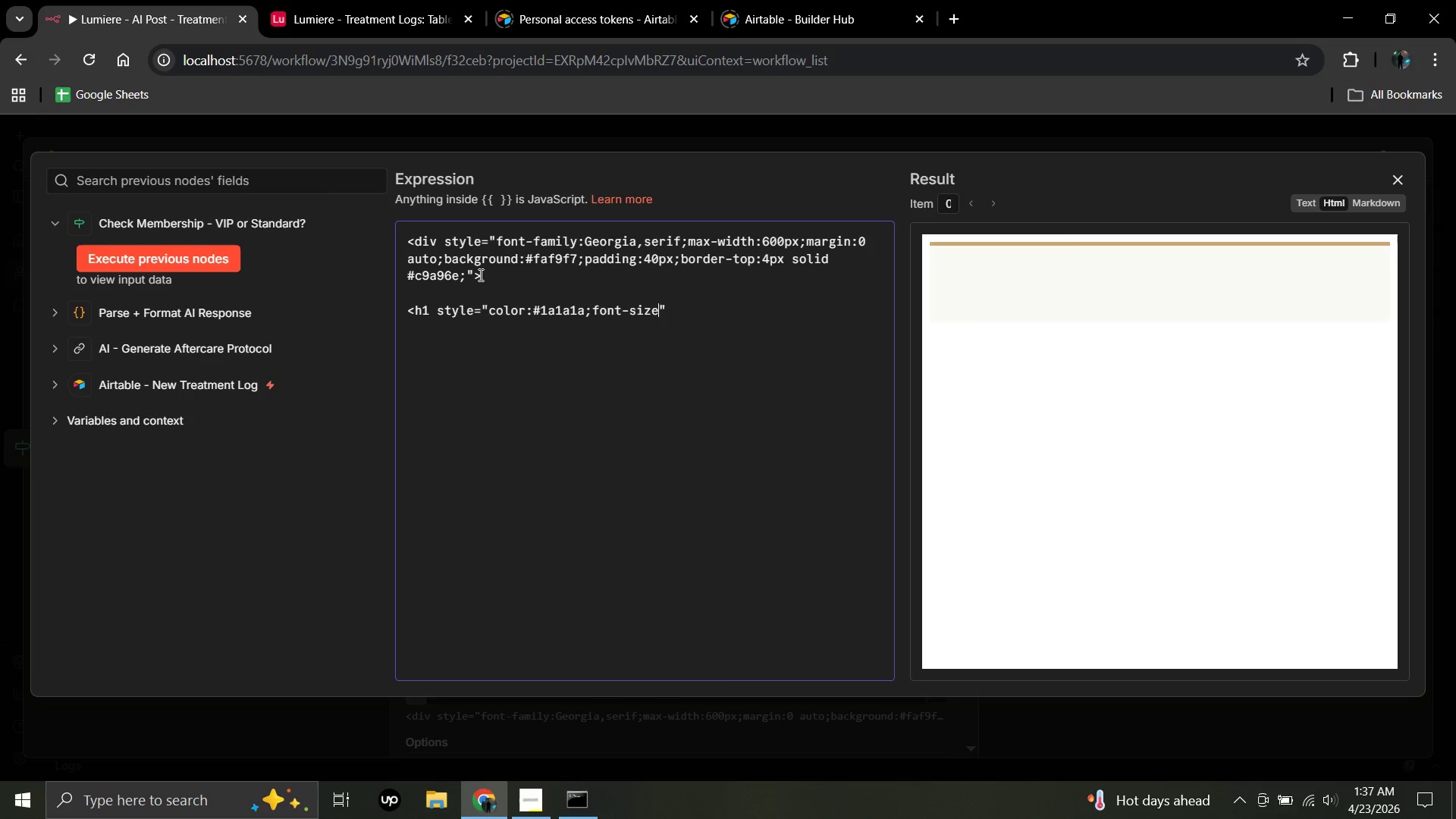 
type(:22px;)
 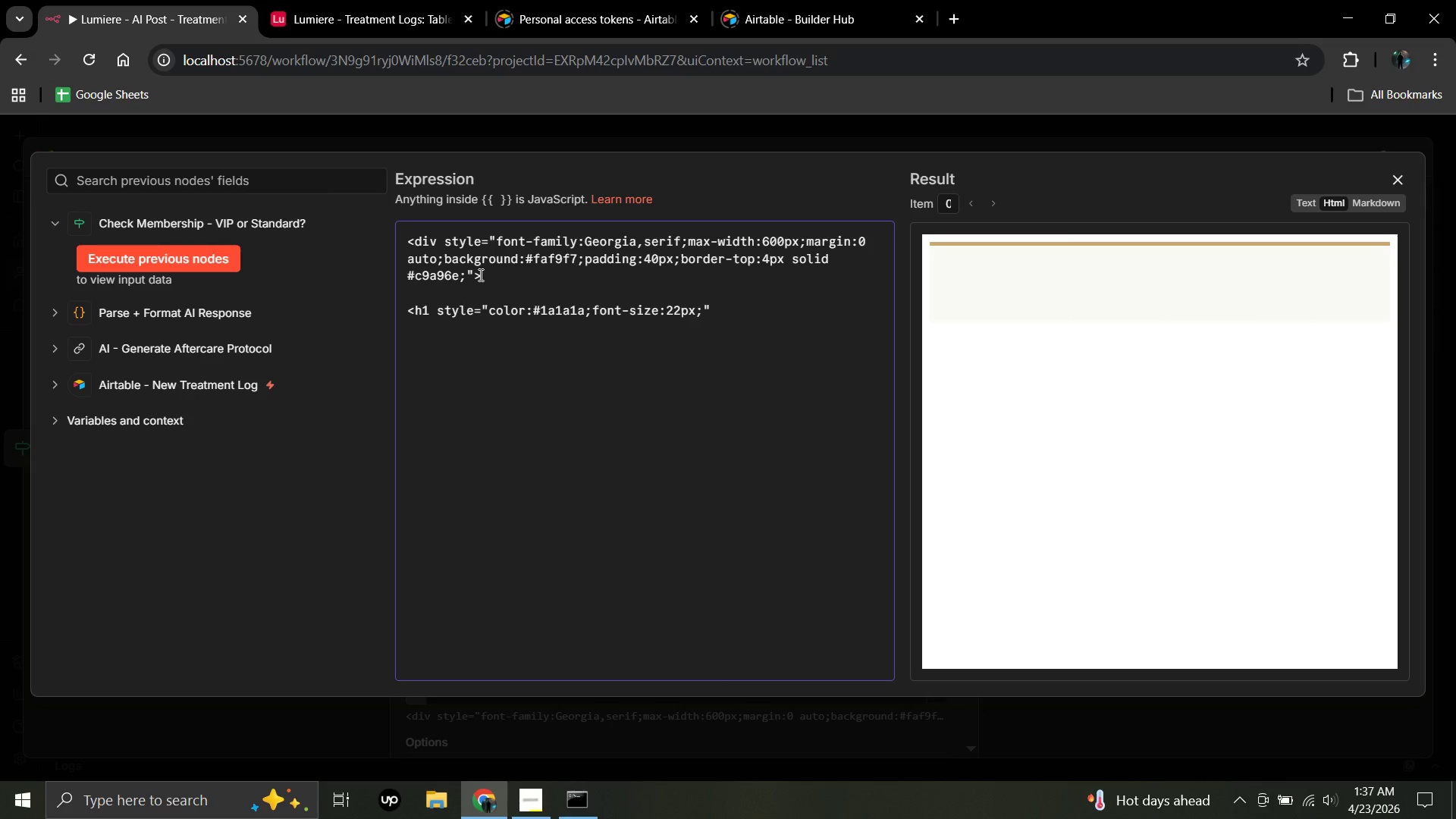 
type(font)
 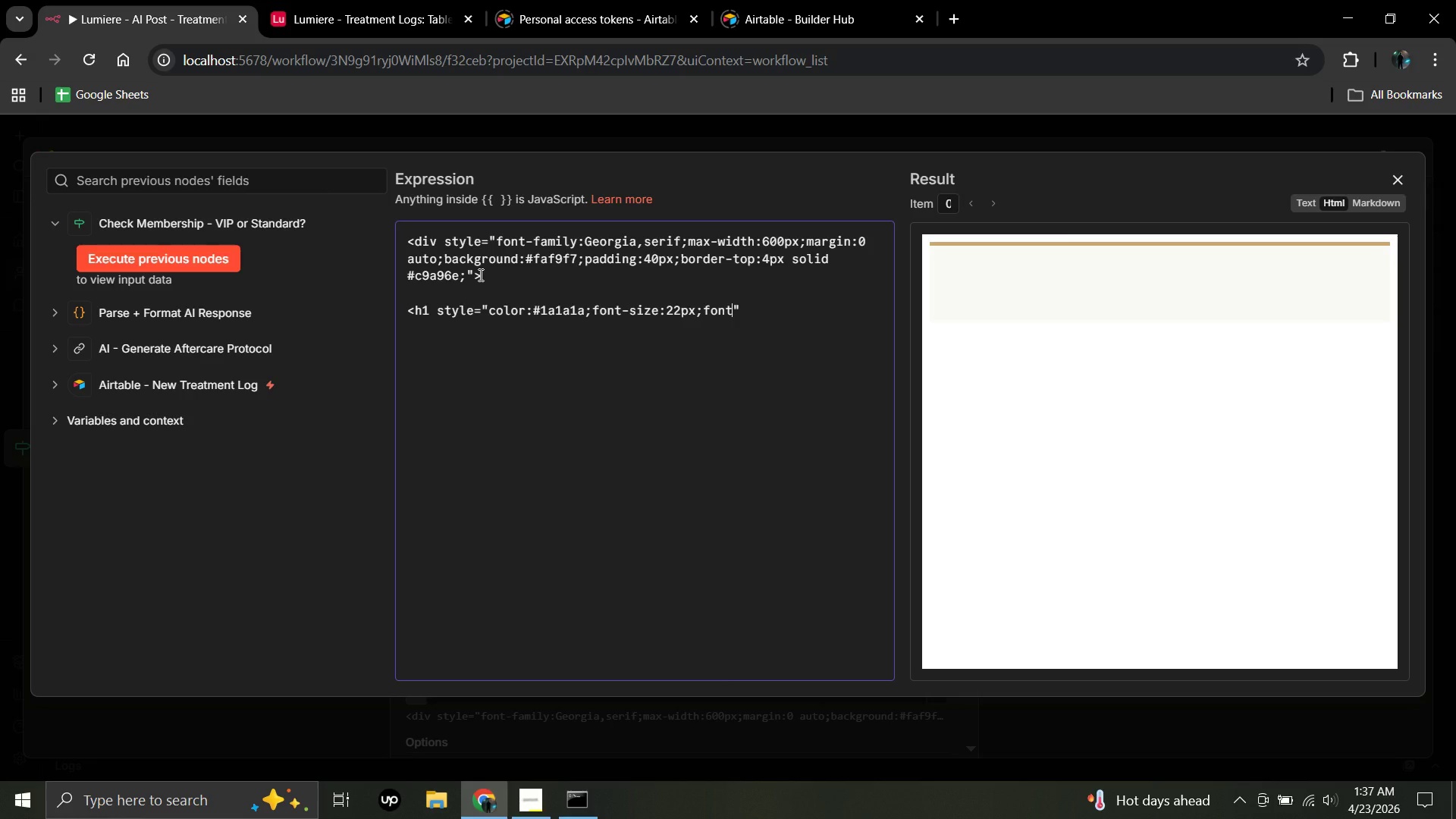 
type(-weight)
 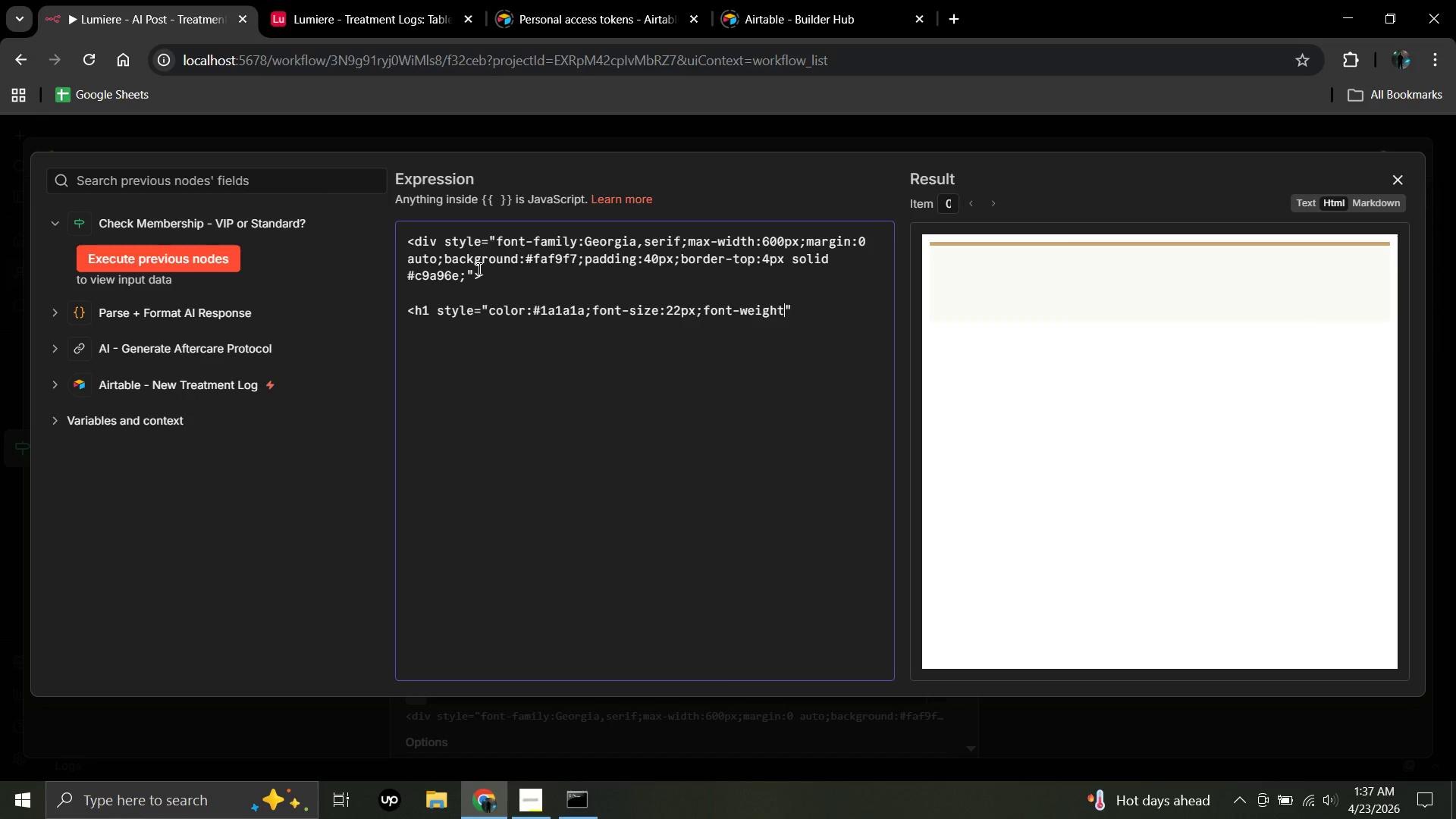 
type(:normal)
 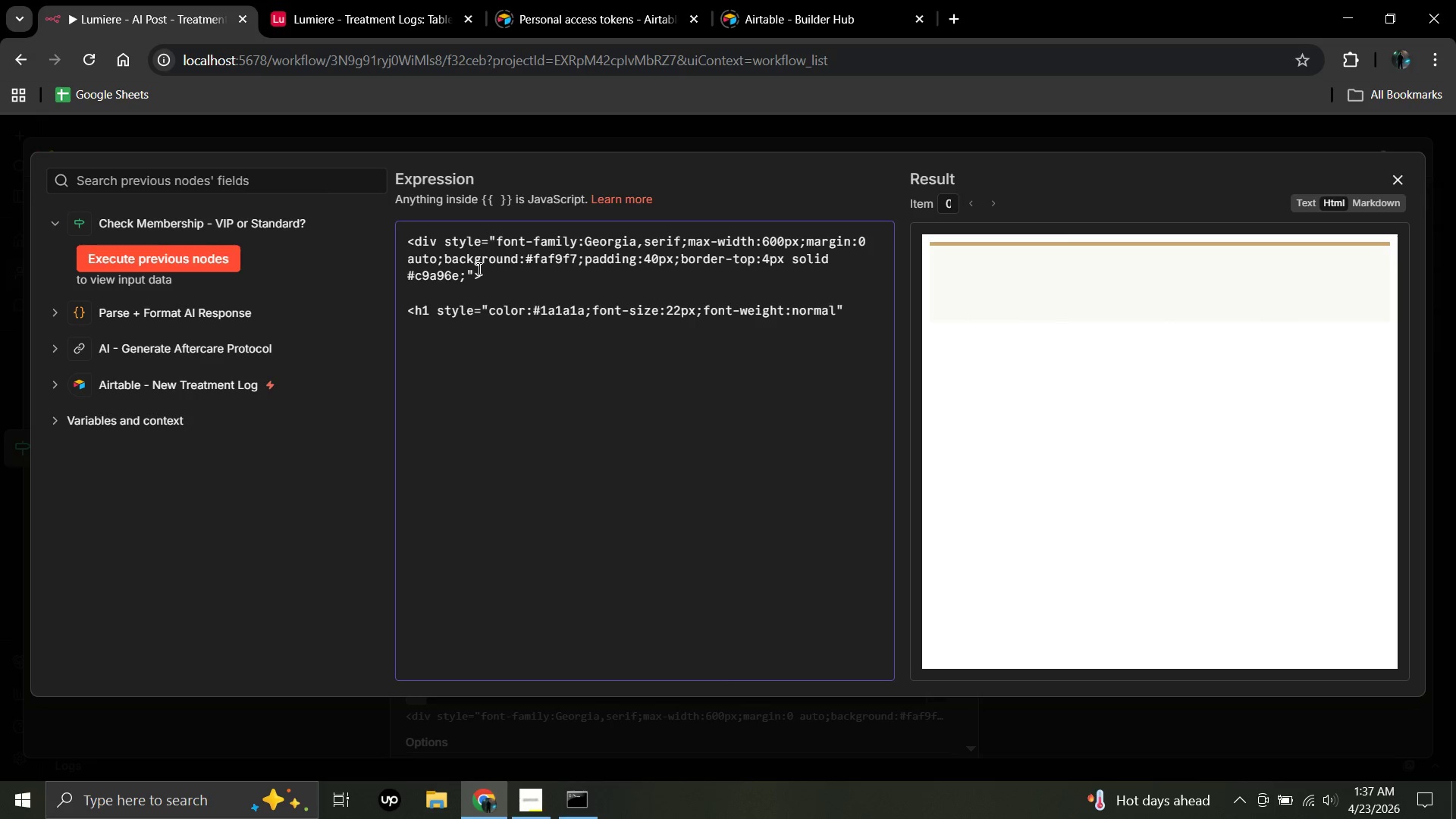 
key(Semicolon)
 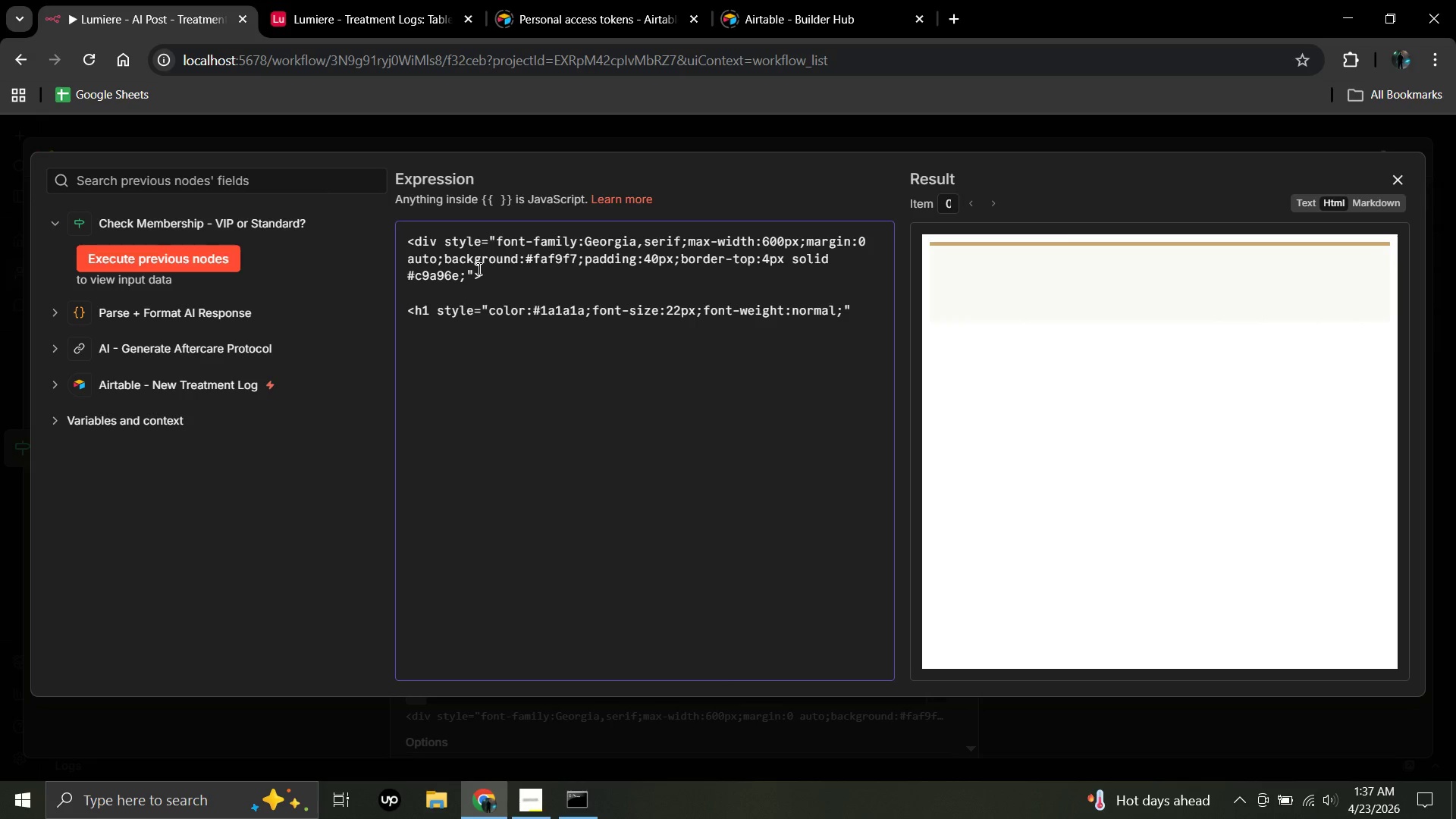 
type(letter-spacing:3px)
 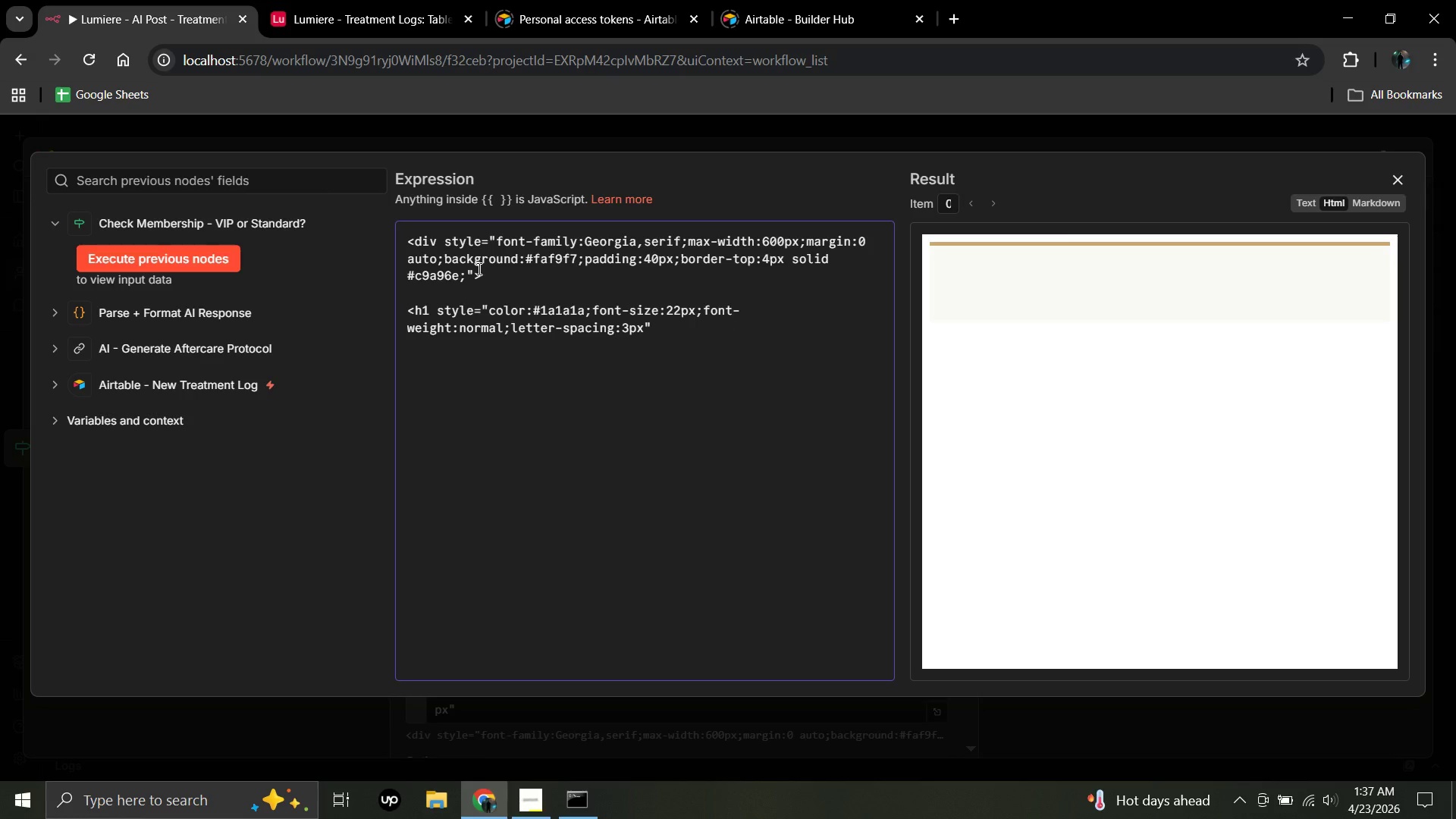 
type(;text)
 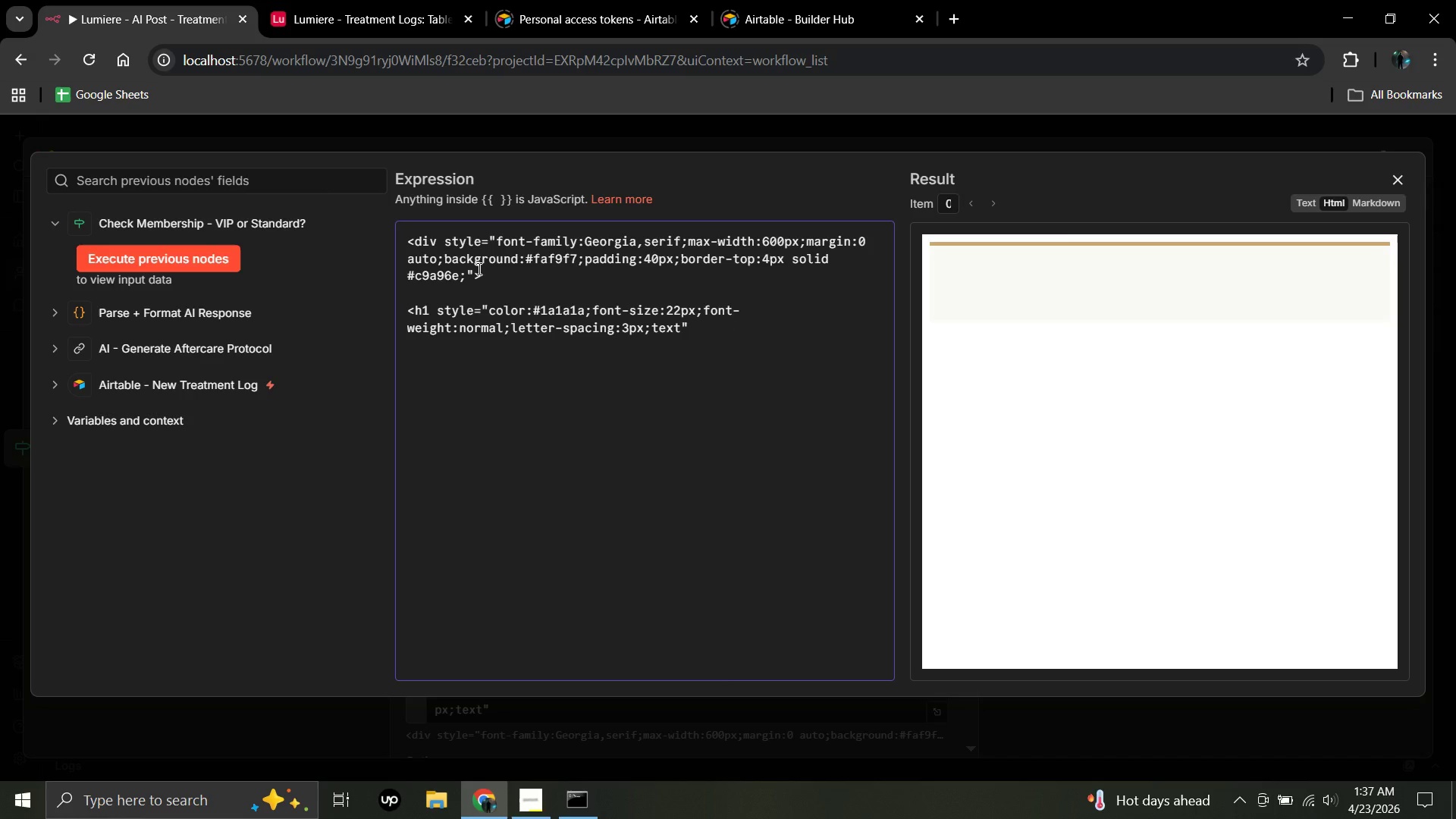 
type(-align:center;text)
 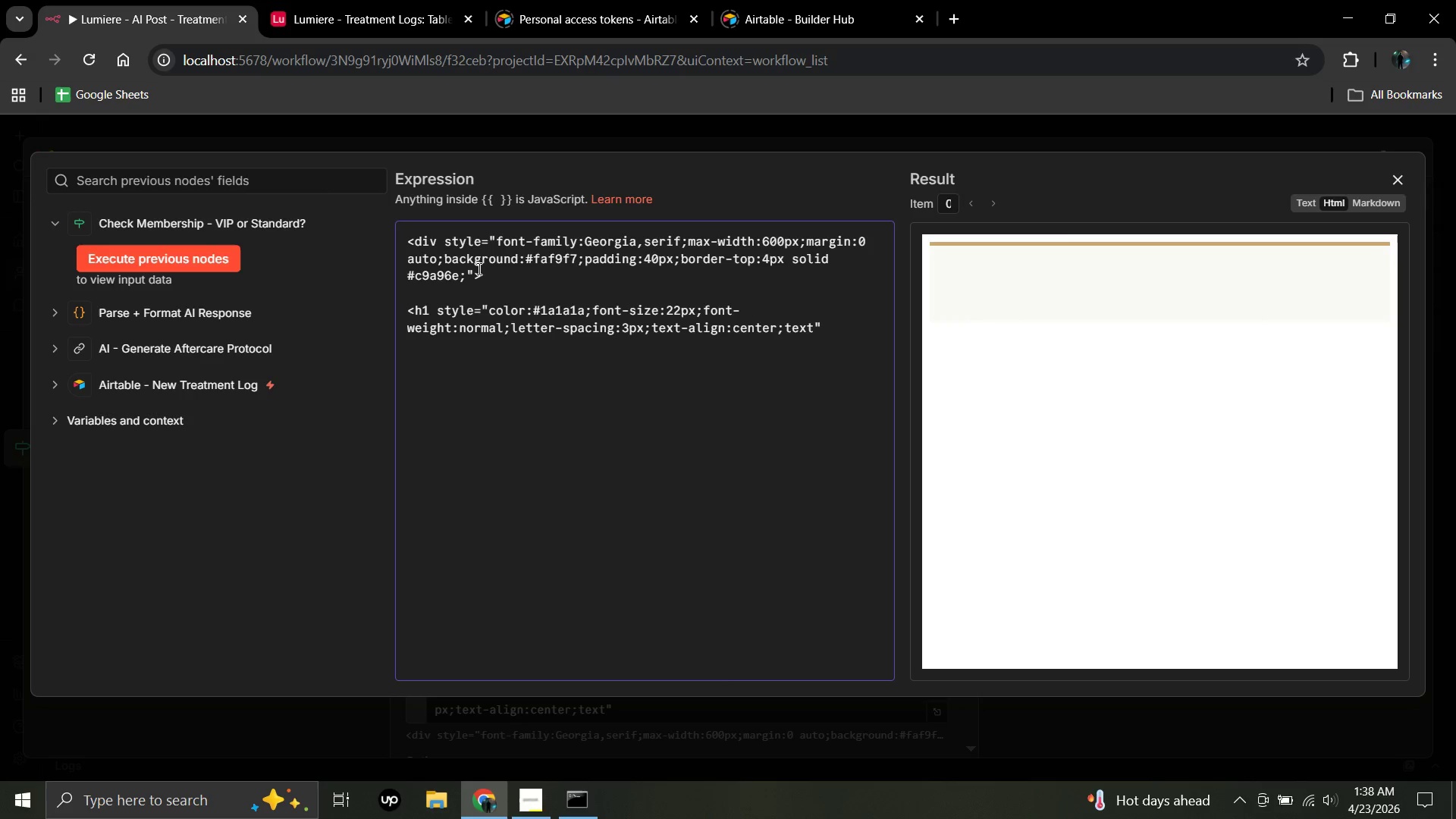 
wait(5.72)
 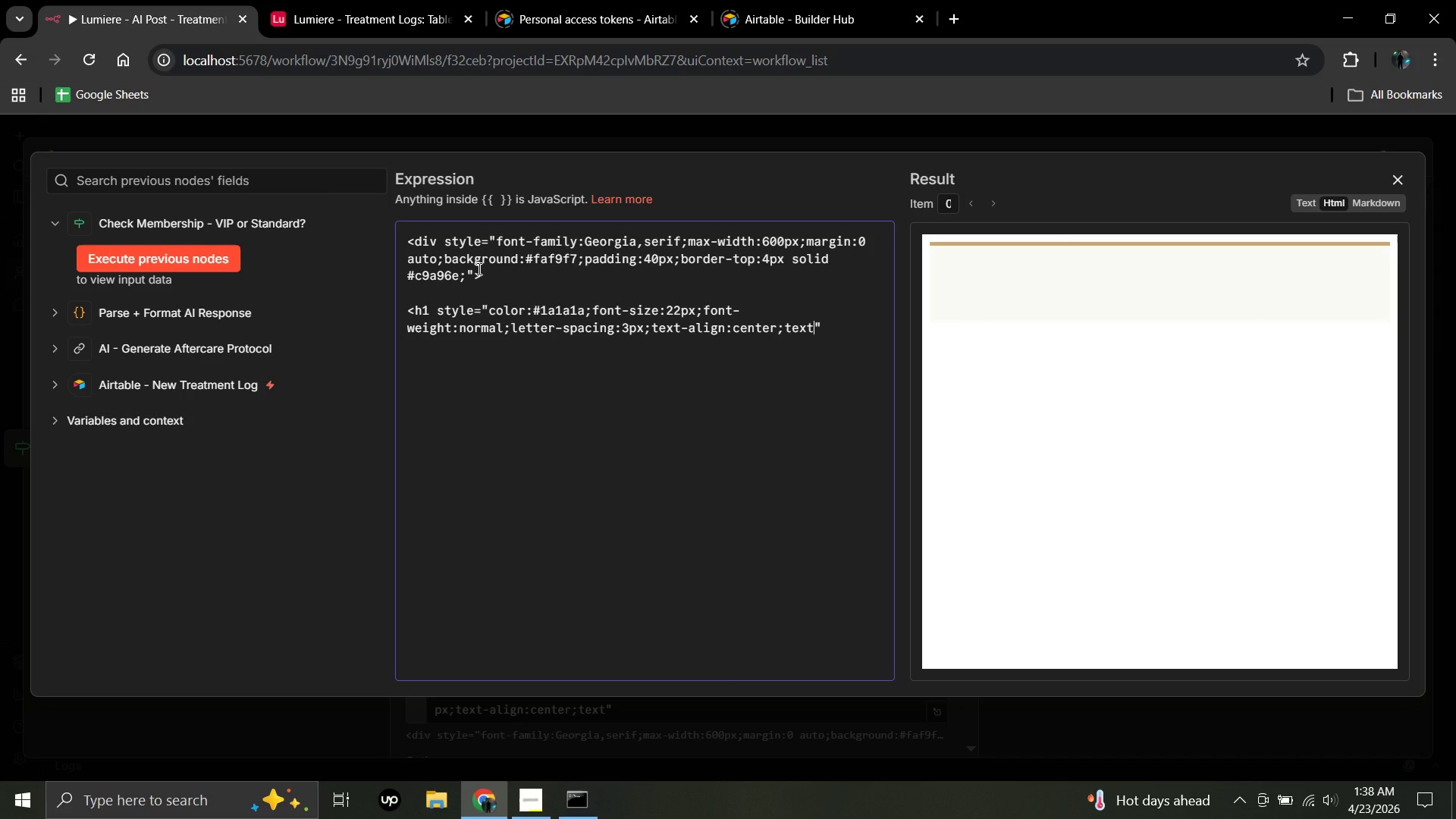 
type(-transform:uppercase;)
 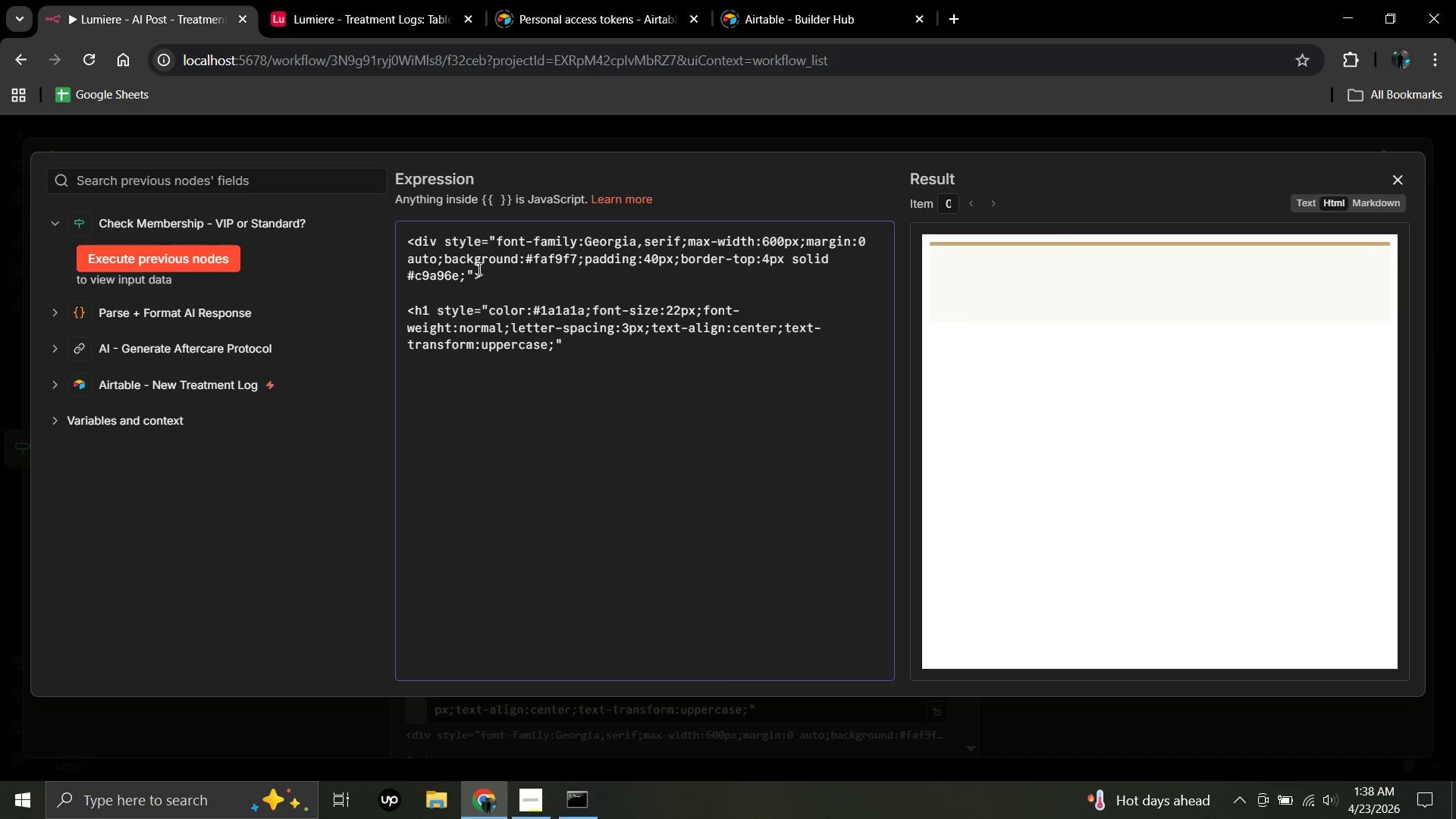 
wait(5.81)
 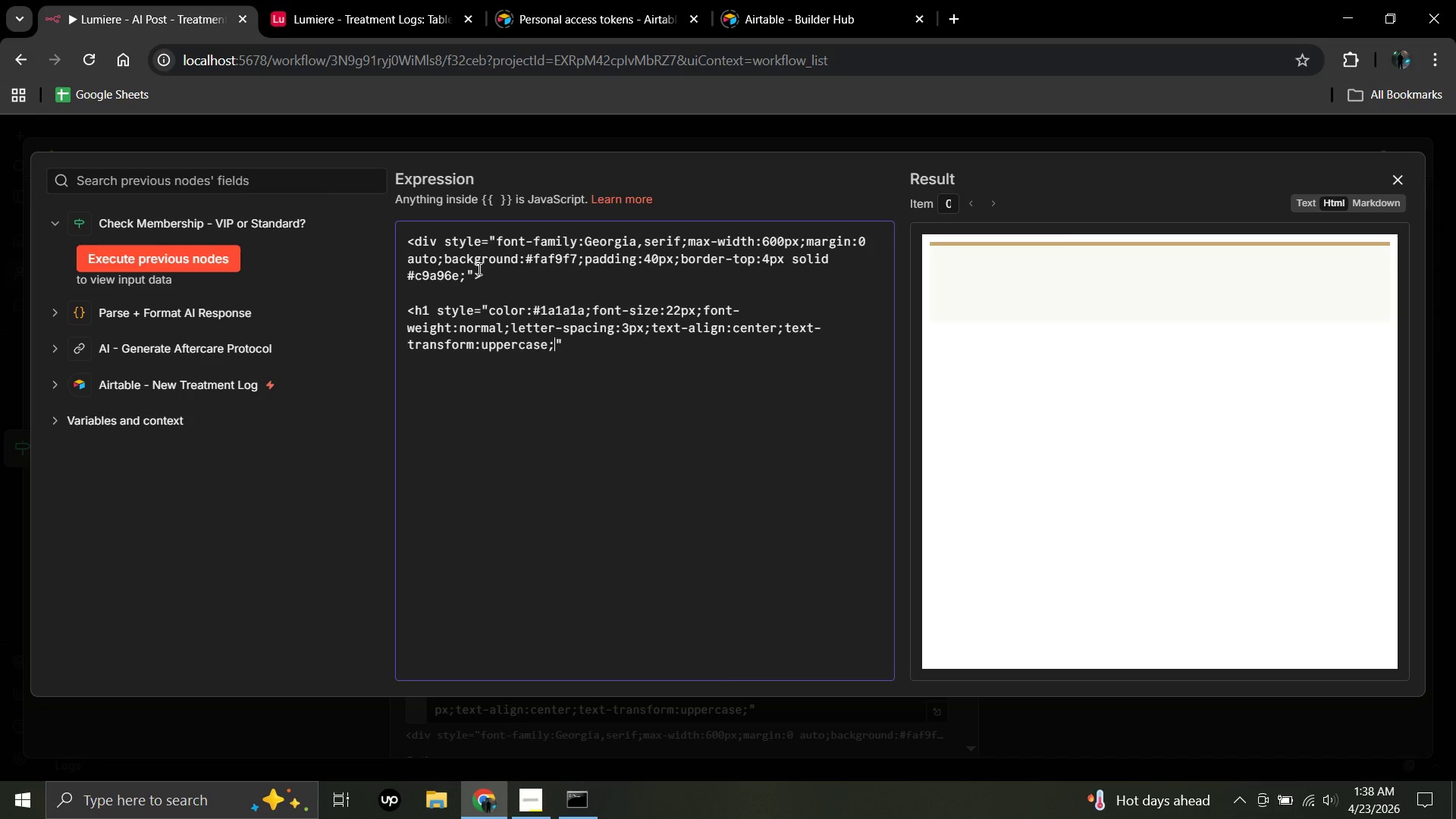 
left_click([568, 344])
 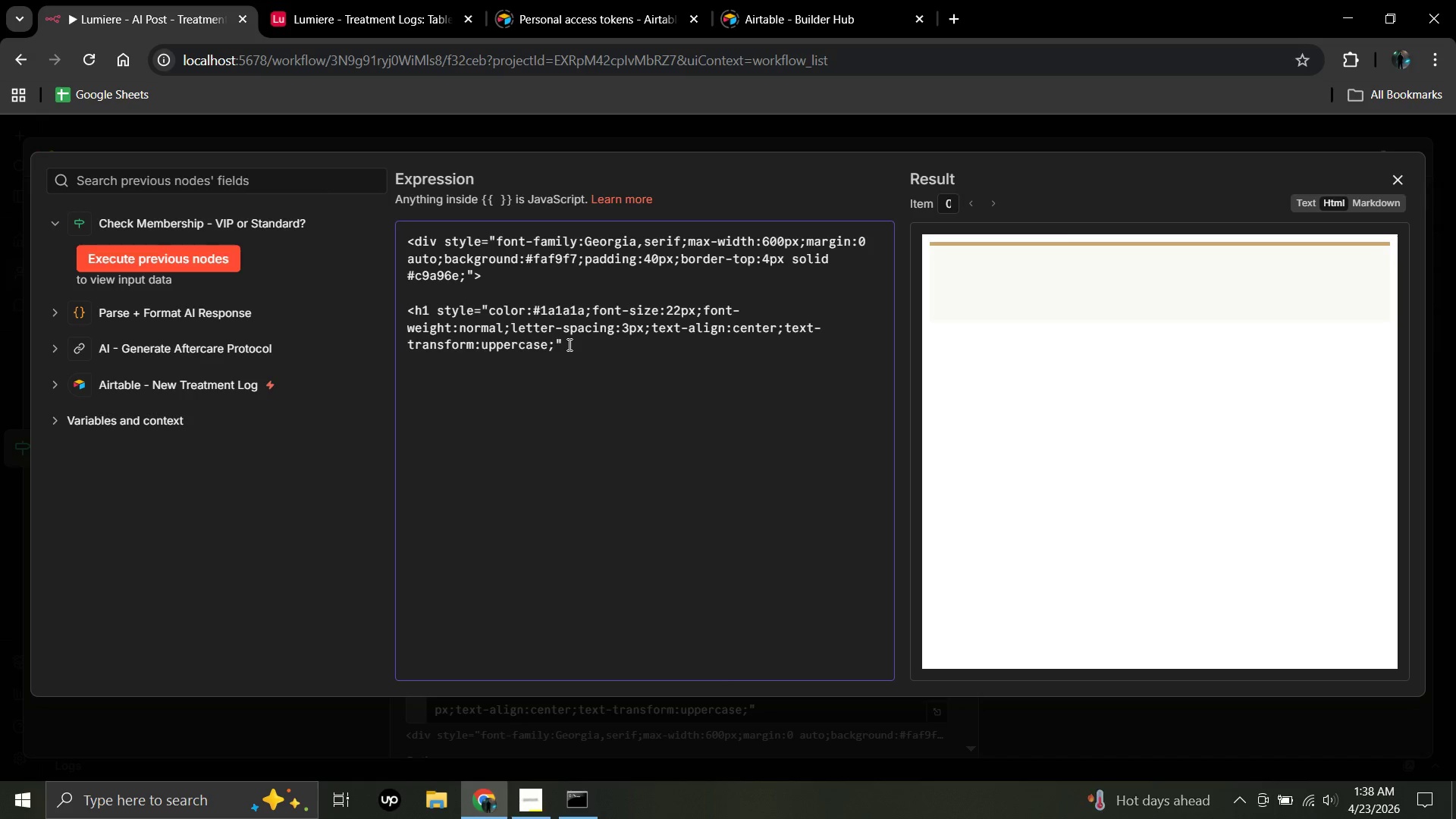 
key(Shift+Period)
 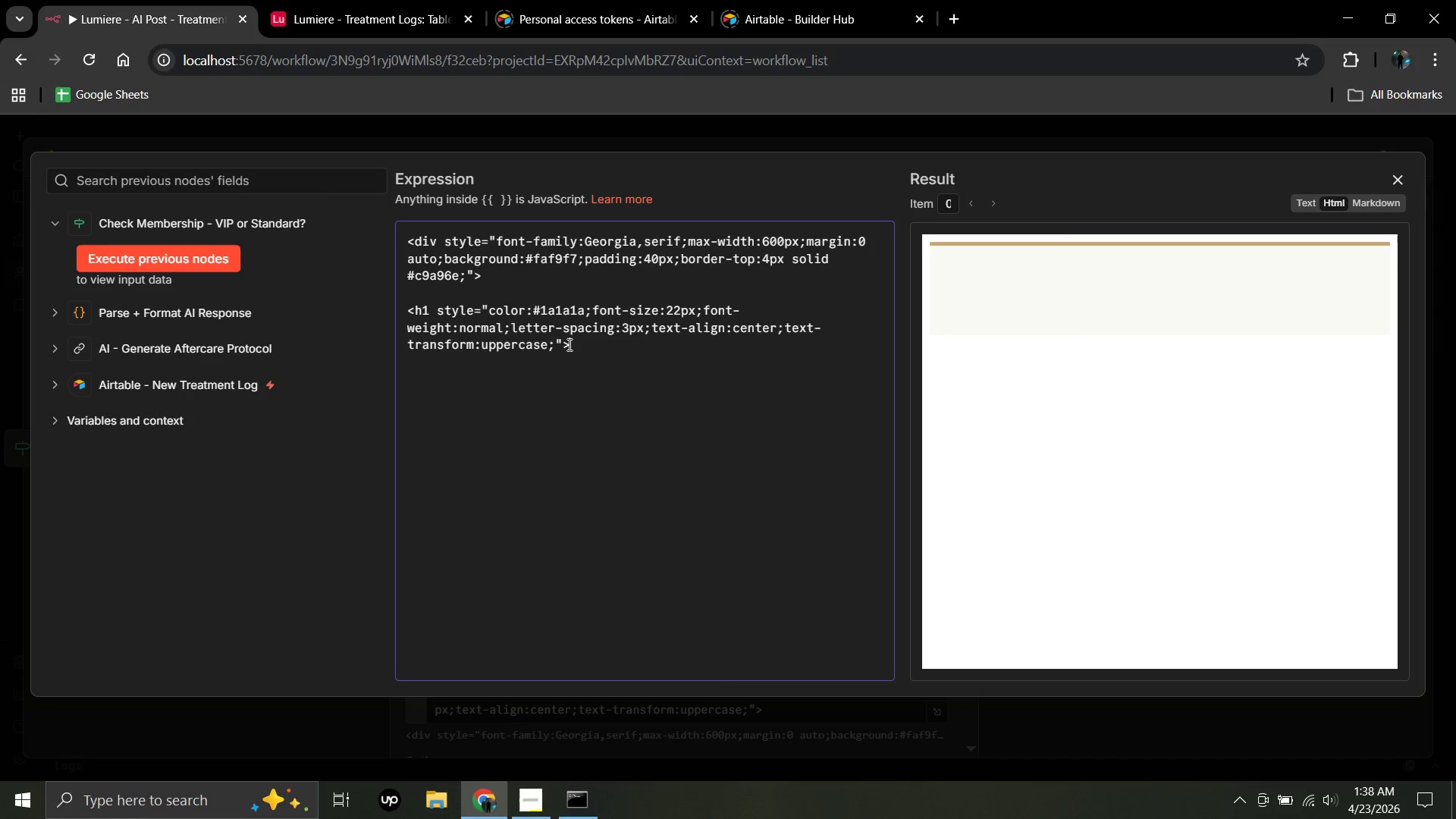 
hold_key(key=ShiftLeft, duration=1.51)
 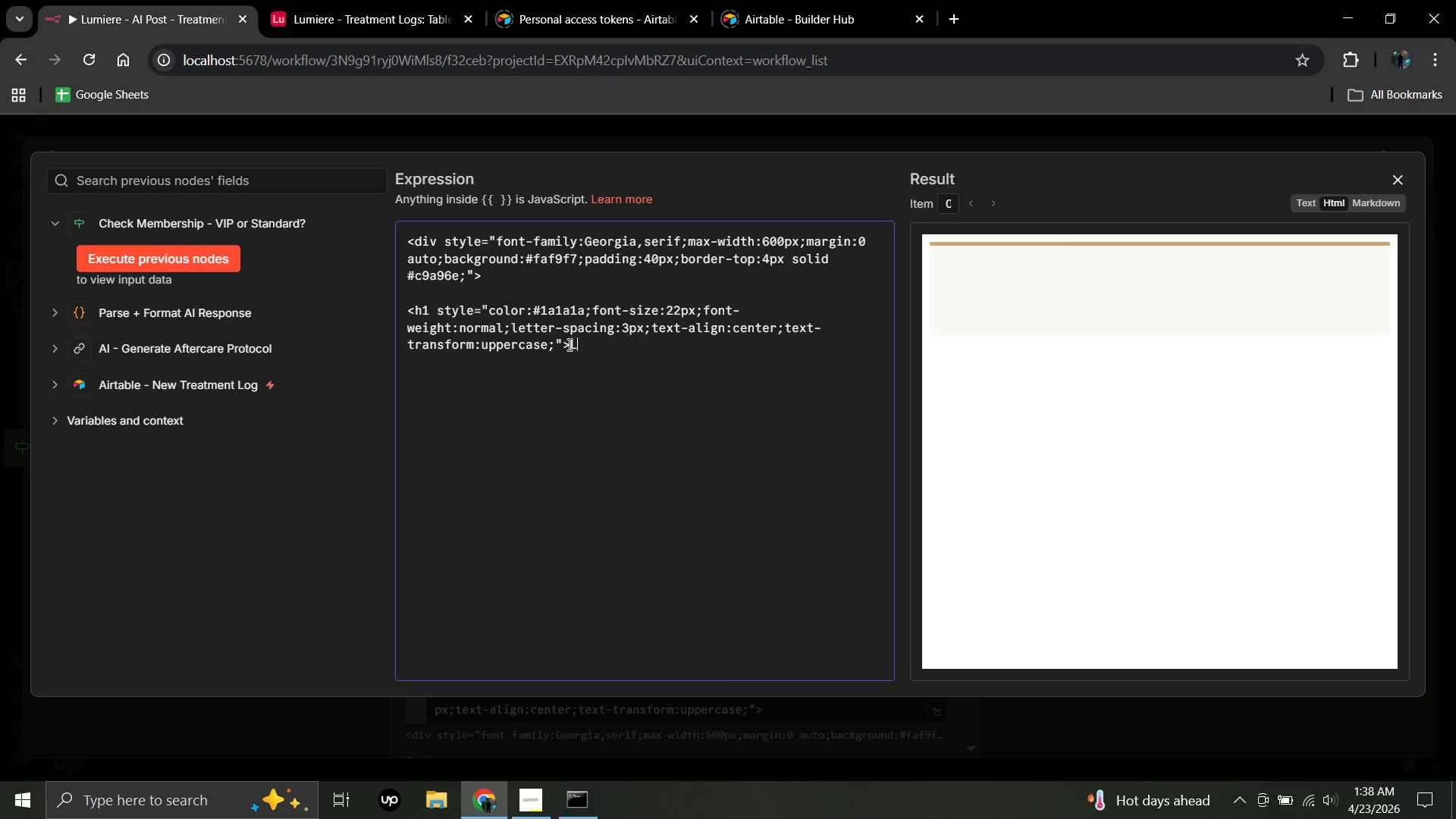 
type(Lumiere a)
 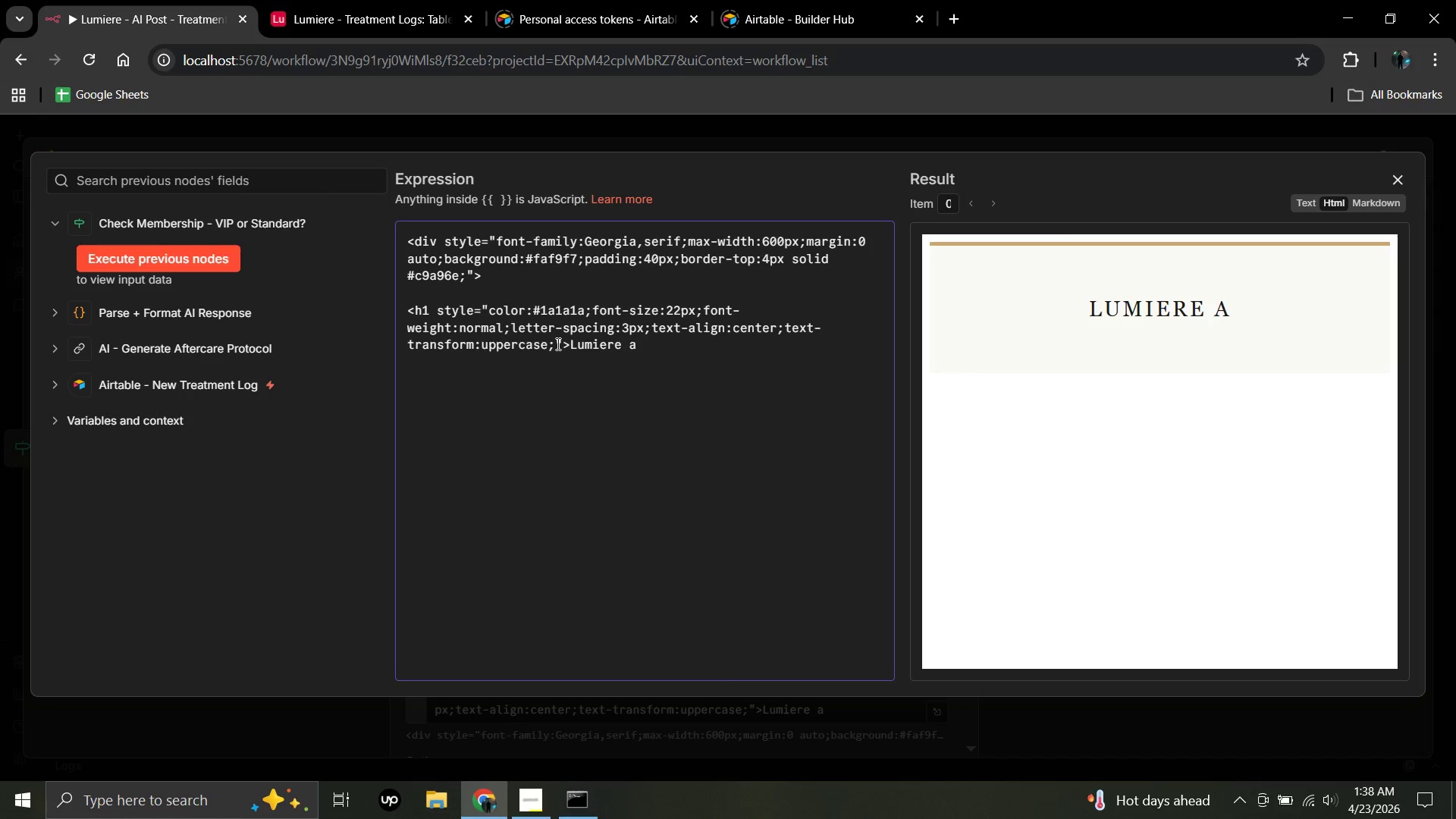 
type(E)
key(Backspace)
type(esthic C)
 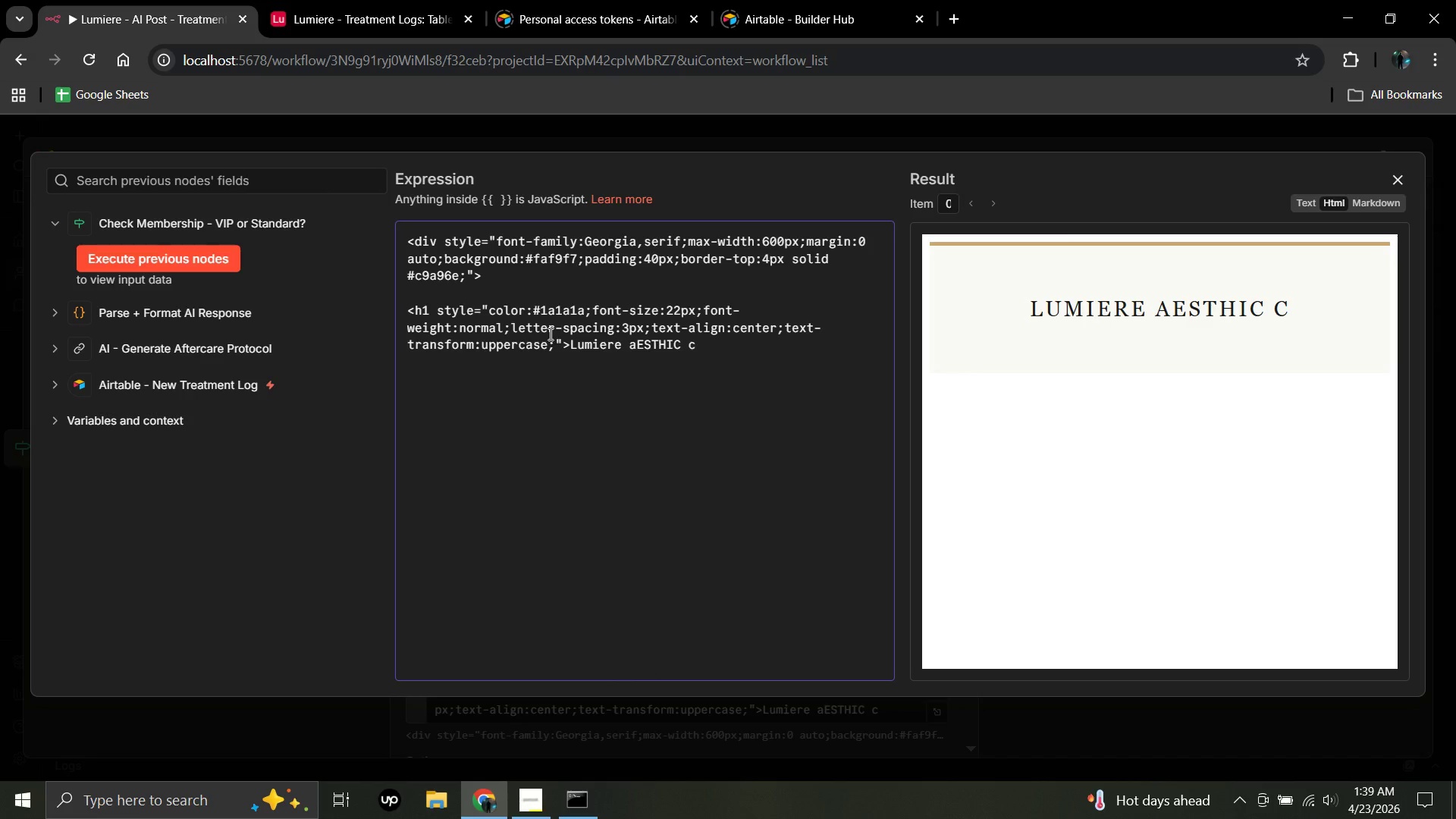 
key(Backspace)
 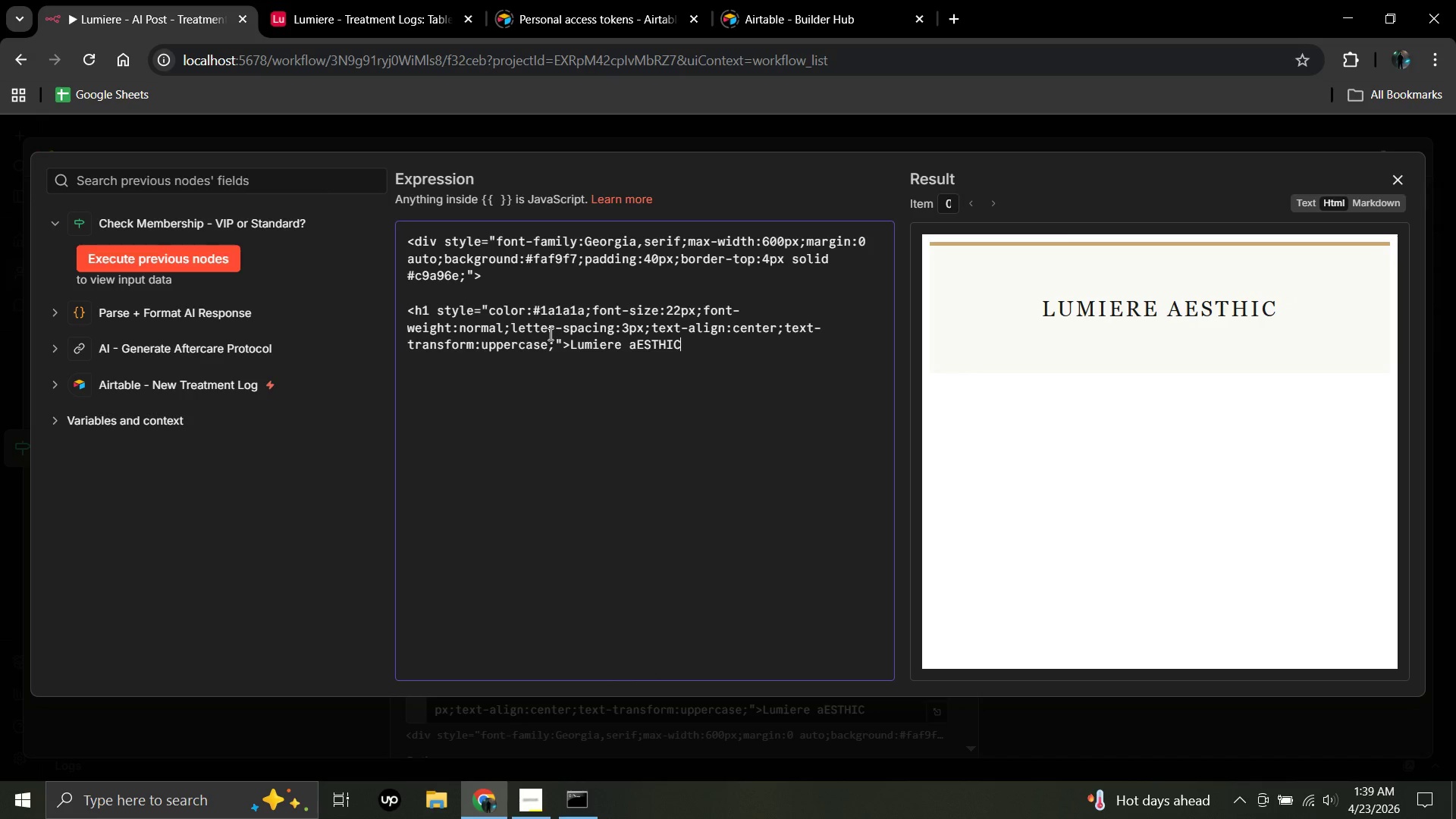 
key(Backspace)
 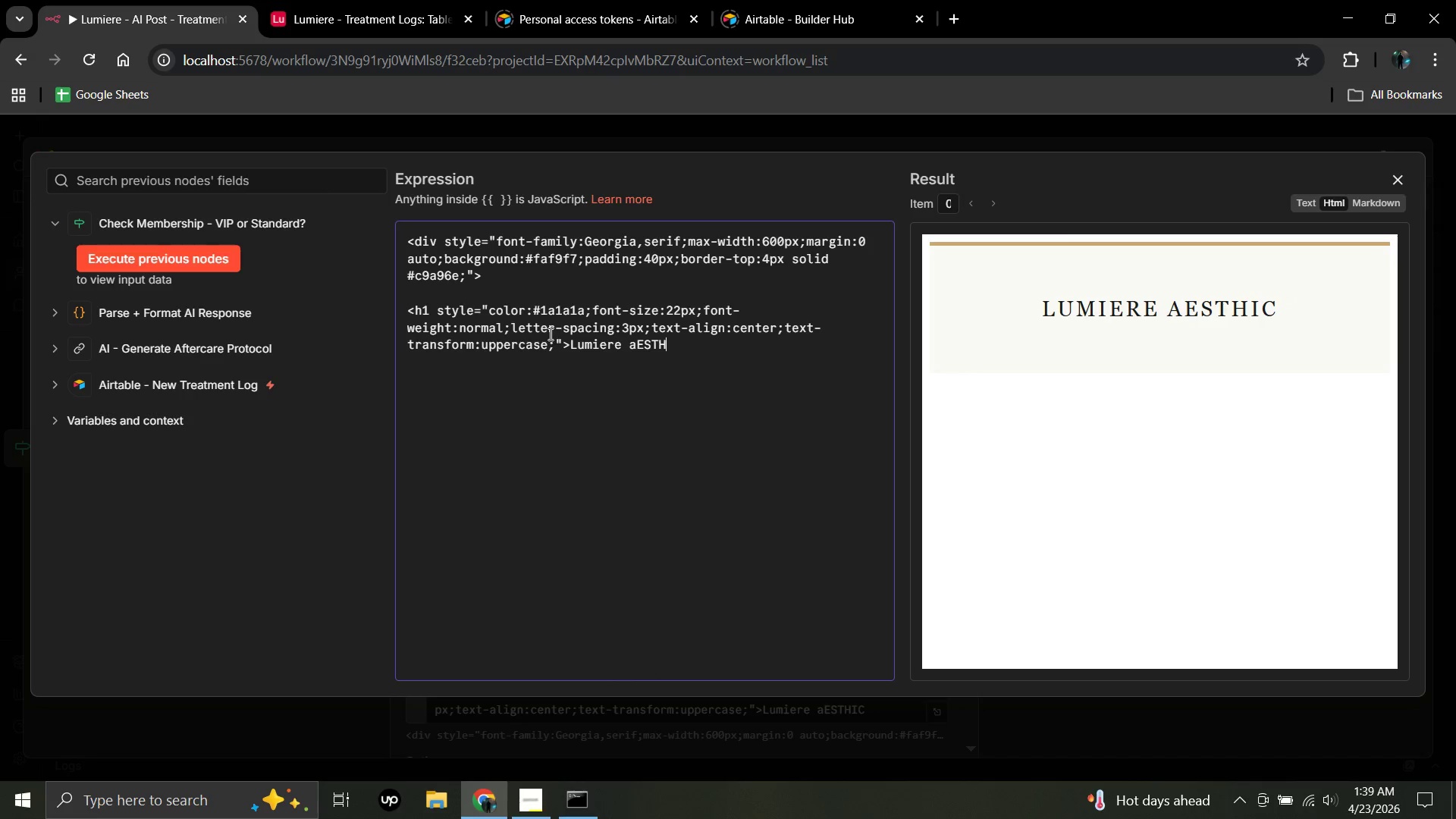 
key(Backspace)
 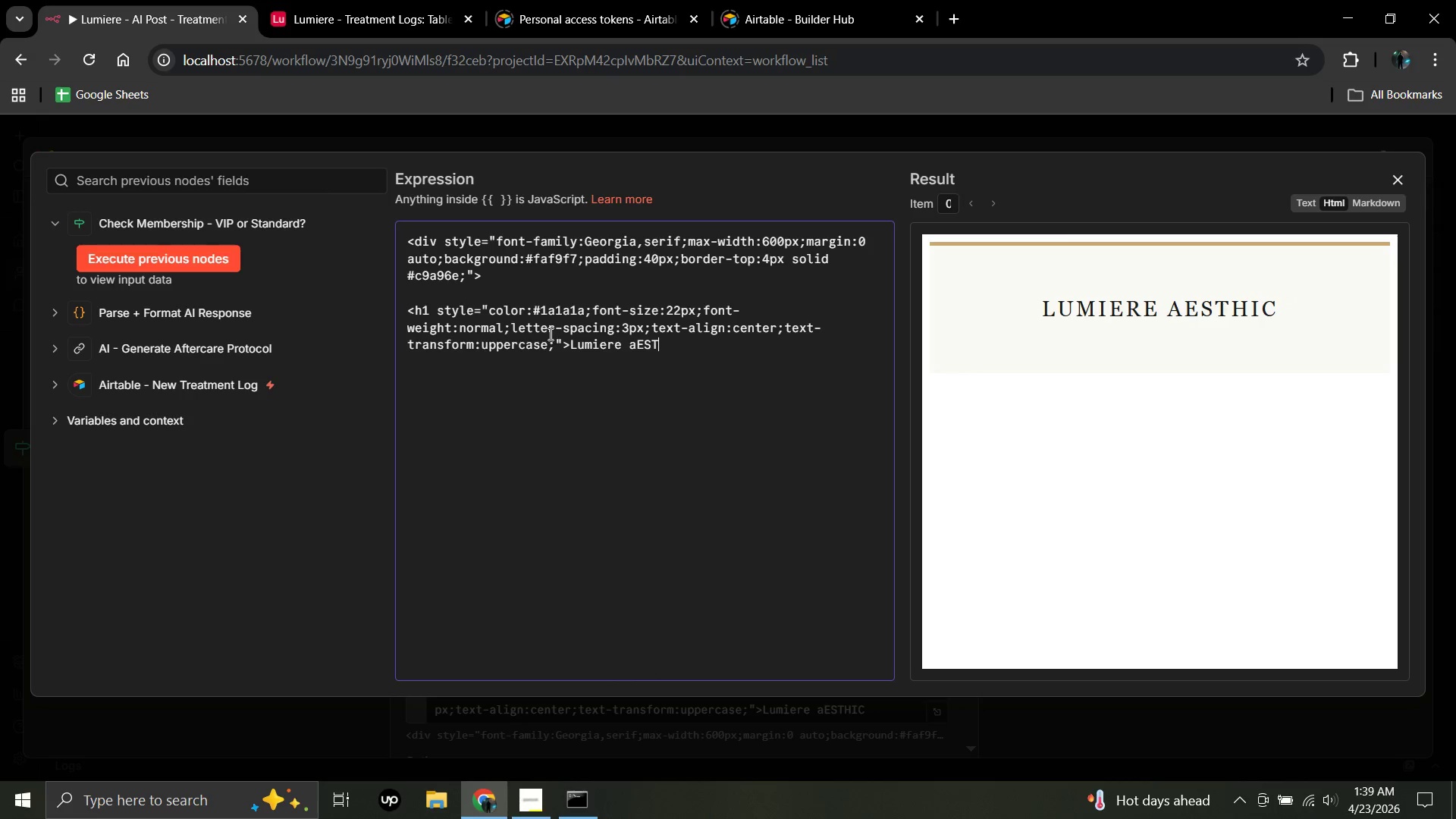 
key(Backspace)
 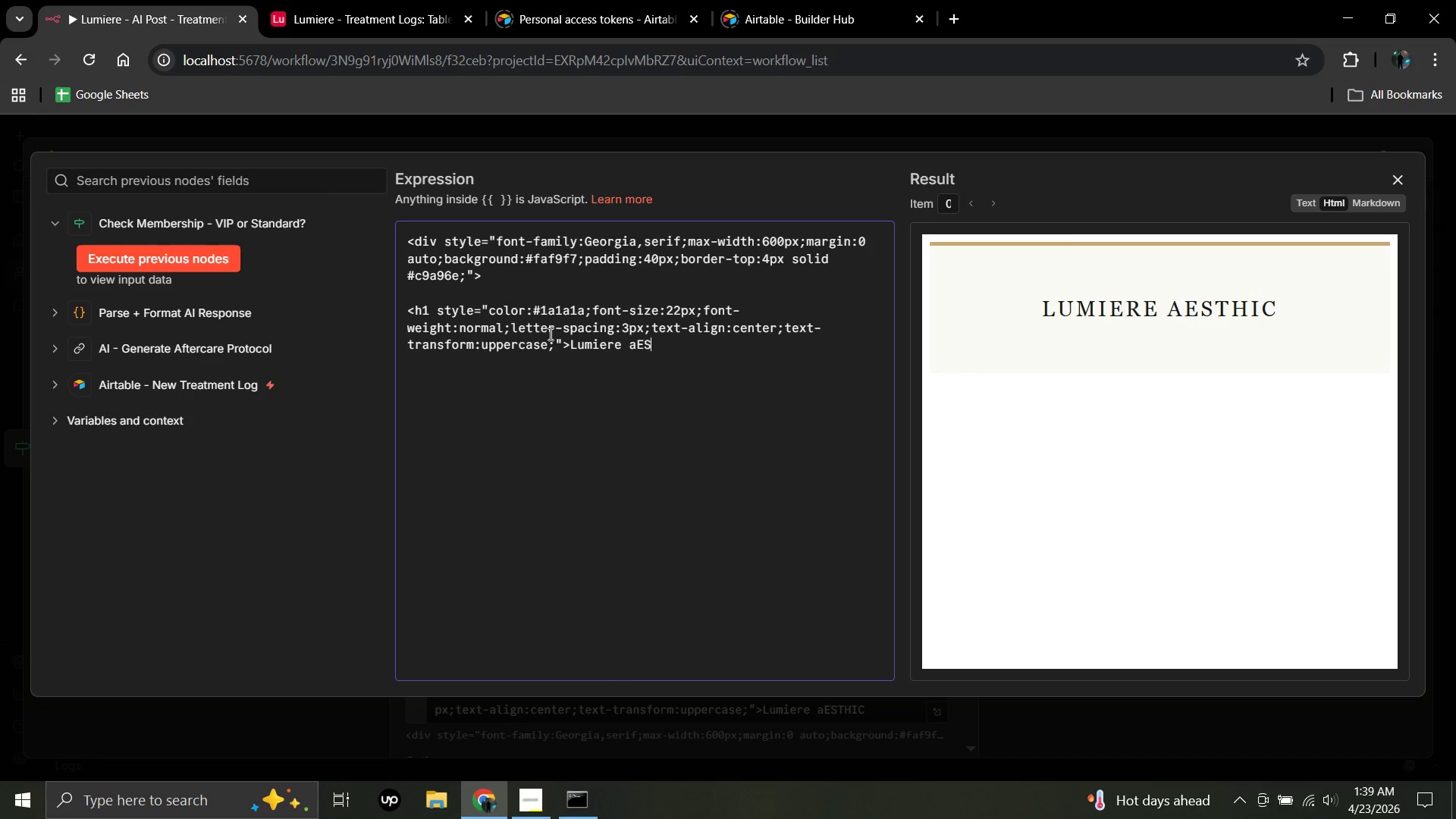 
key(Backspace)
 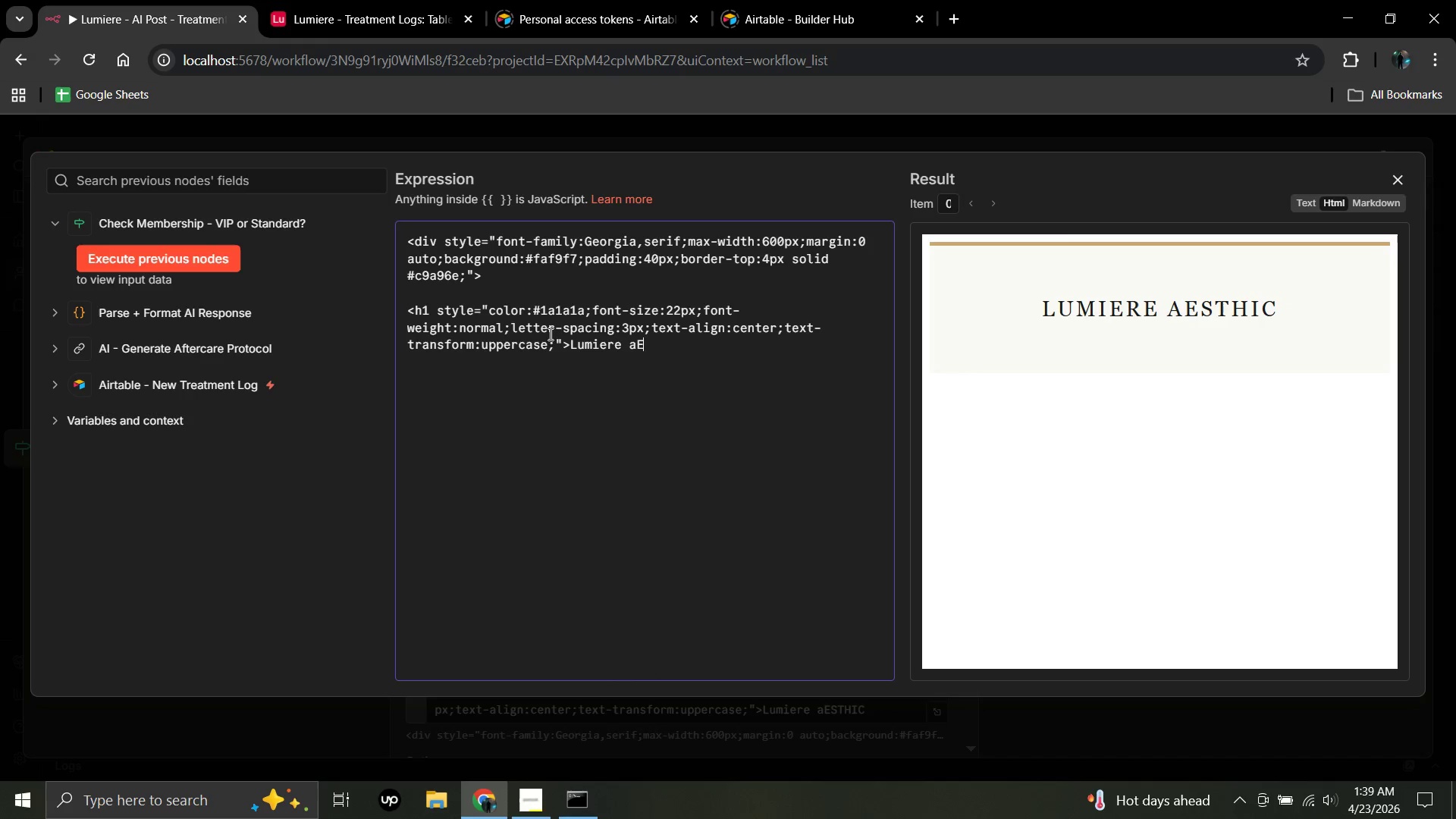 
key(Backspace)
 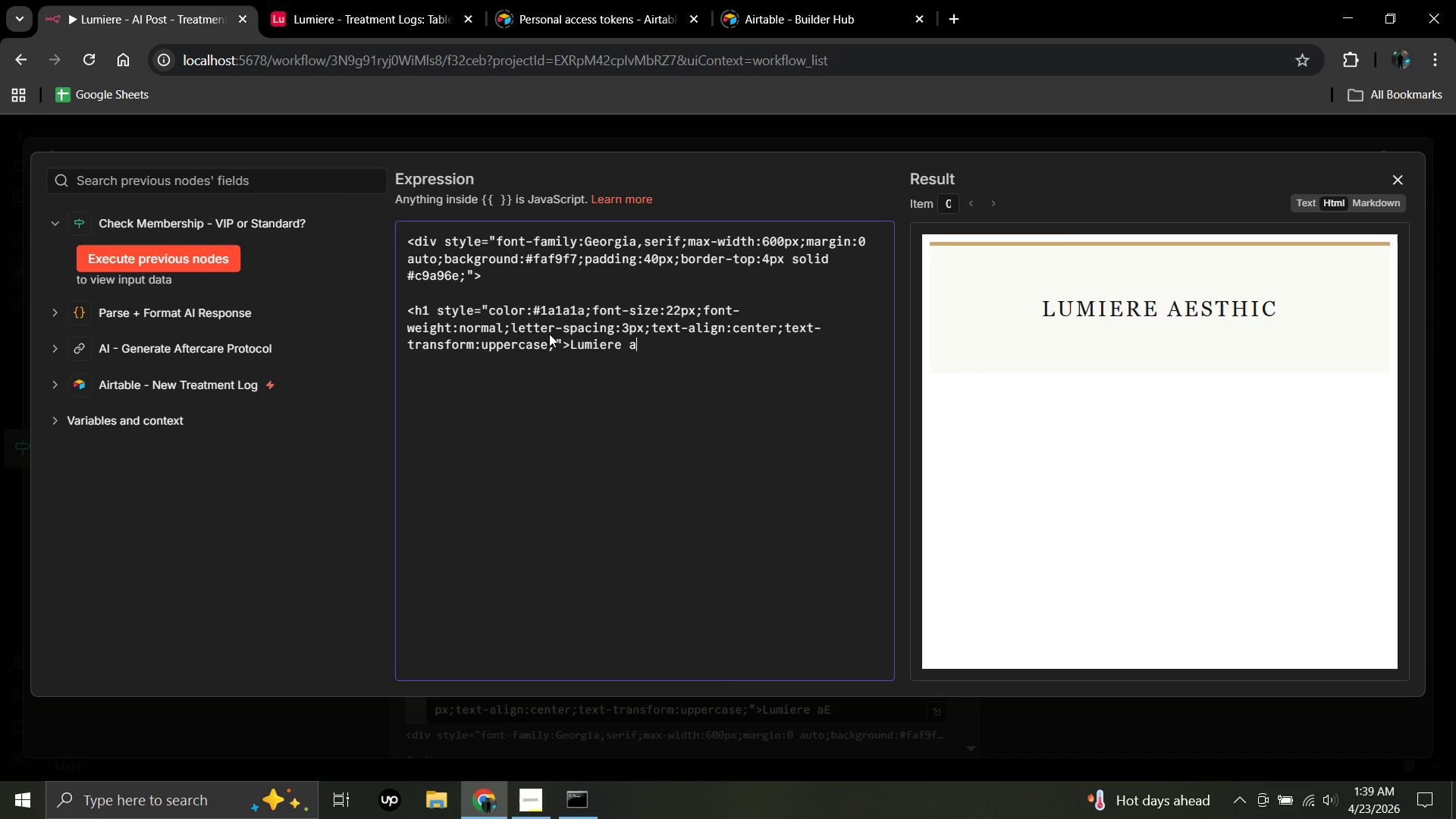 
key(Backspace)
 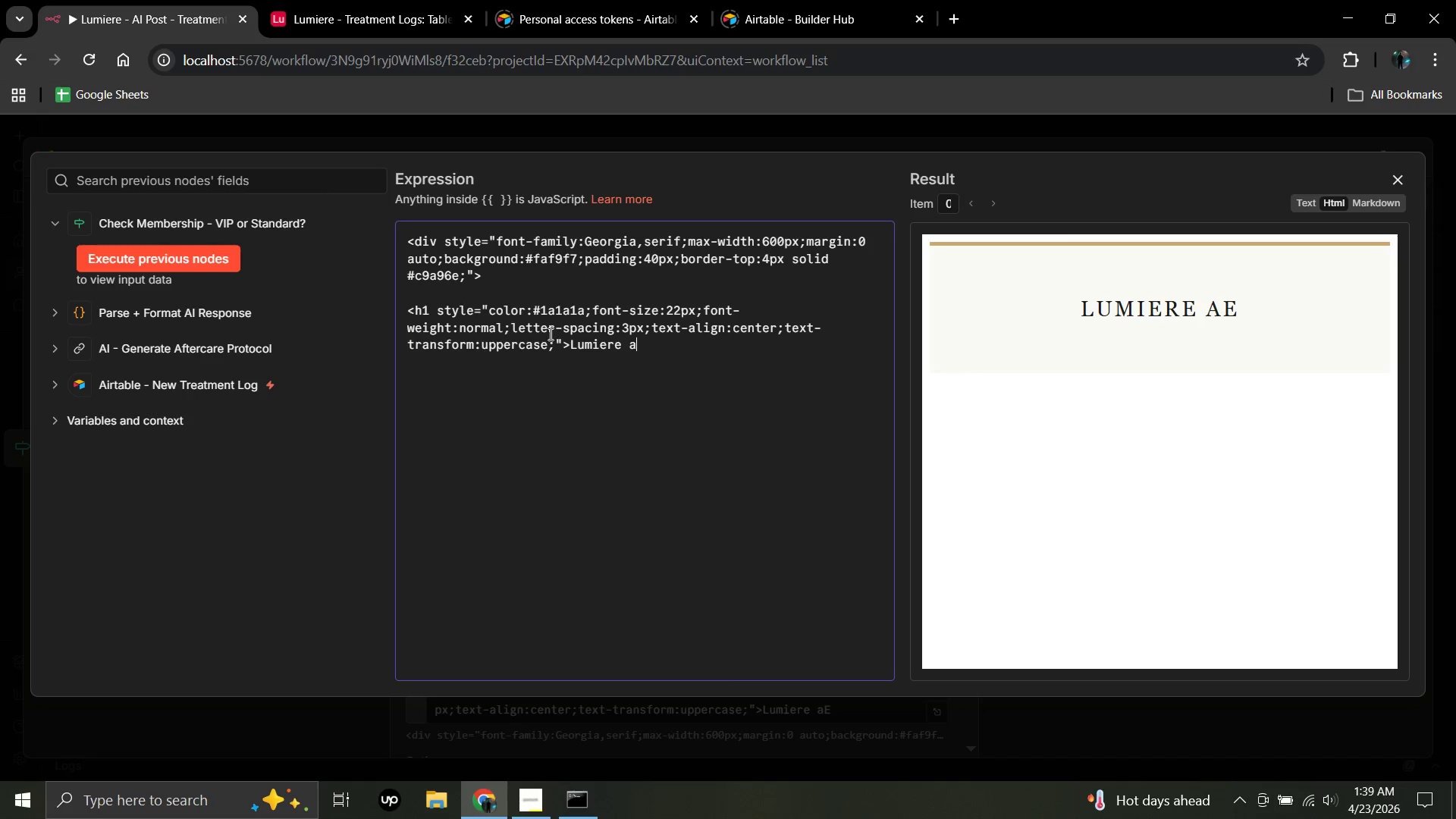 
key(Backspace)
 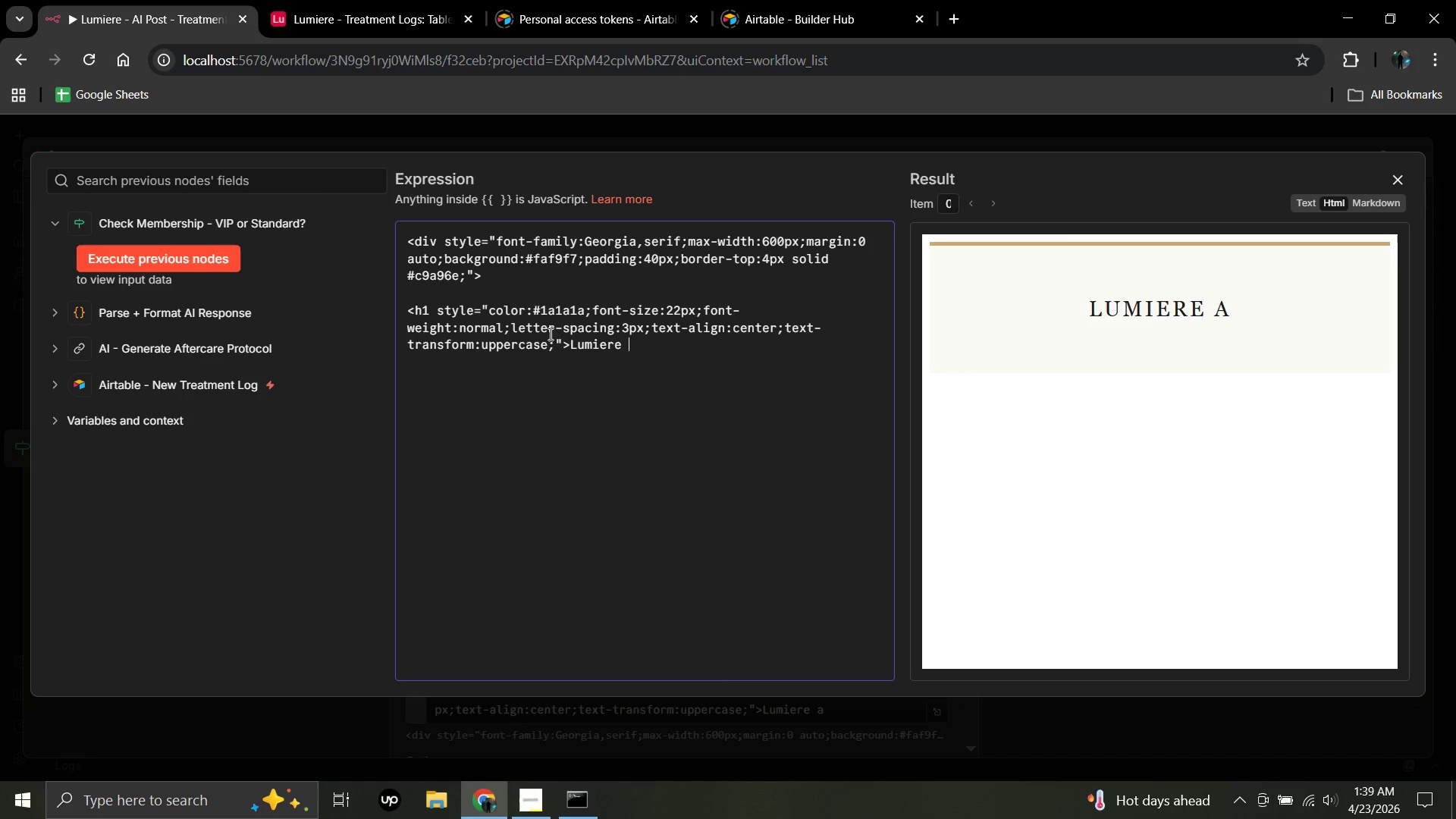 
key(Backspace)
 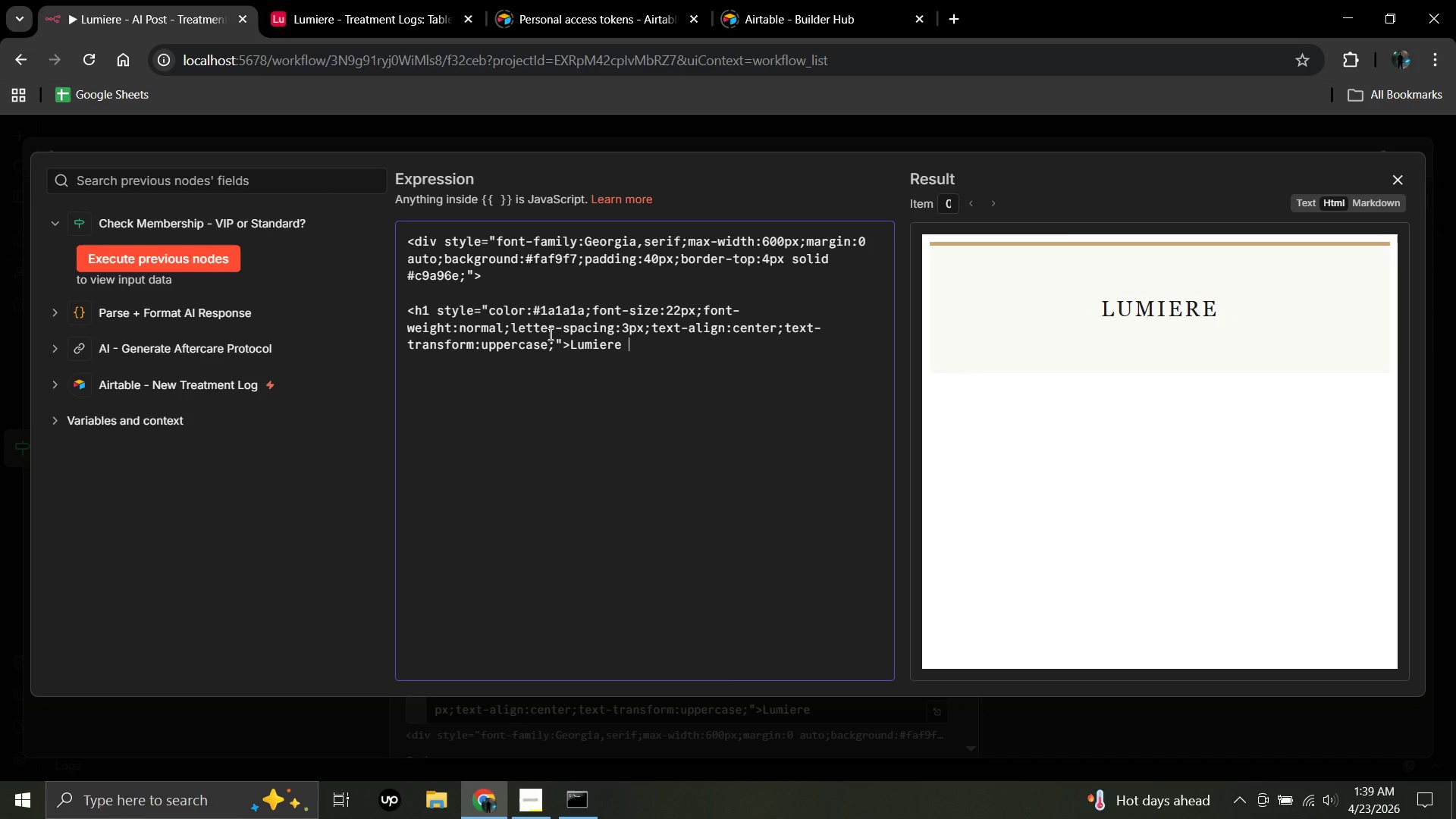 
key(Shift+A)
 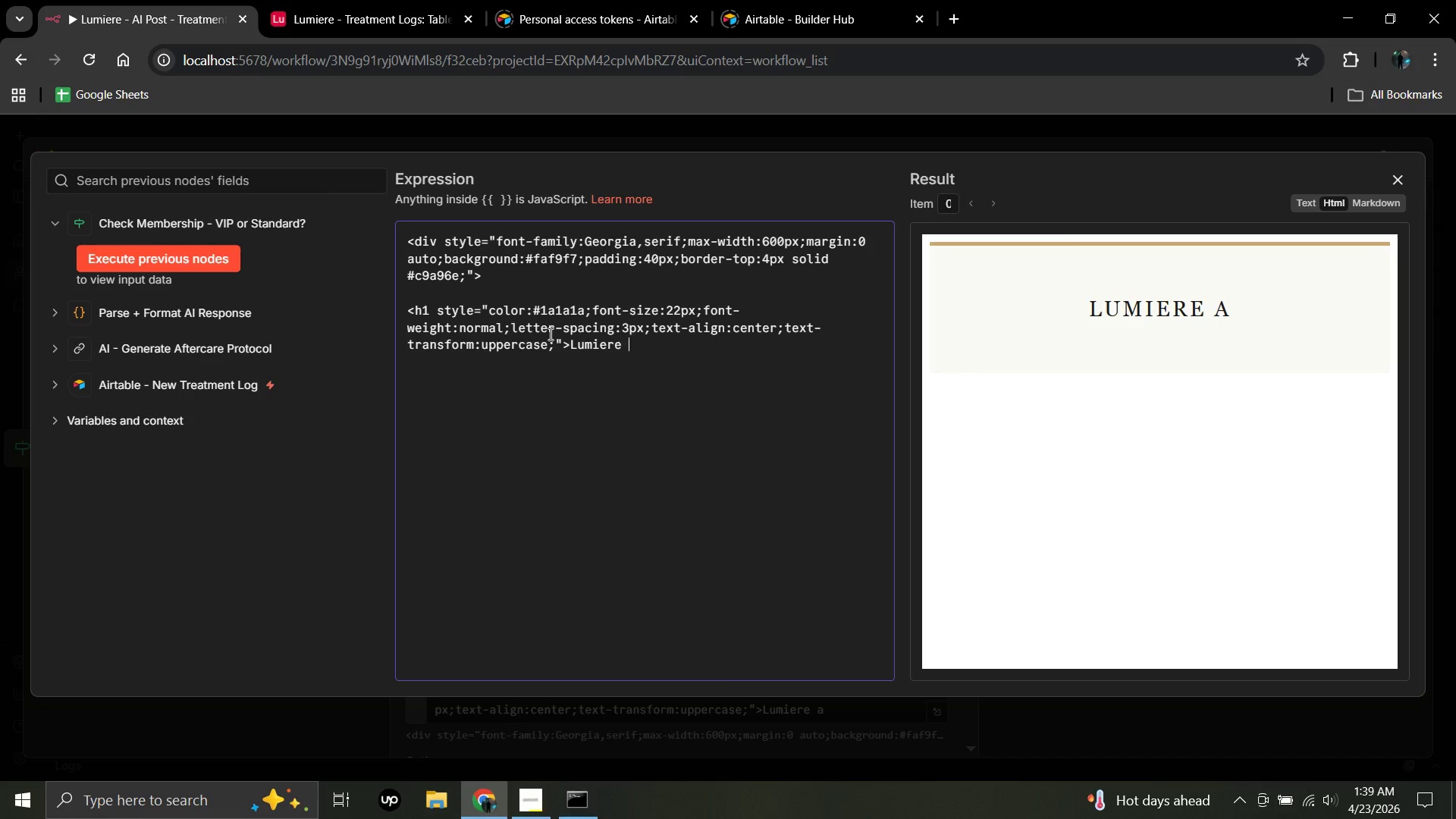 
key(Backspace)
 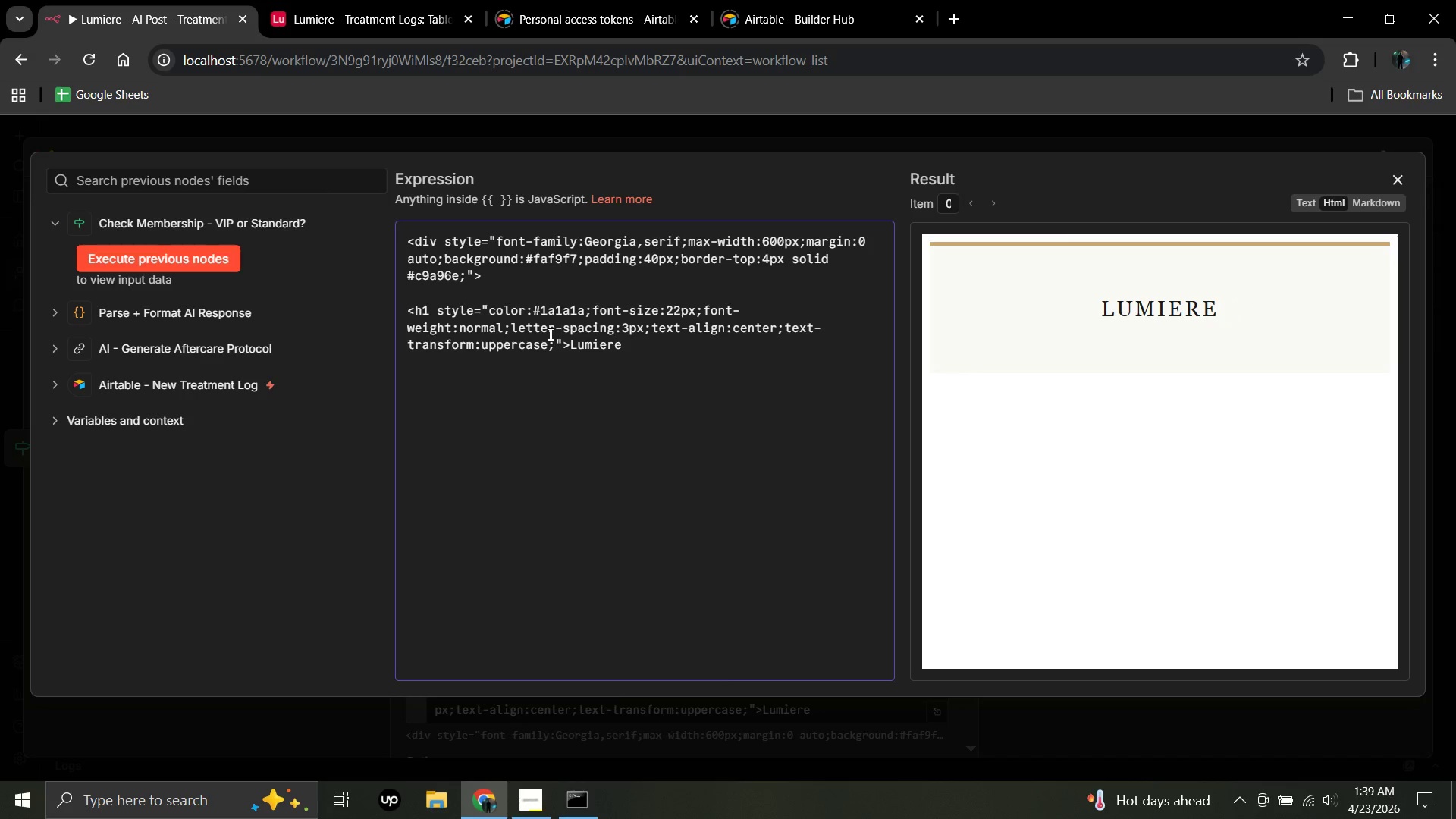 
hold_key(key=CapsLock, duration=0.44)
 